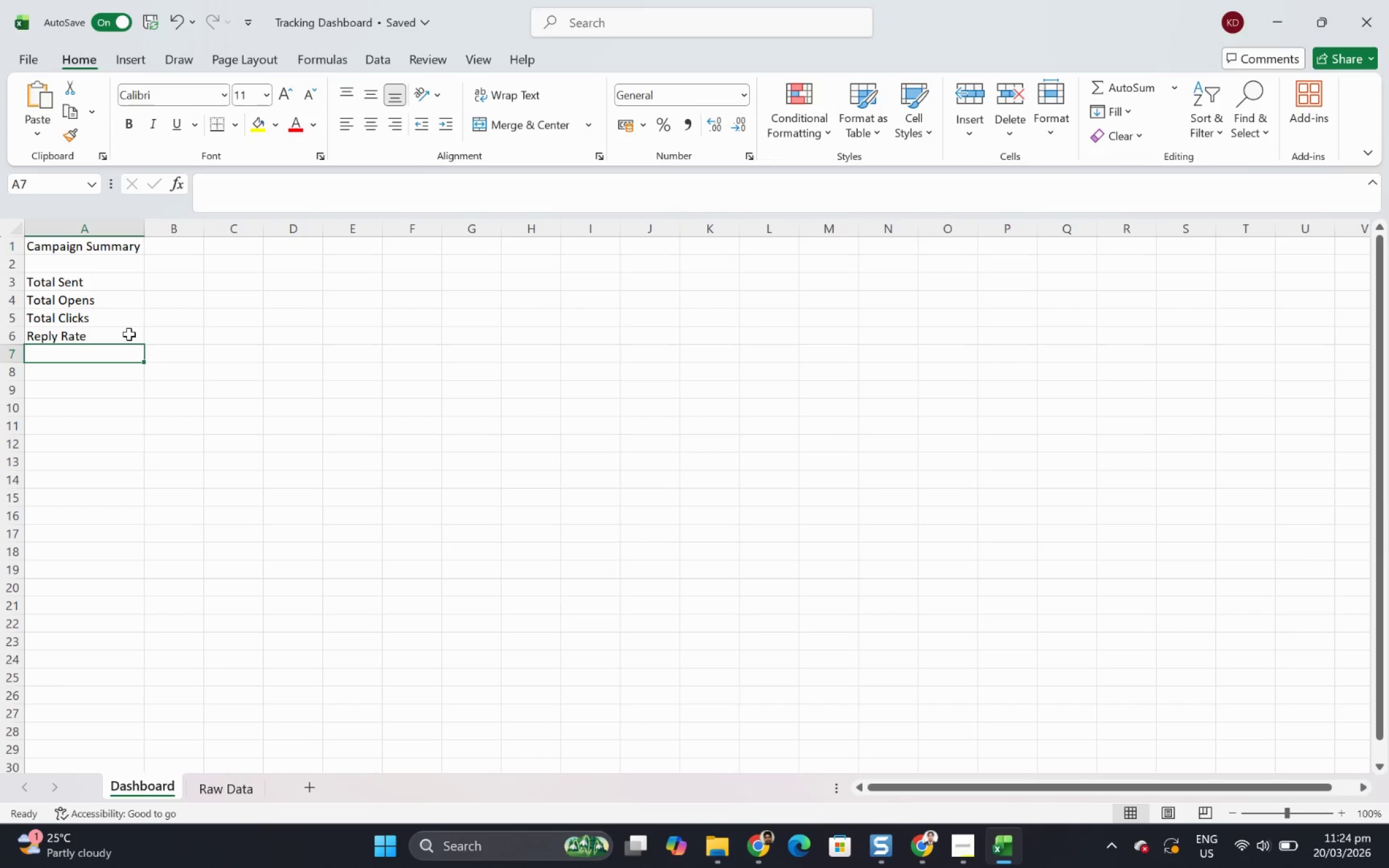 
type(Open Rate)
 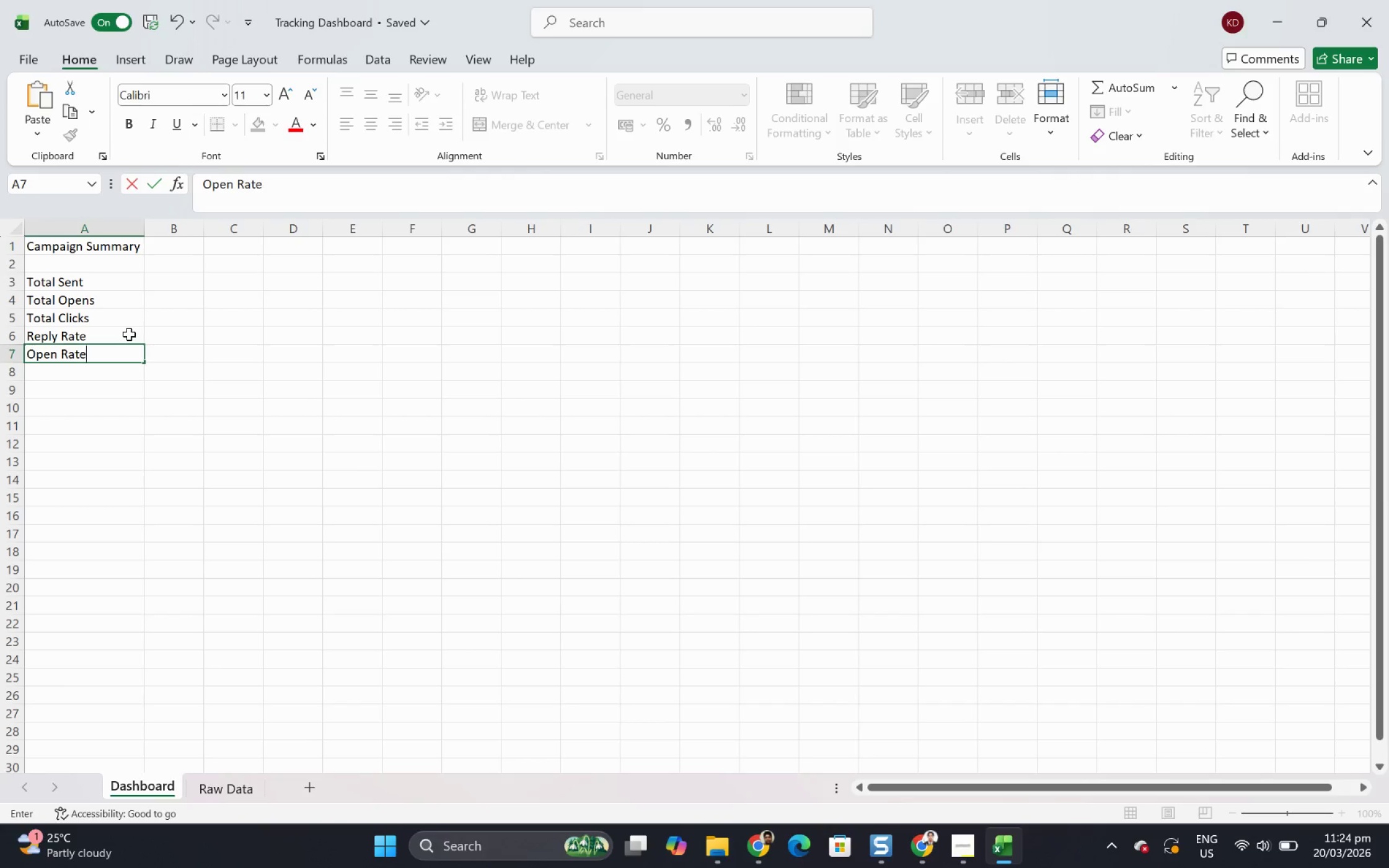 
left_click([129, 334])
 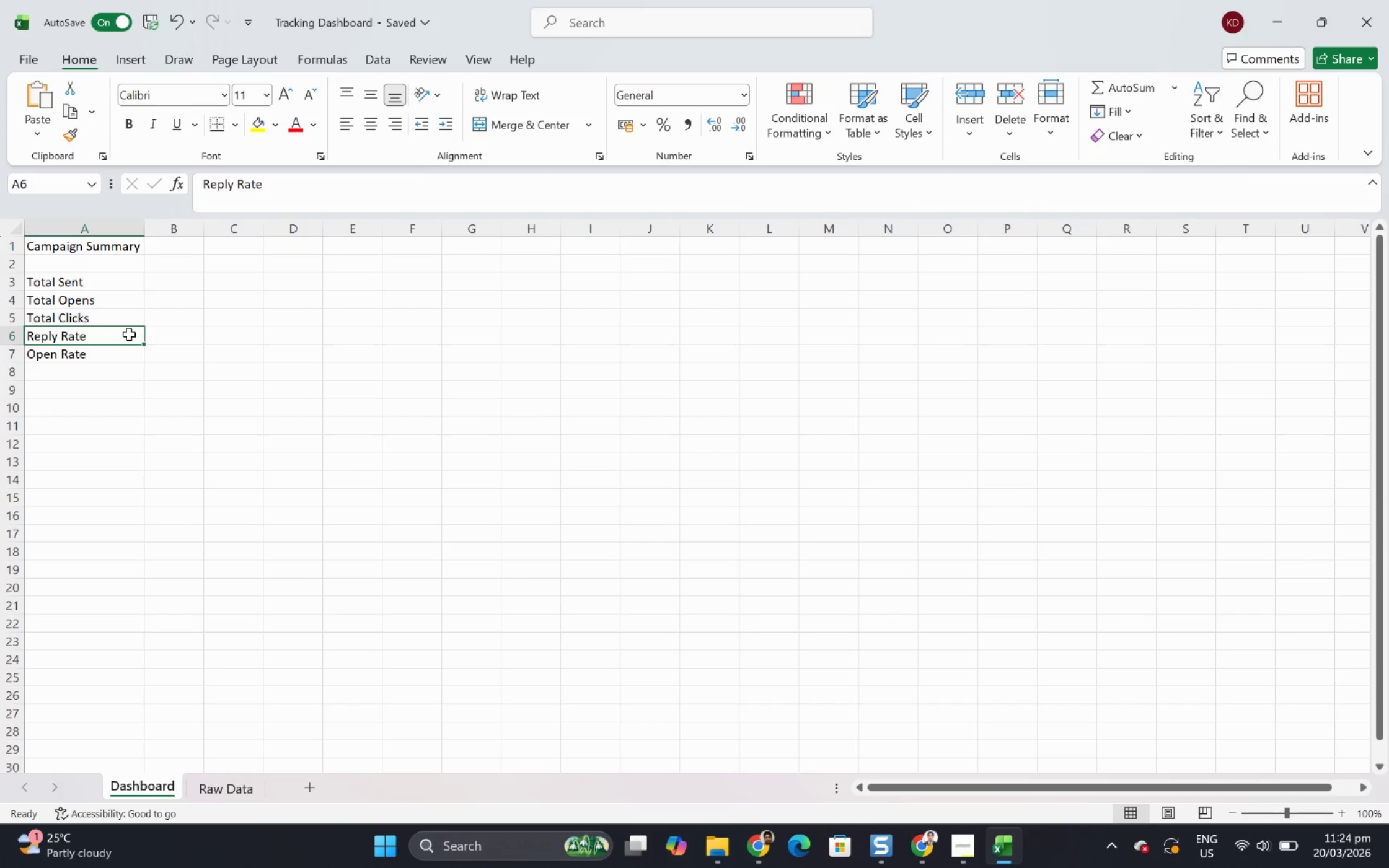 
key(Control+ControlLeft)
 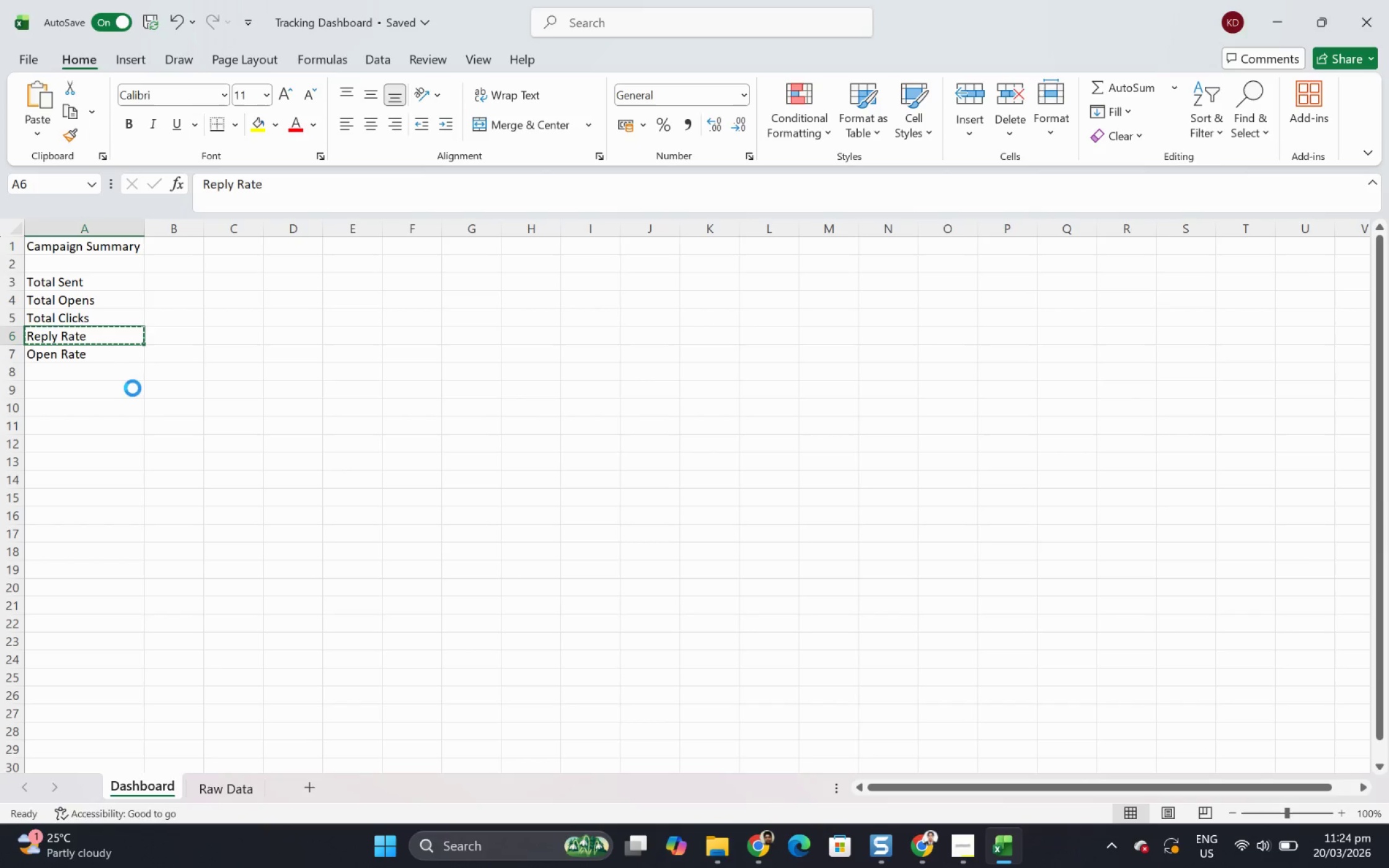 
key(Control+X)
 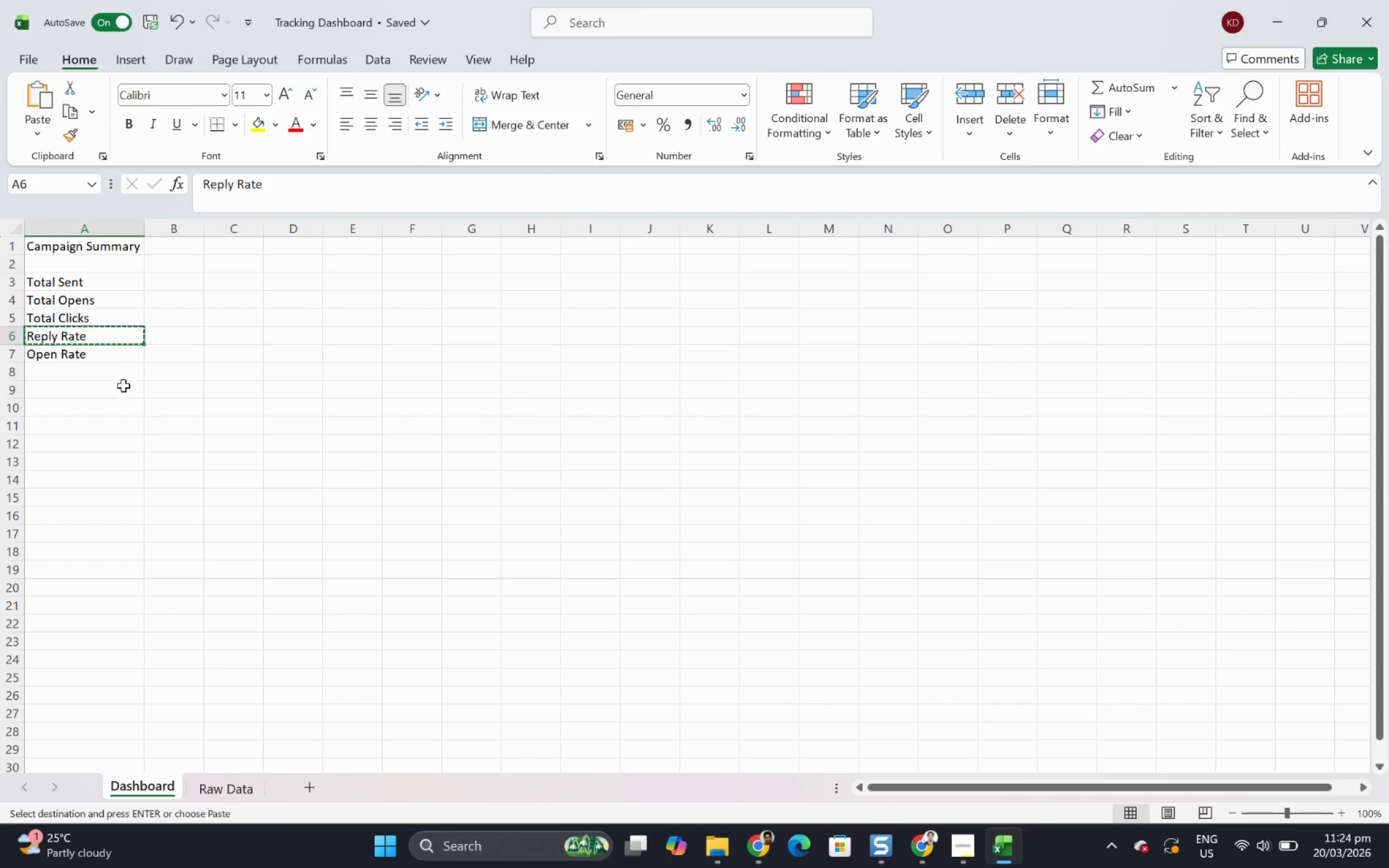 
key(Control+ControlLeft)
 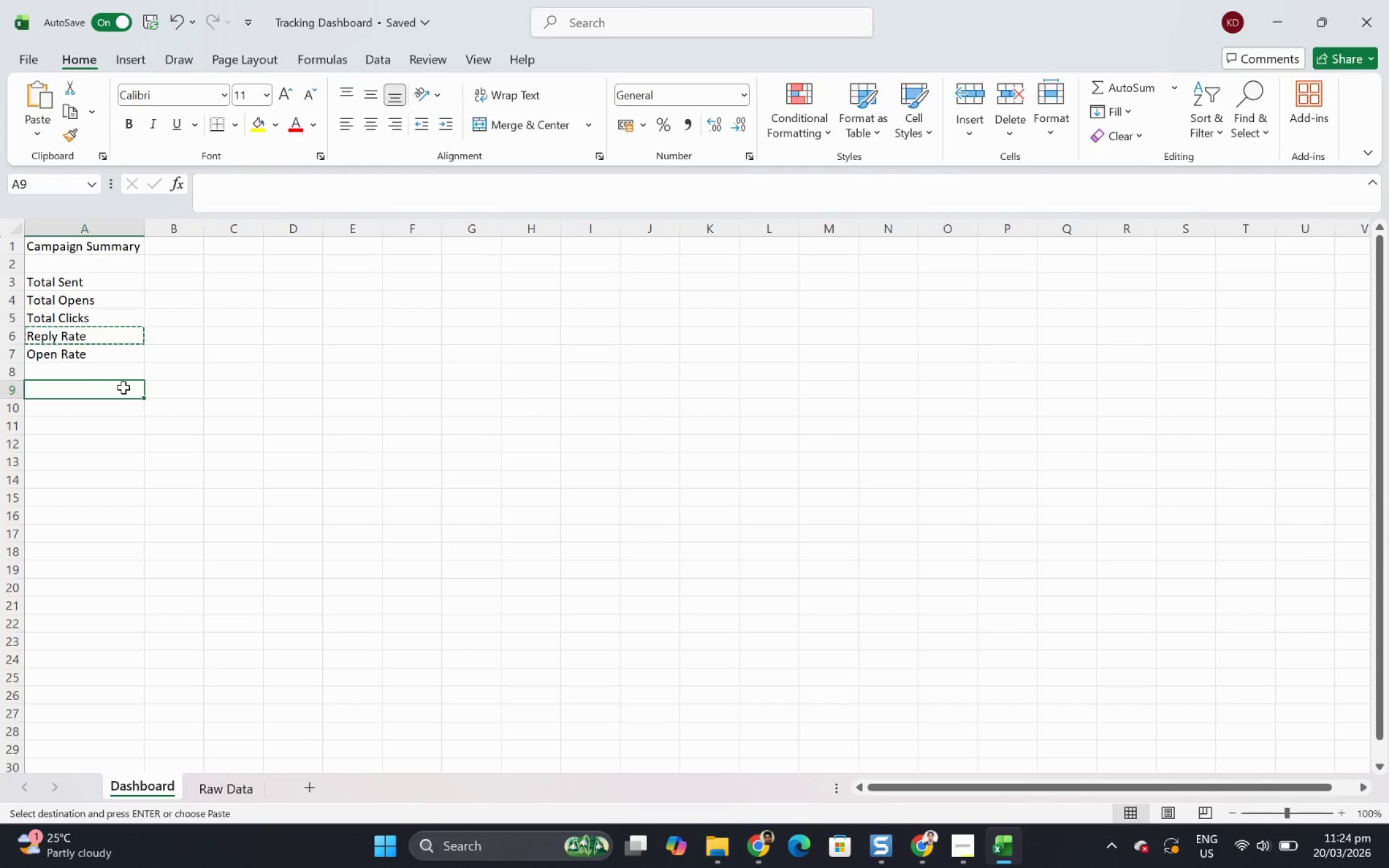 
key(Control+V)
 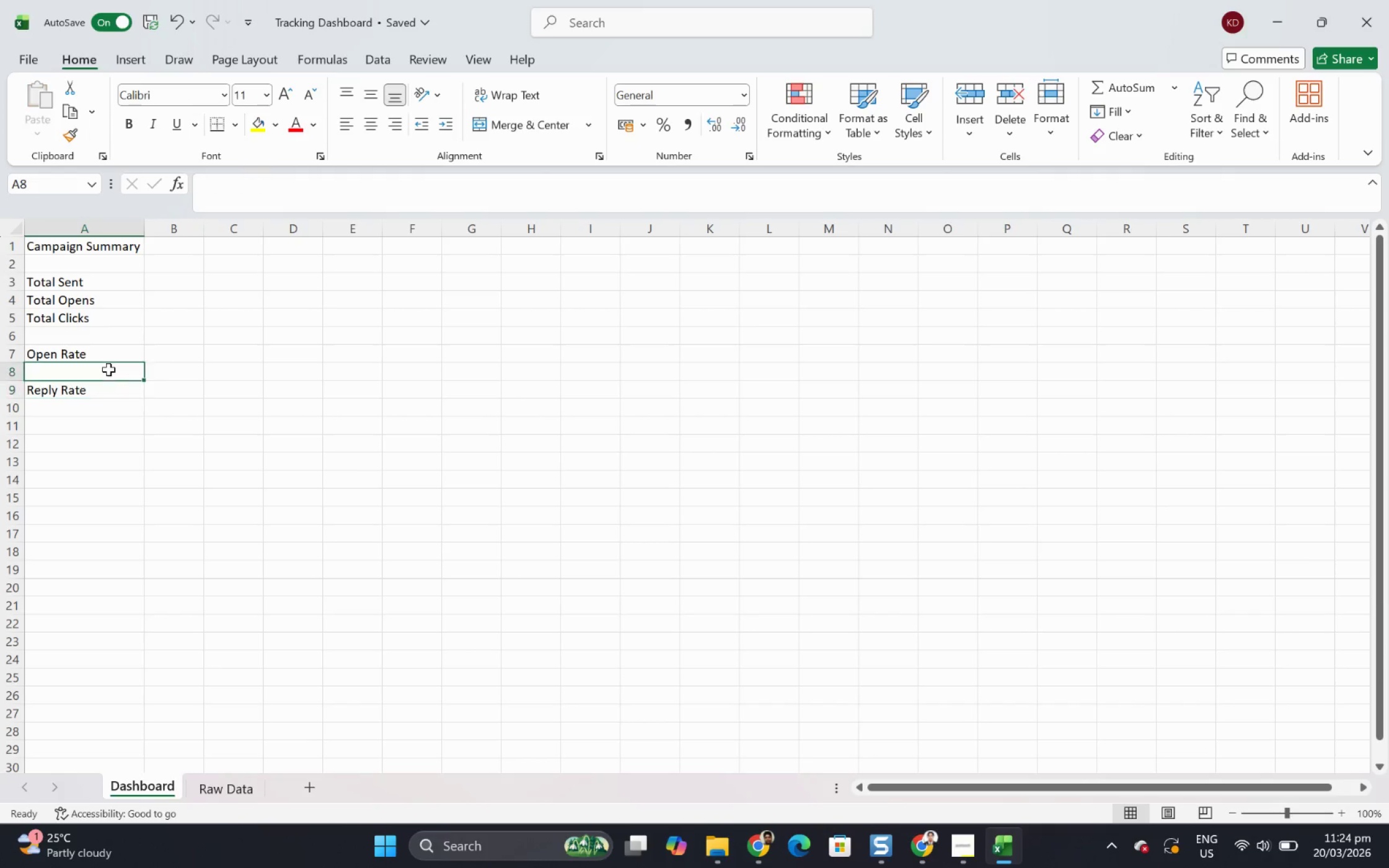 
double_click([108, 369])
 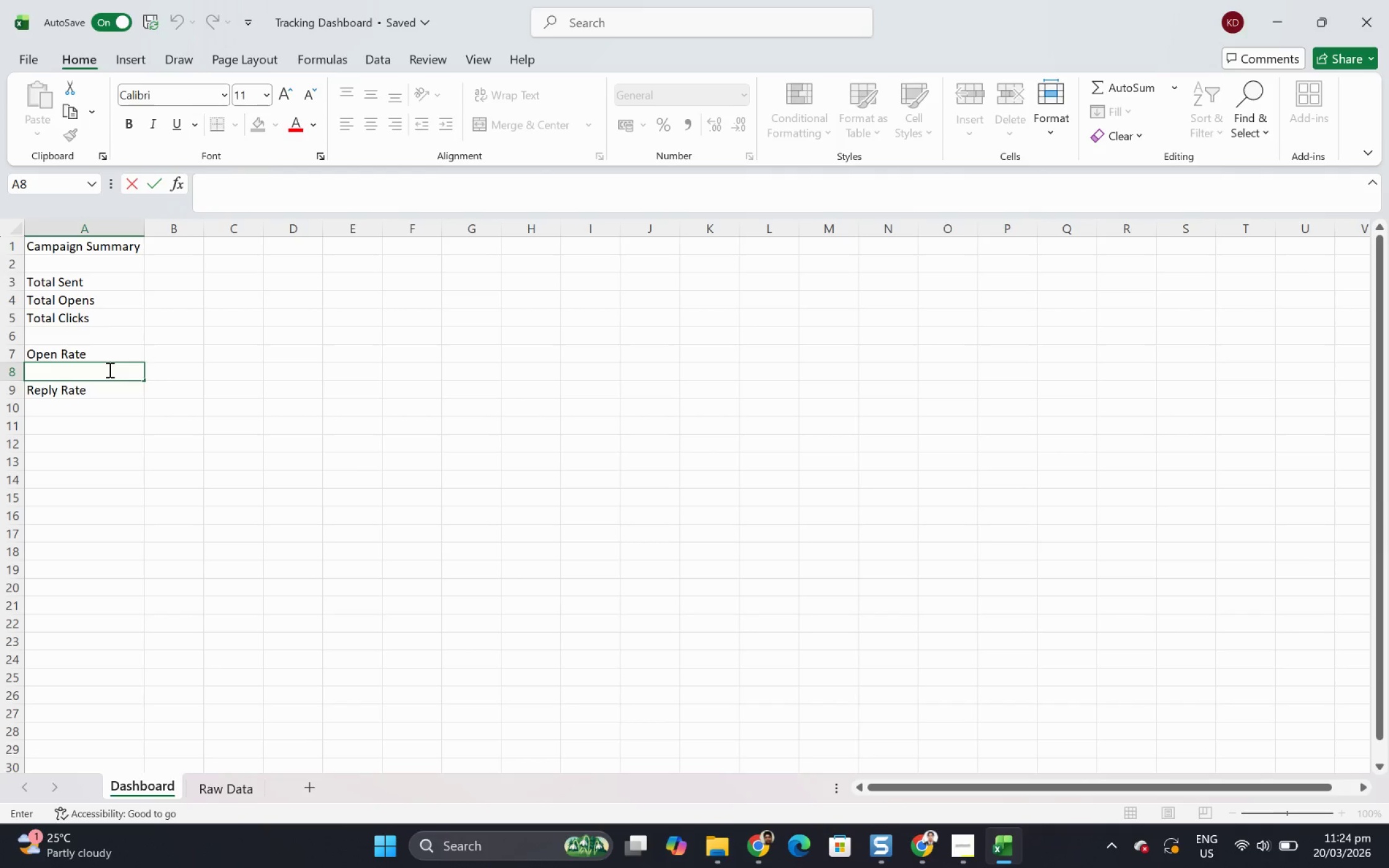 
type(Click Rate)
 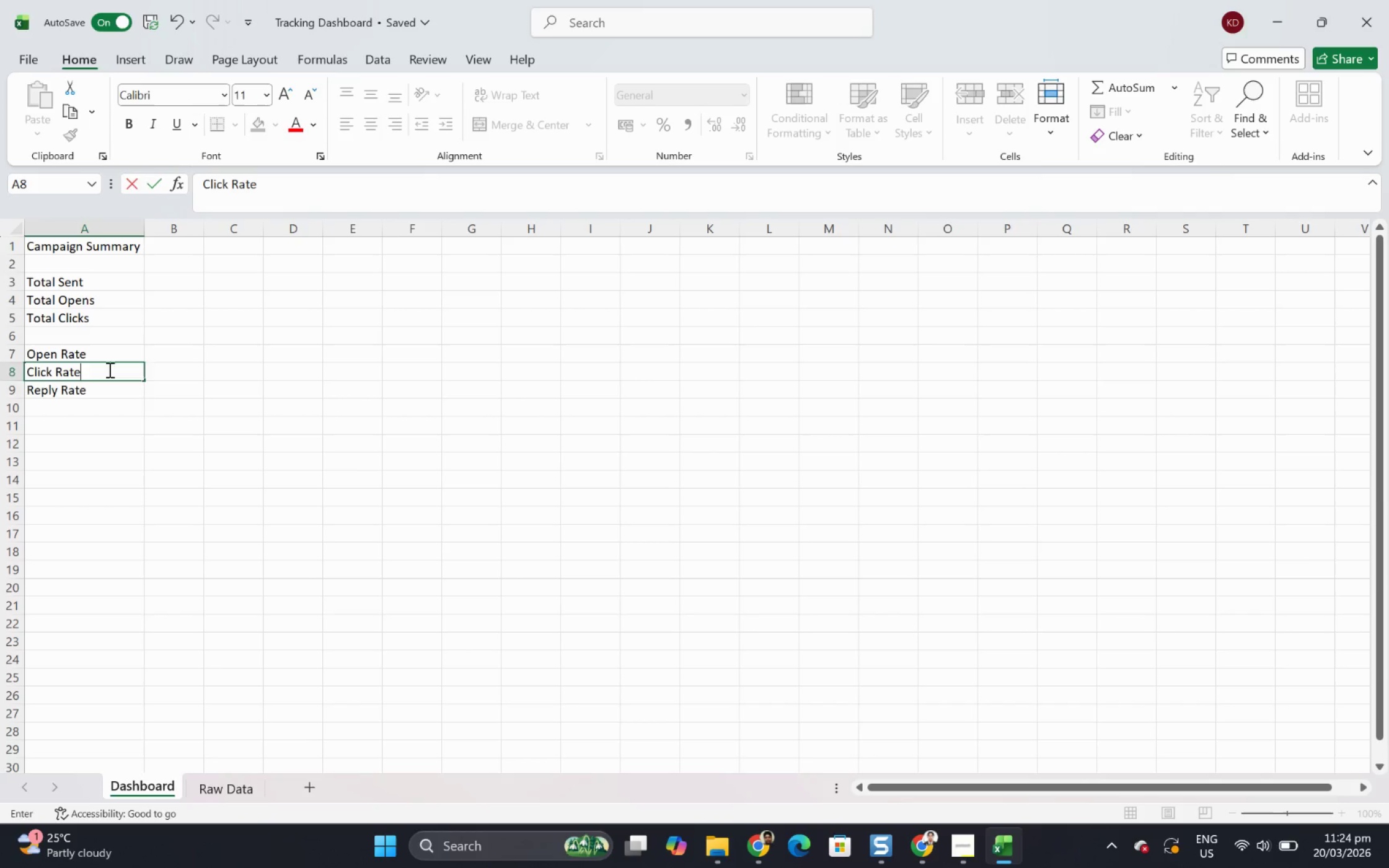 
key(Enter)
 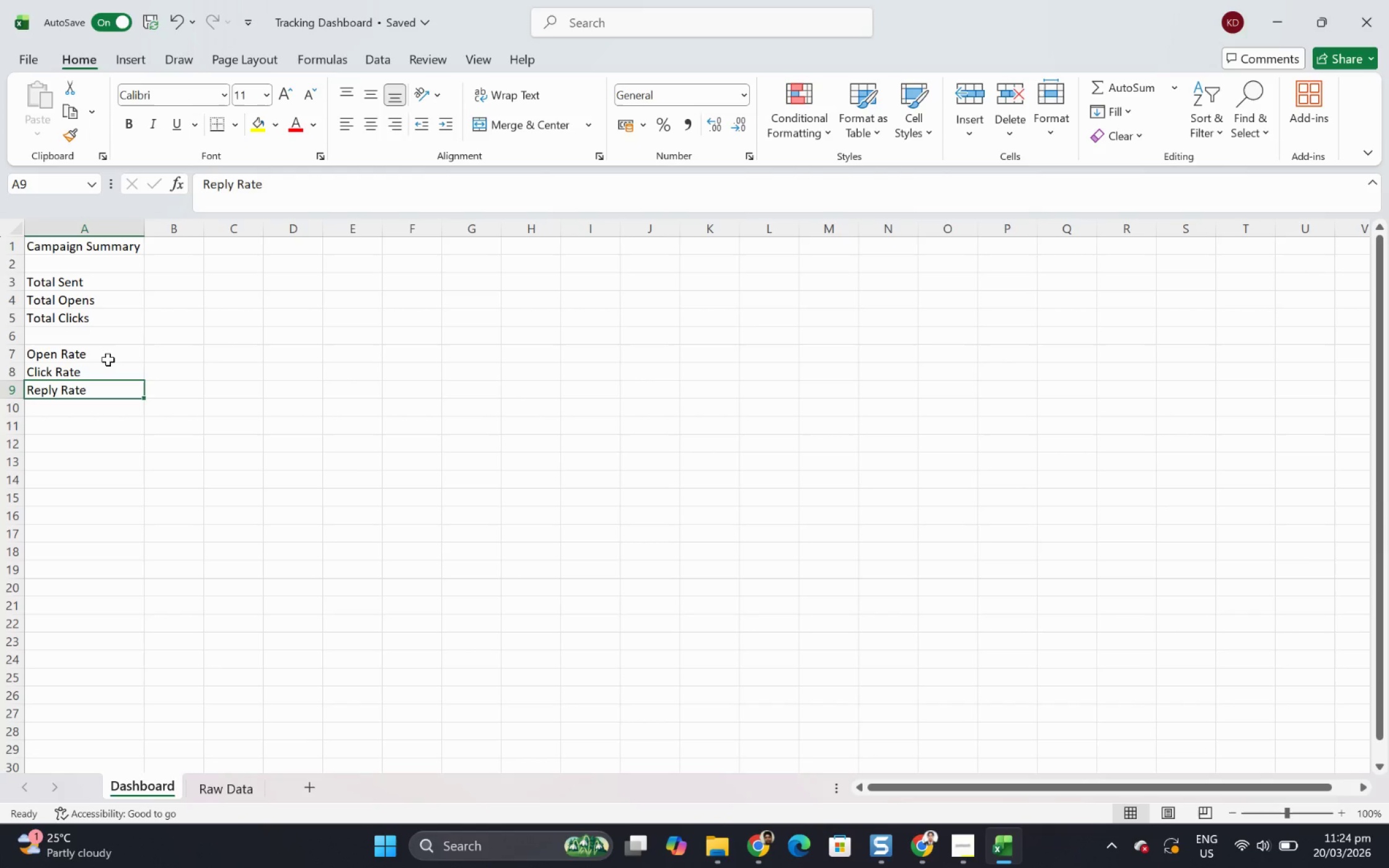 
wait(10.91)
 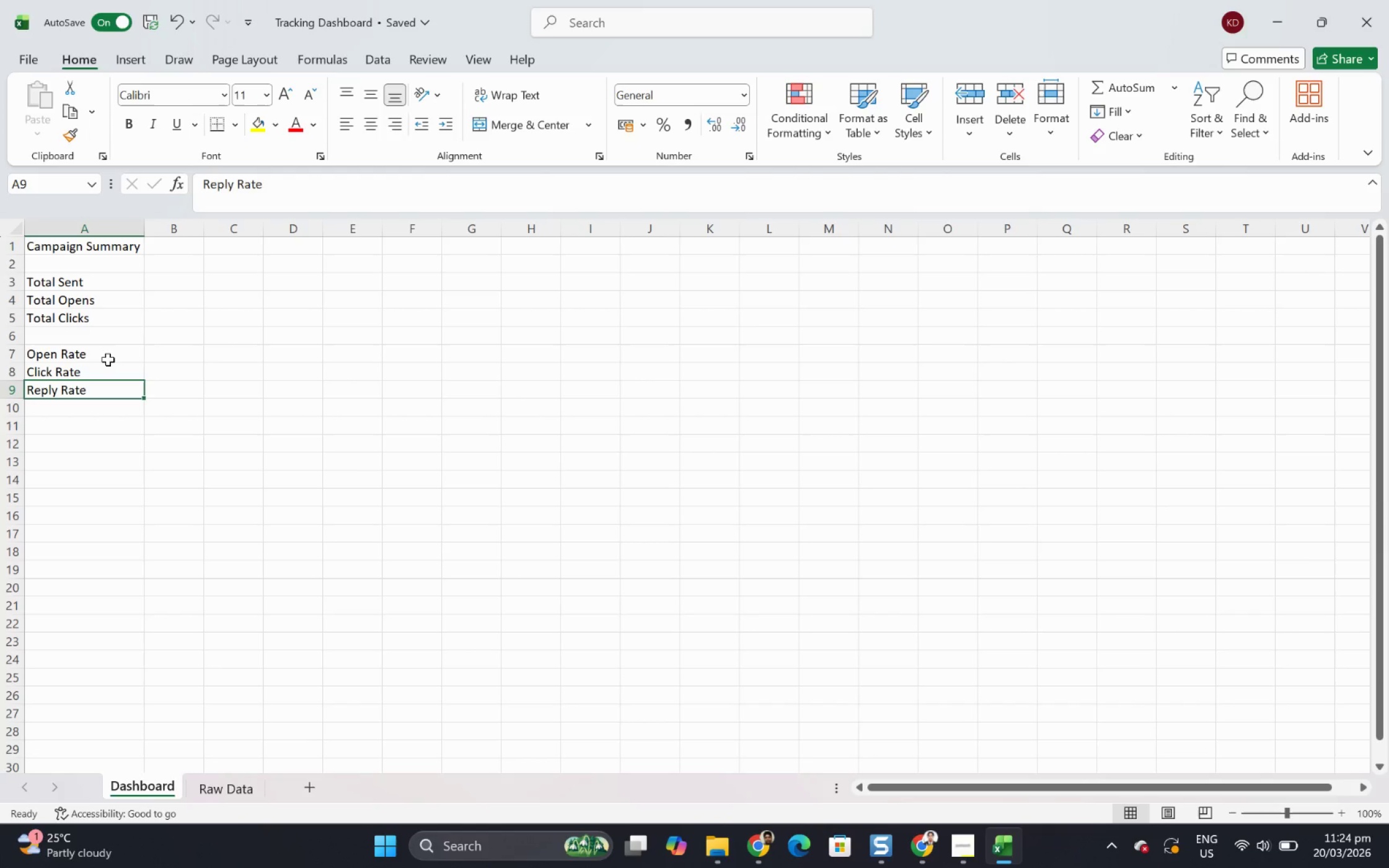 
left_click([17, 333])
 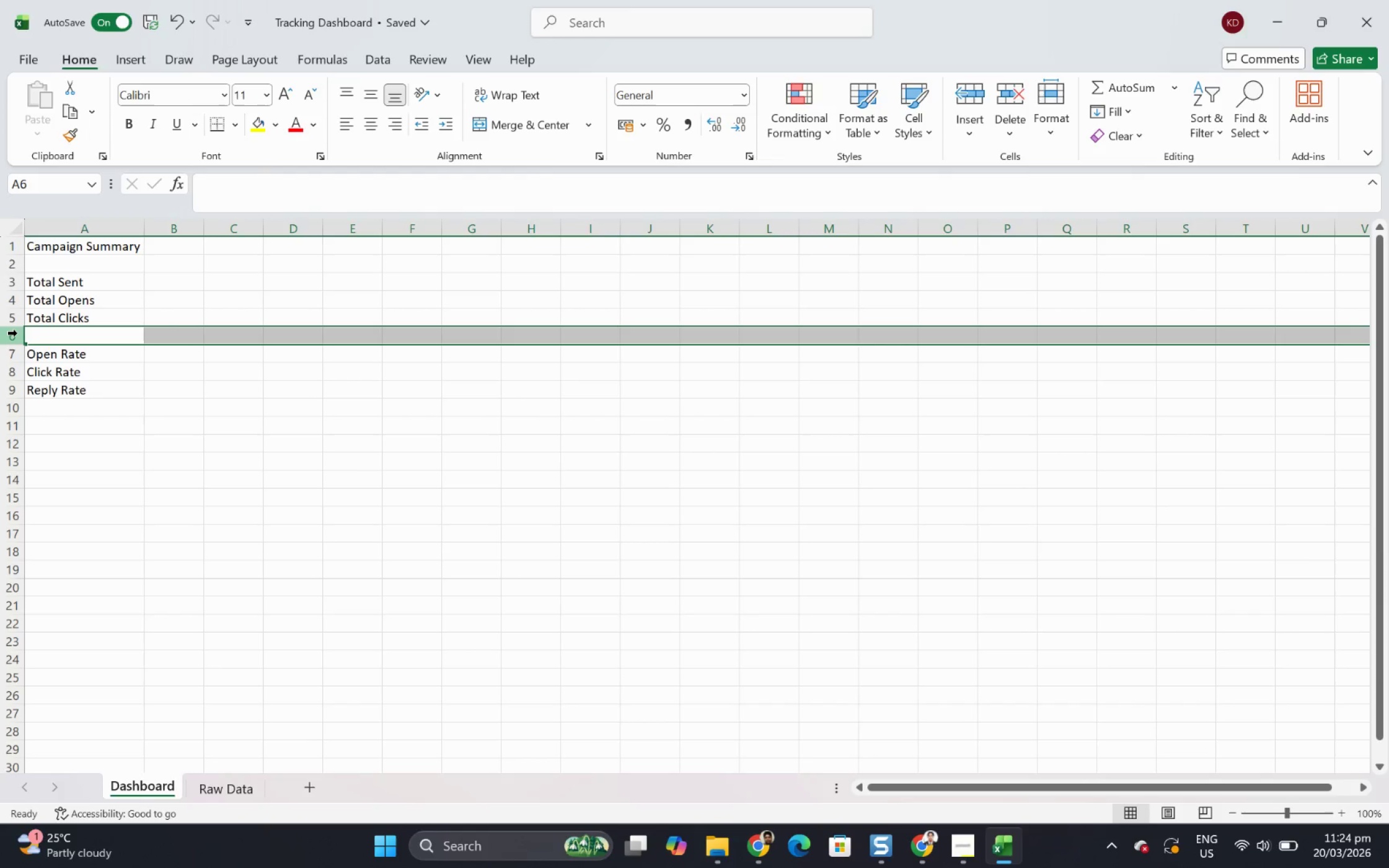 
double_click([17, 333])
 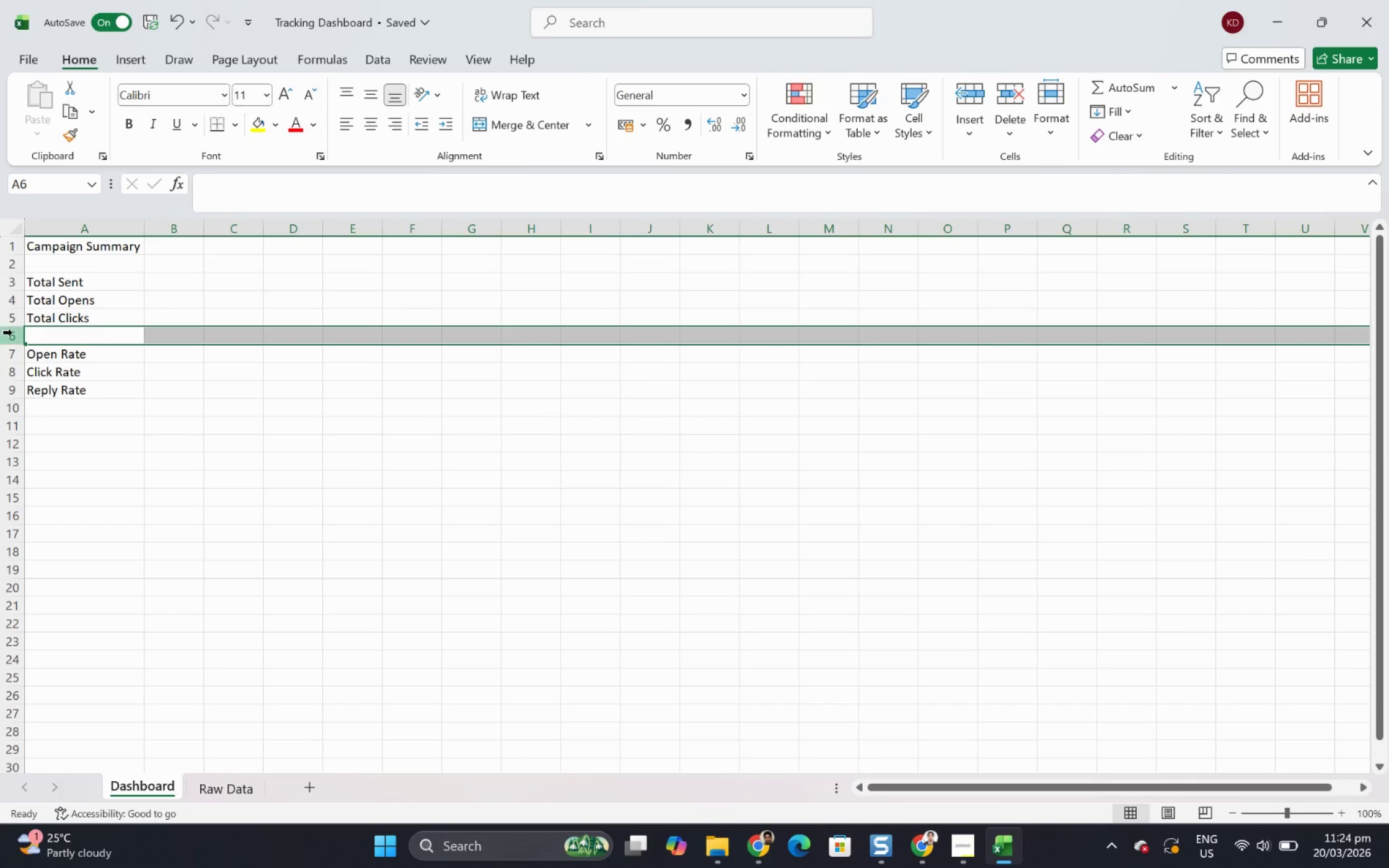 
right_click([14, 335])
 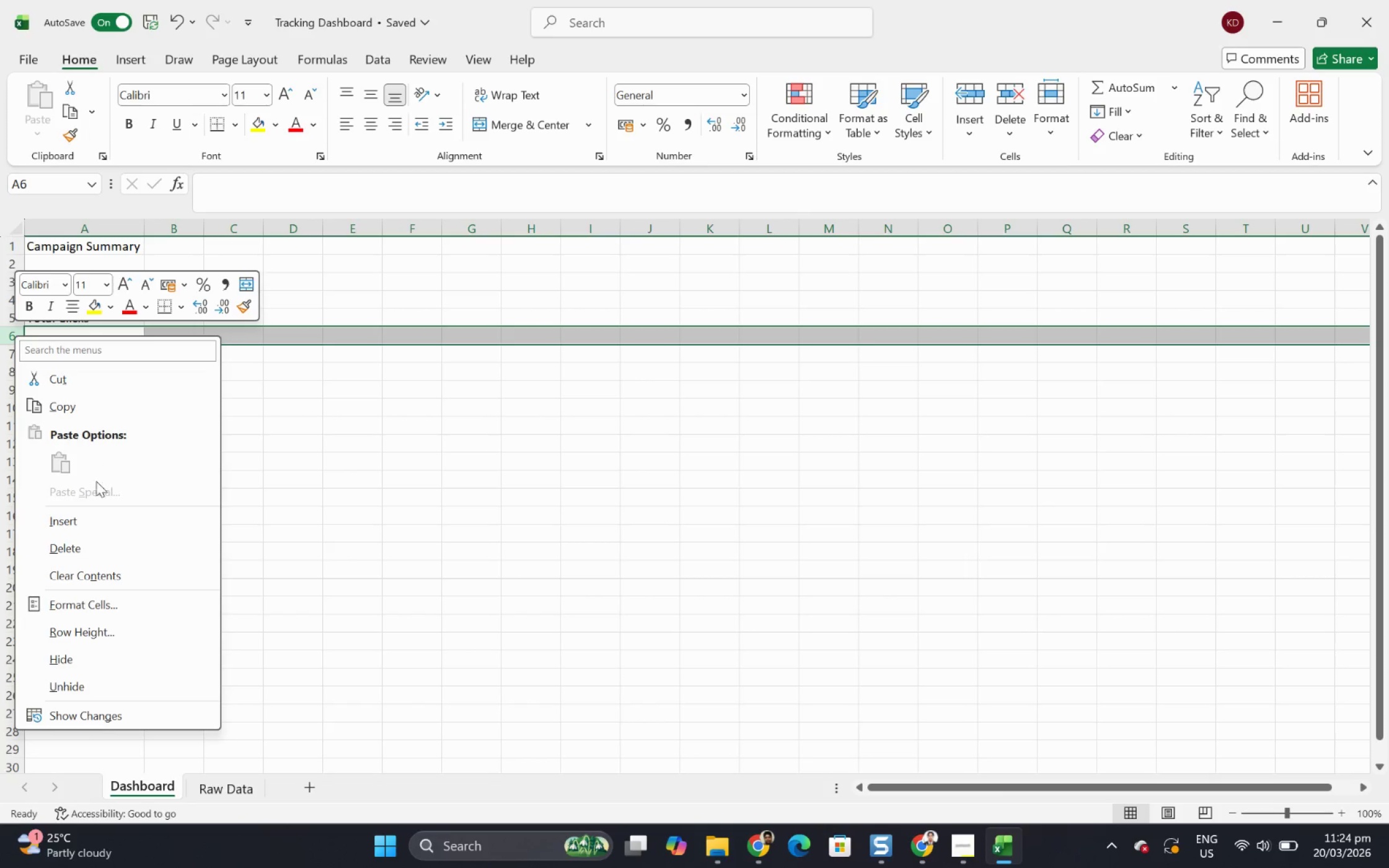 
left_click([107, 529])
 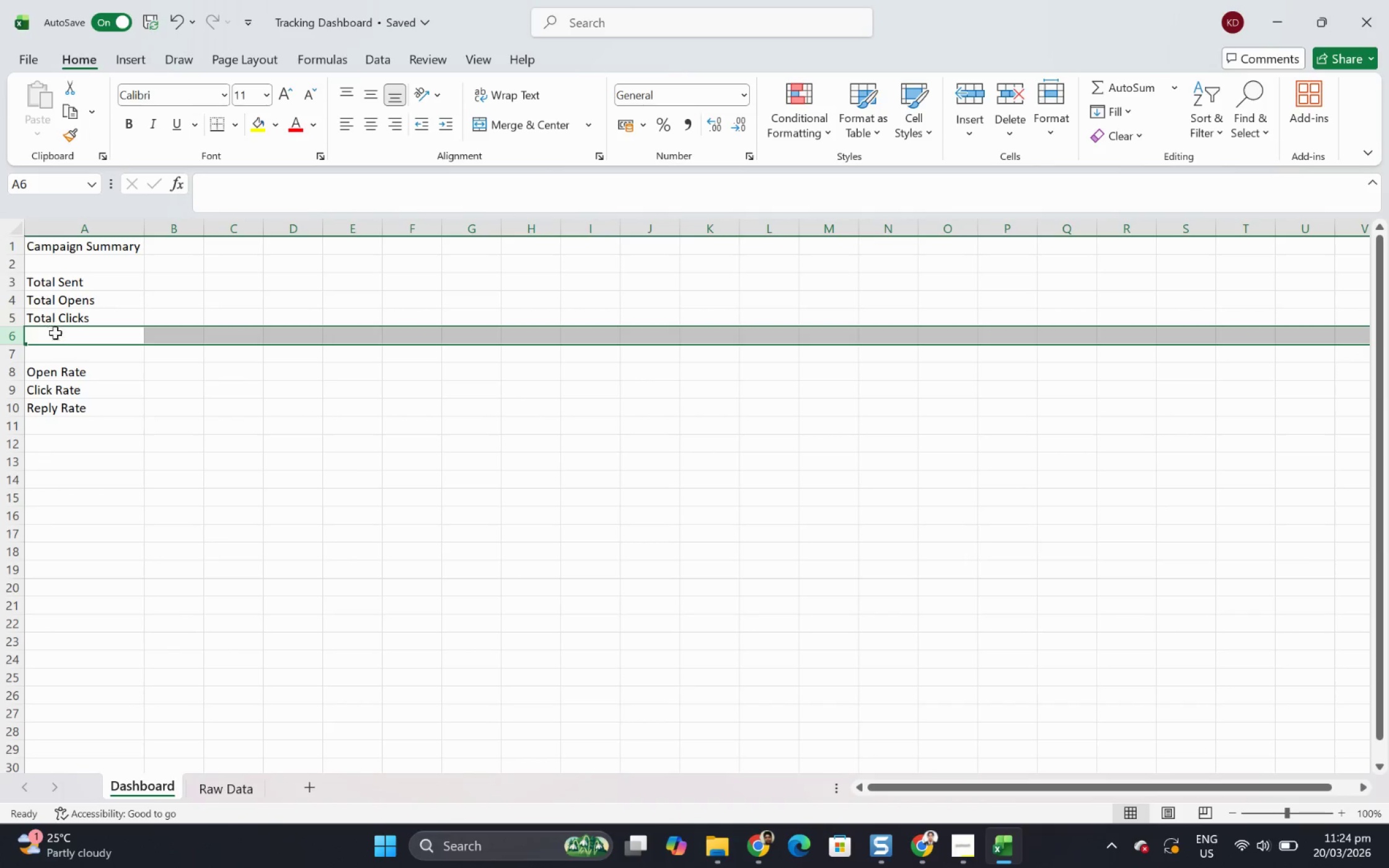 
left_click([58, 340])
 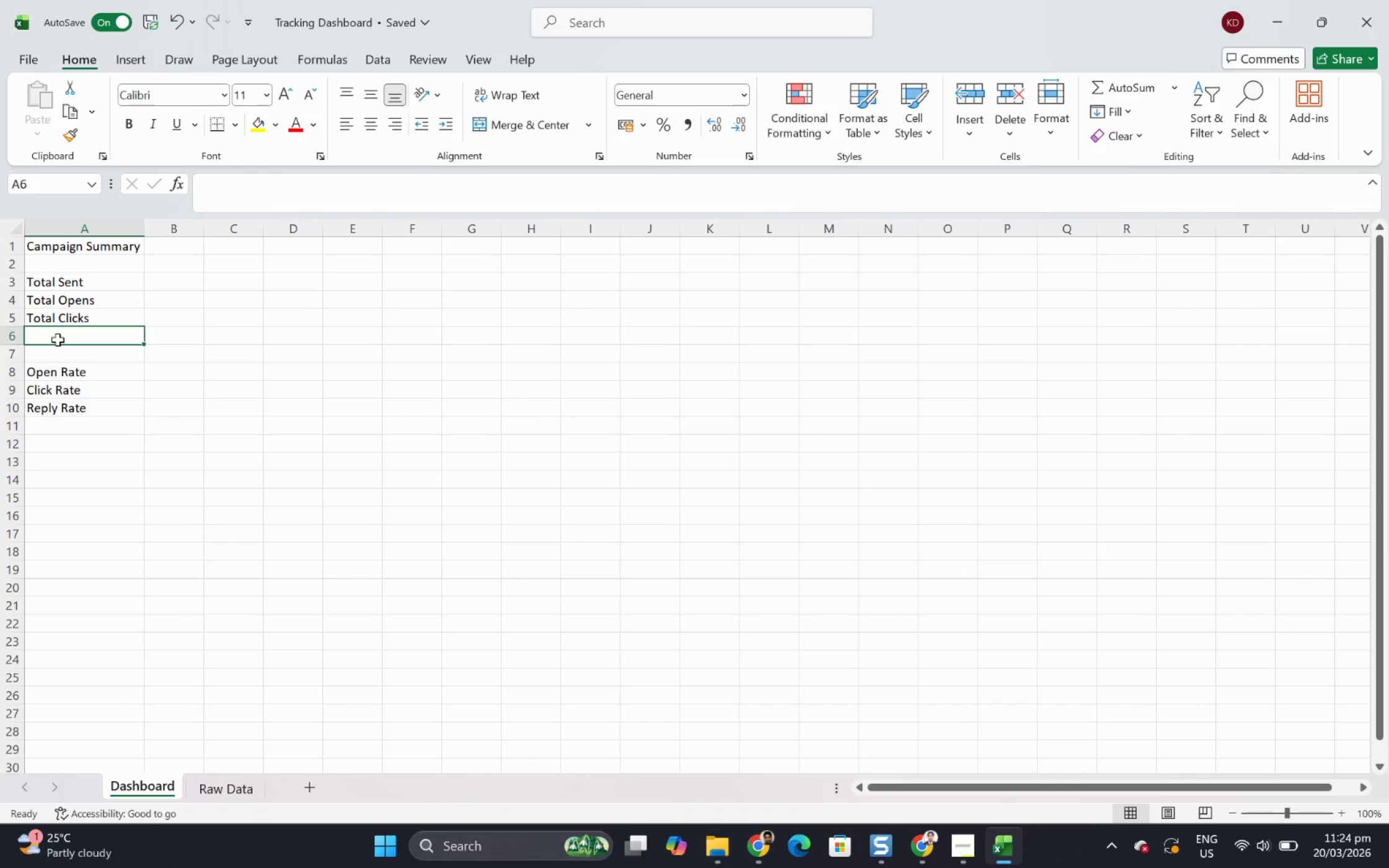 
type(Total Replies)
 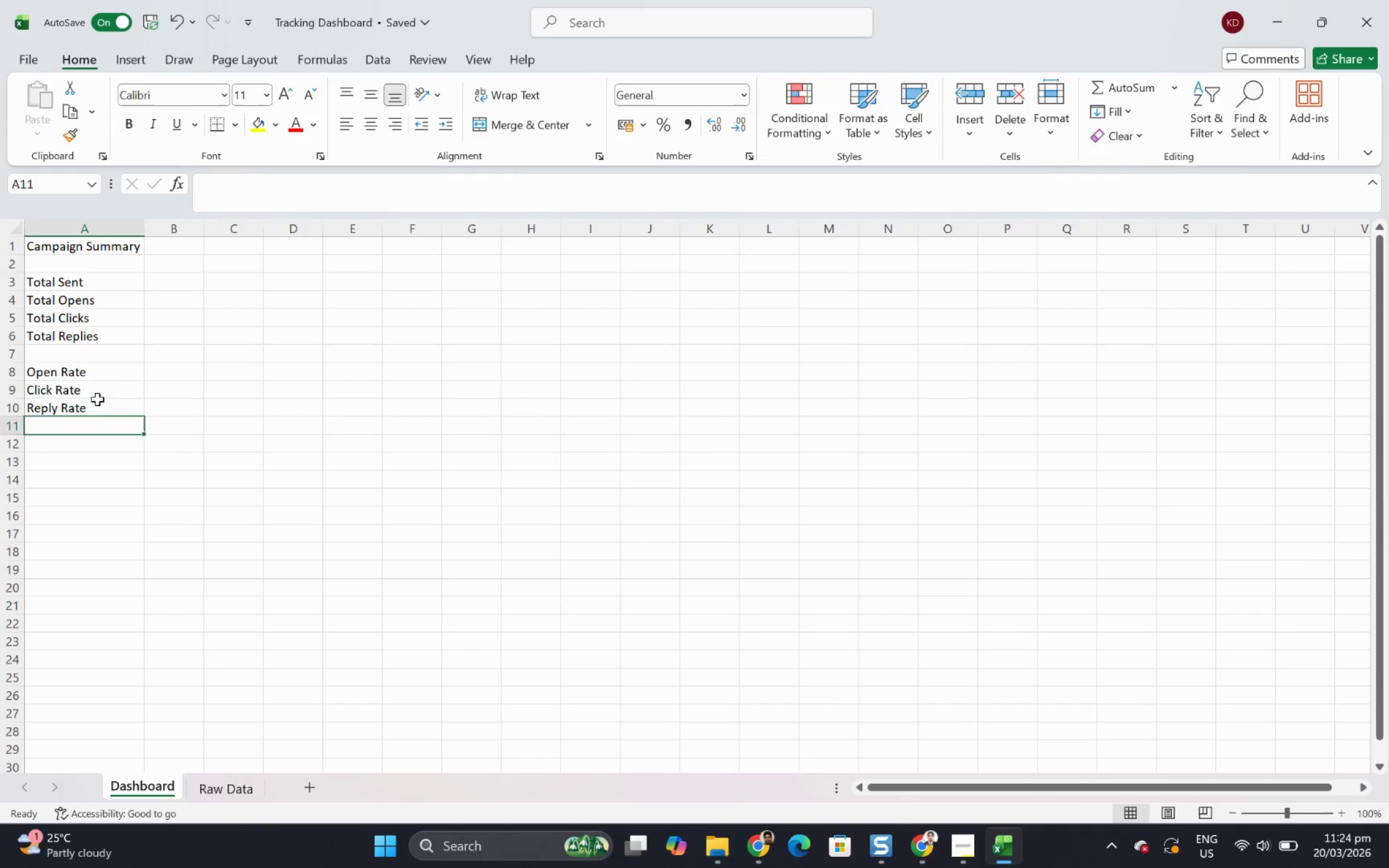 
left_click([105, 419])
 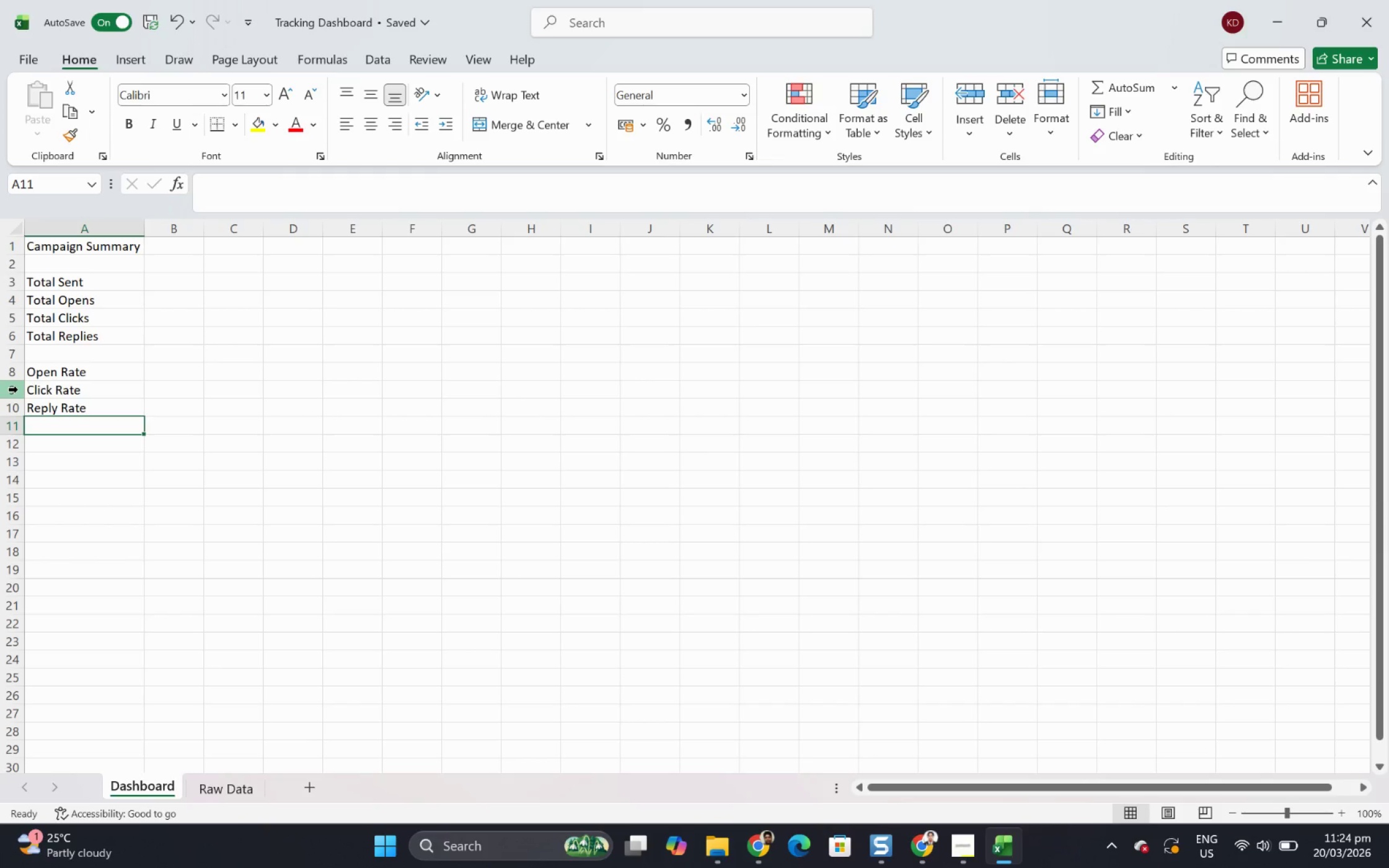 
wait(6.42)
 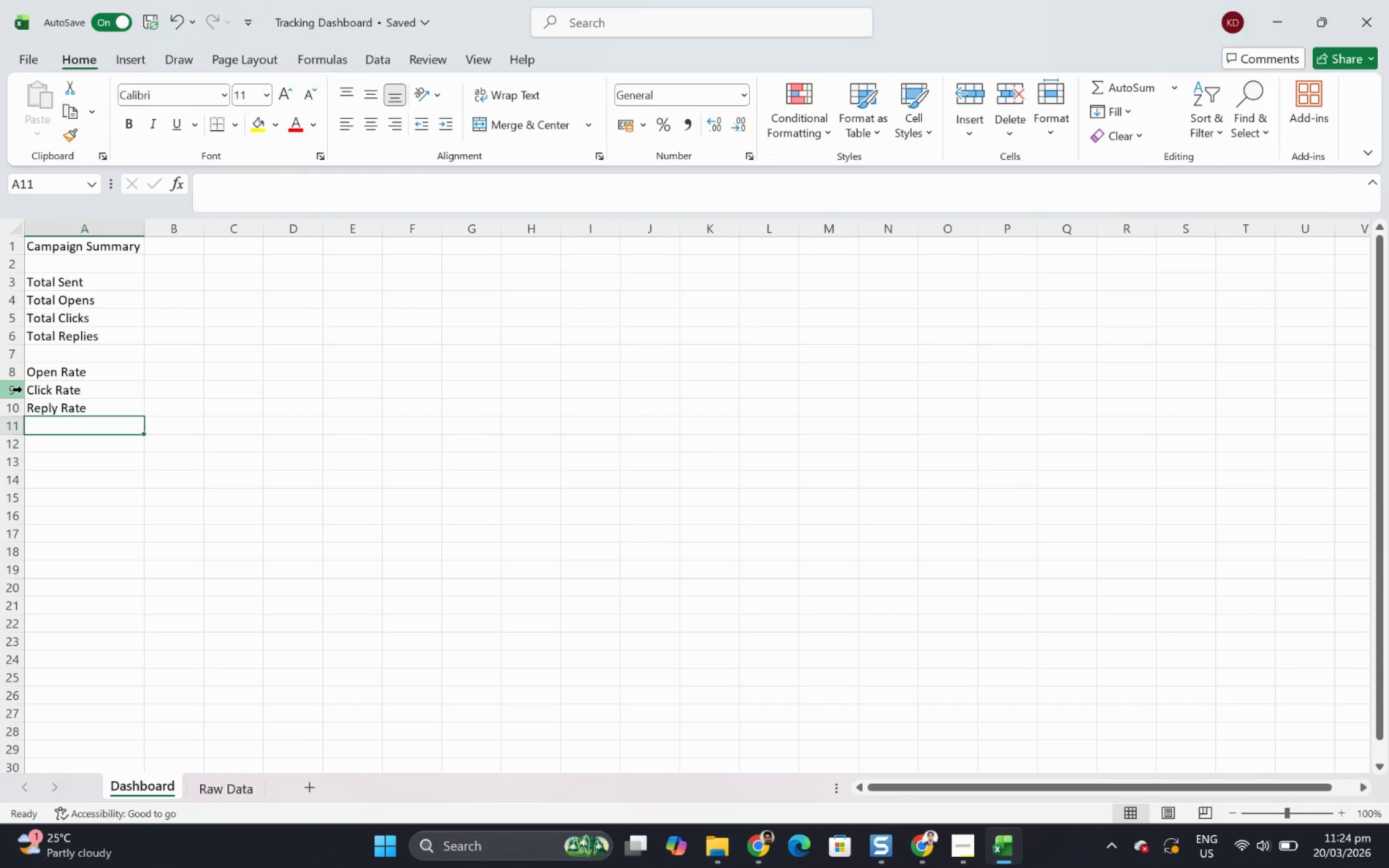 
left_click([74, 449])
 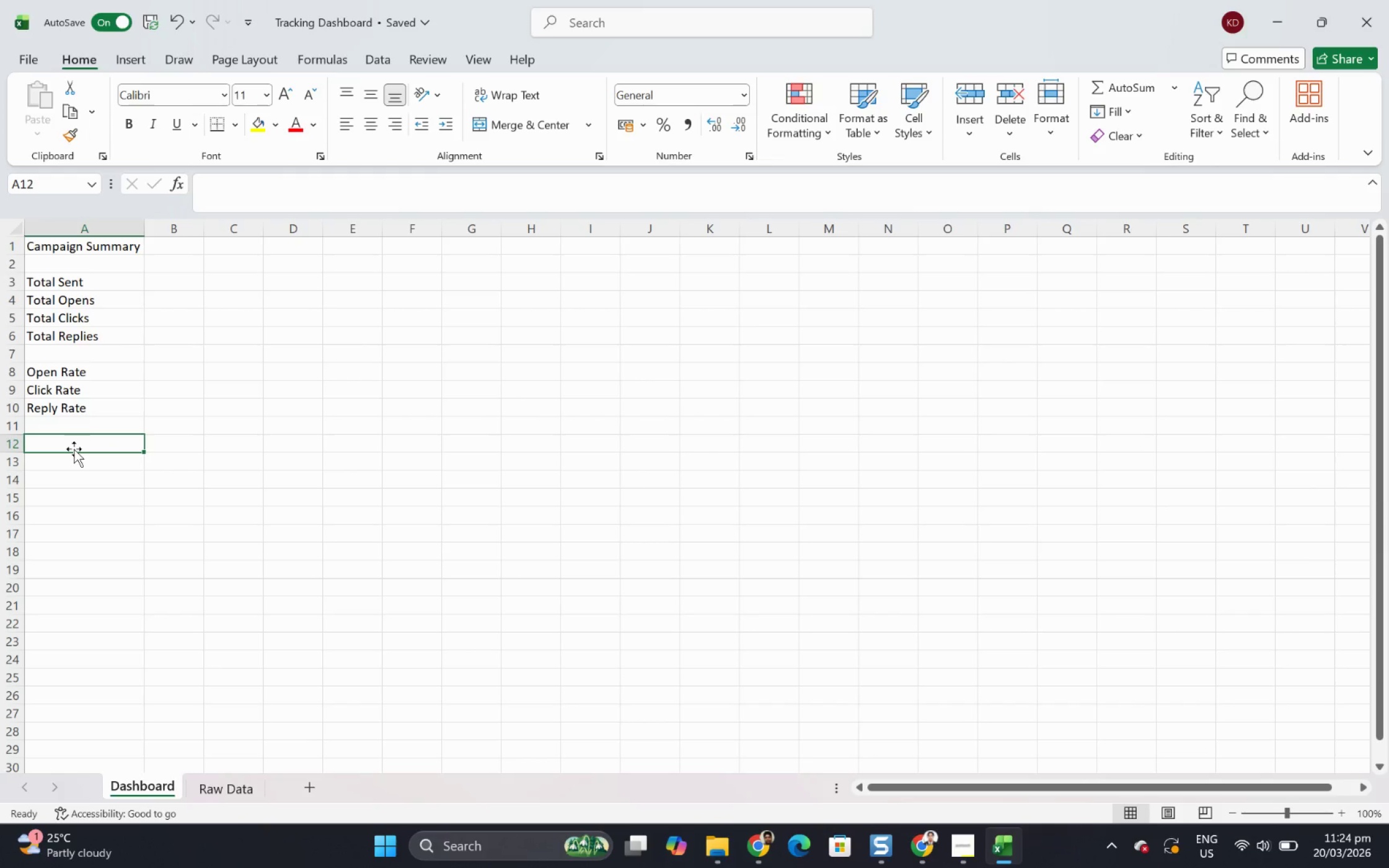 
type(Total Revenue)
 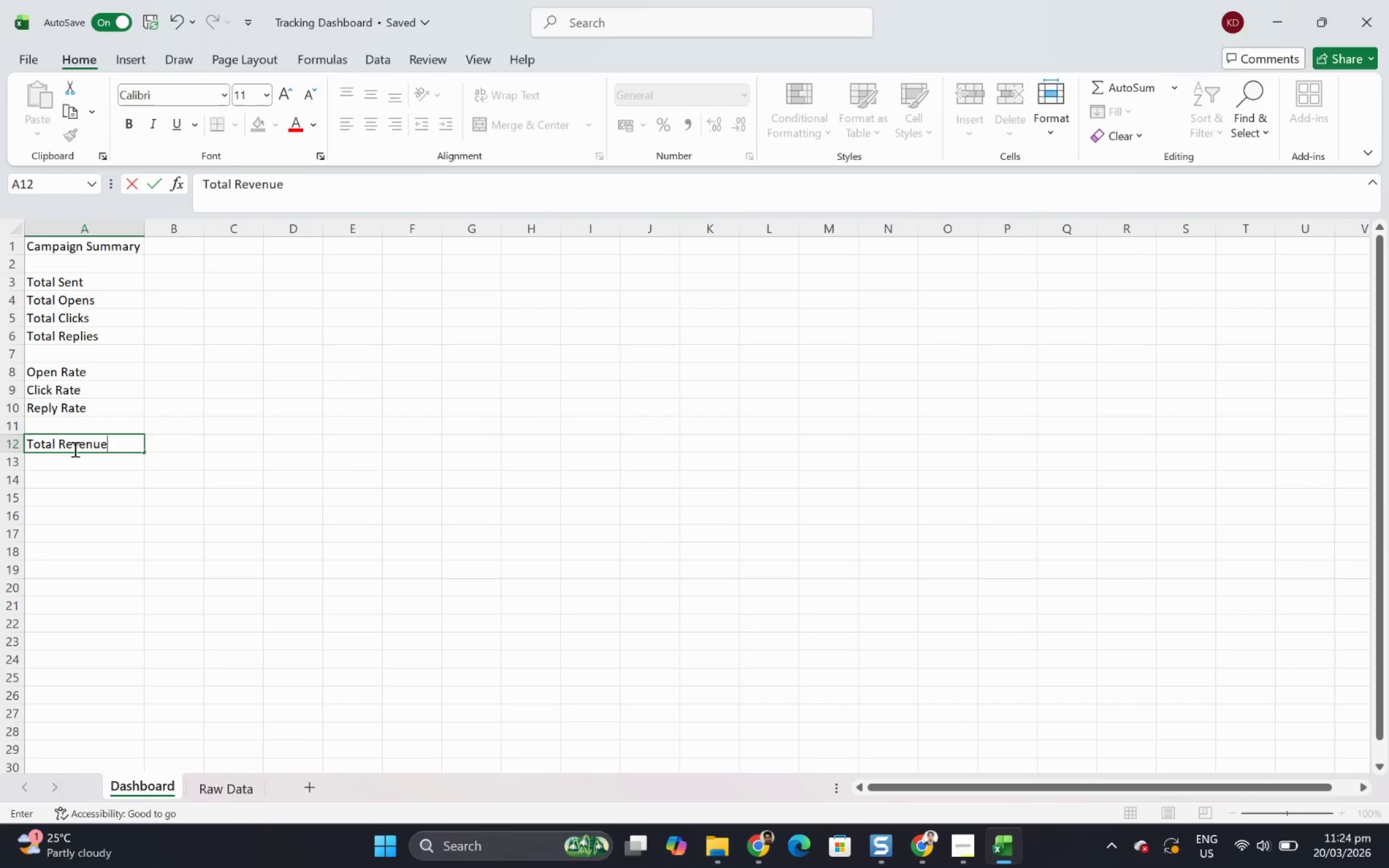 
key(Enter)
 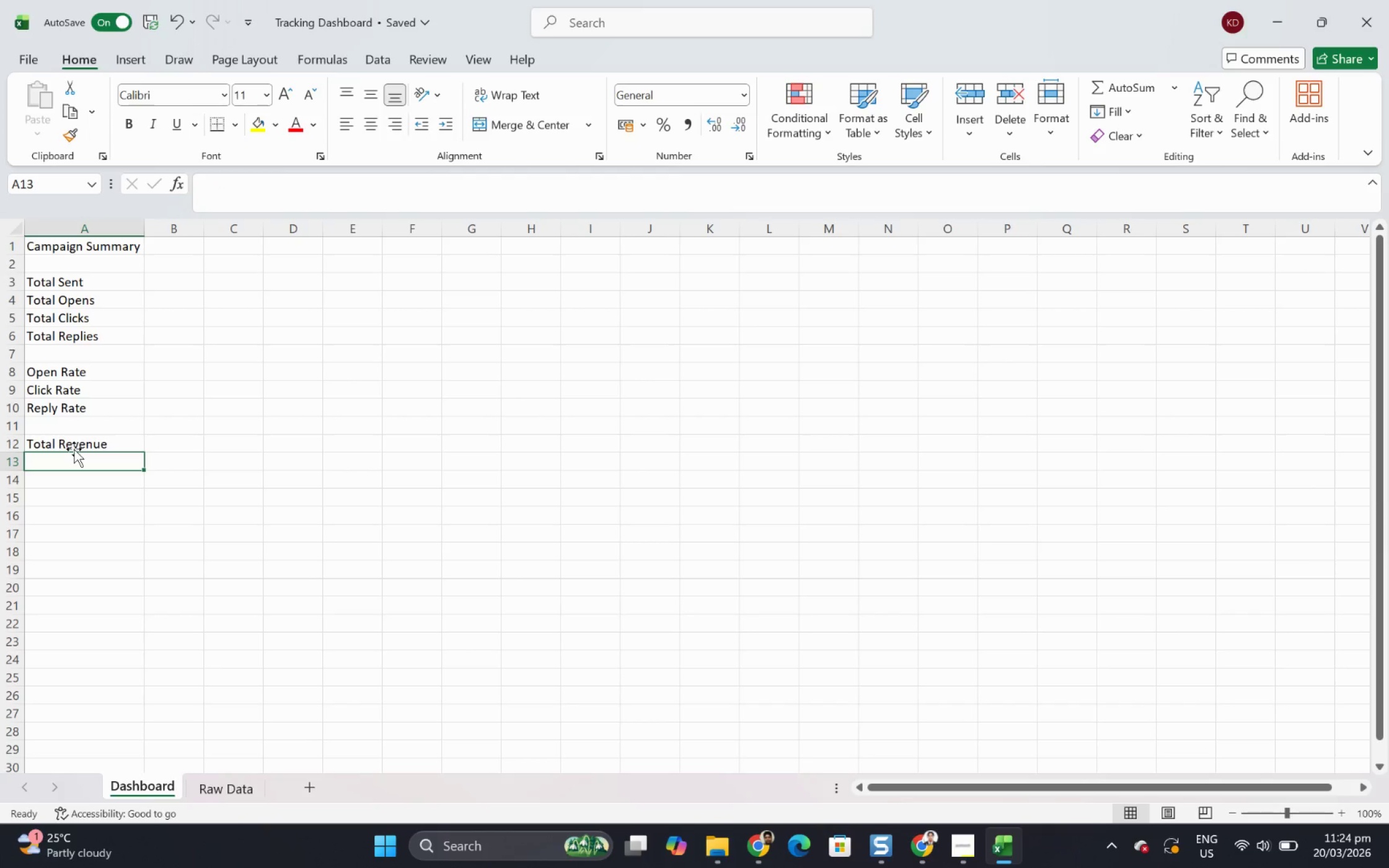 
type(ROI)
 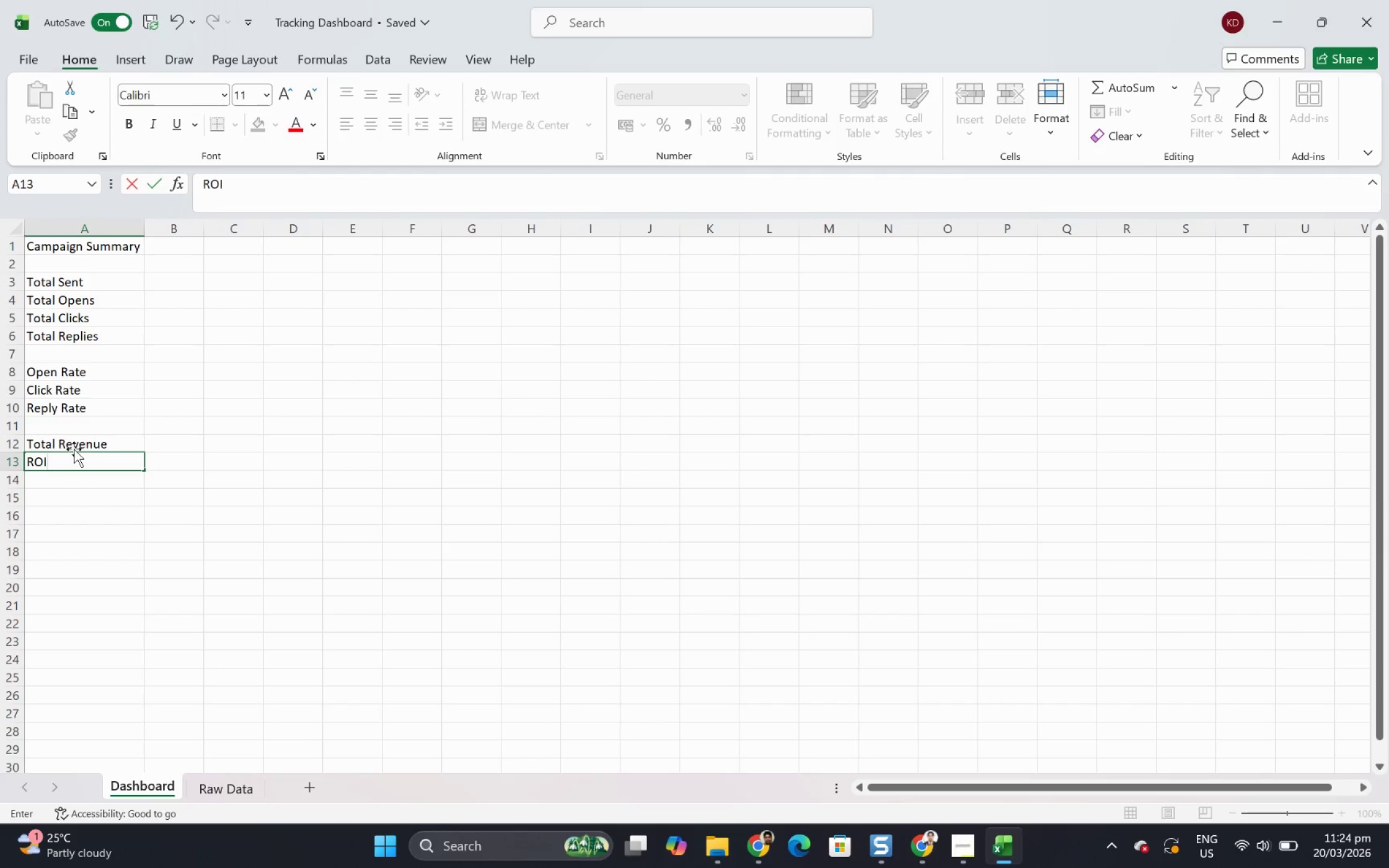 
key(Enter)
 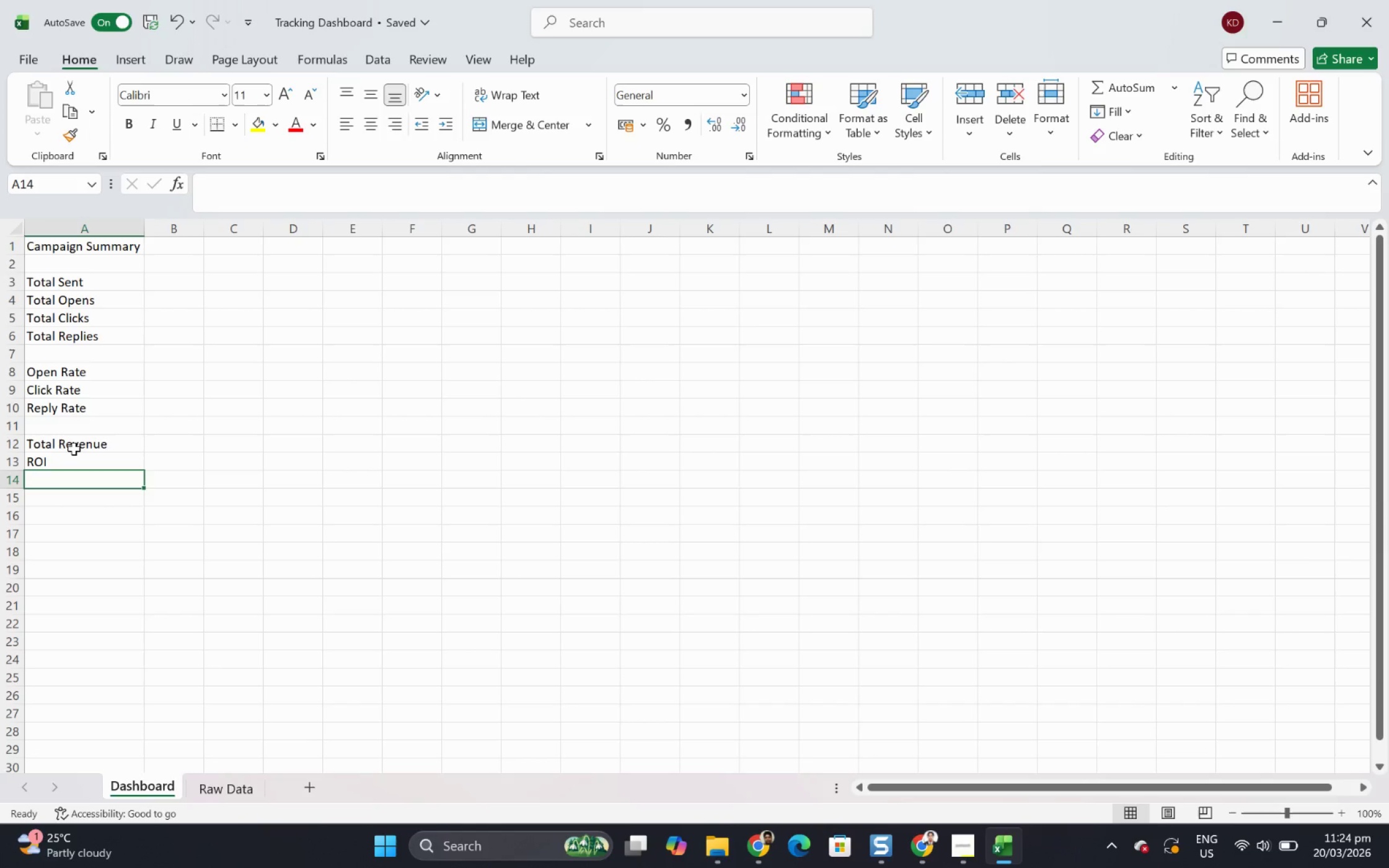 
hold_key(key=ShiftLeft, duration=0.61)
 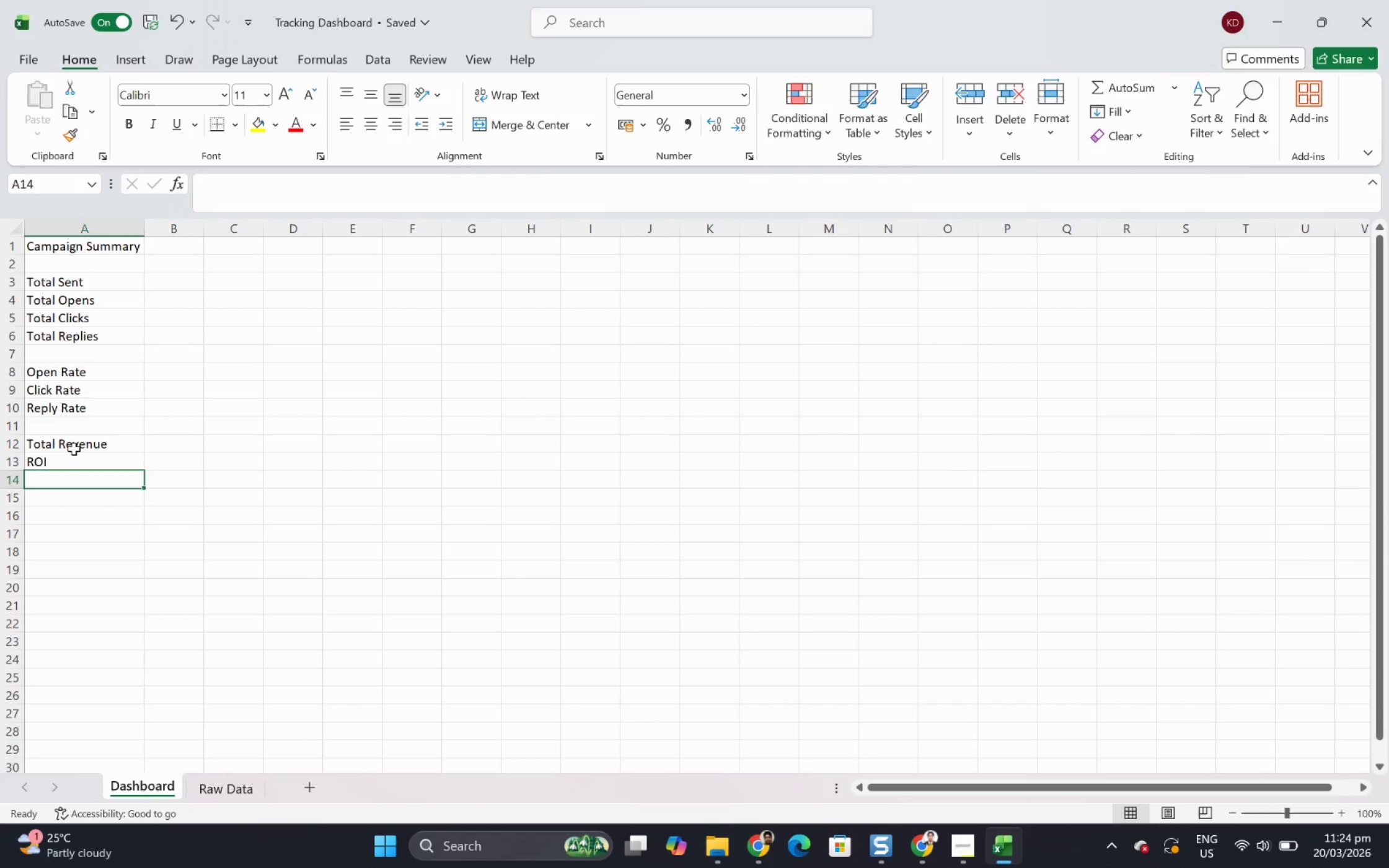 
type(Campaign Cost)
 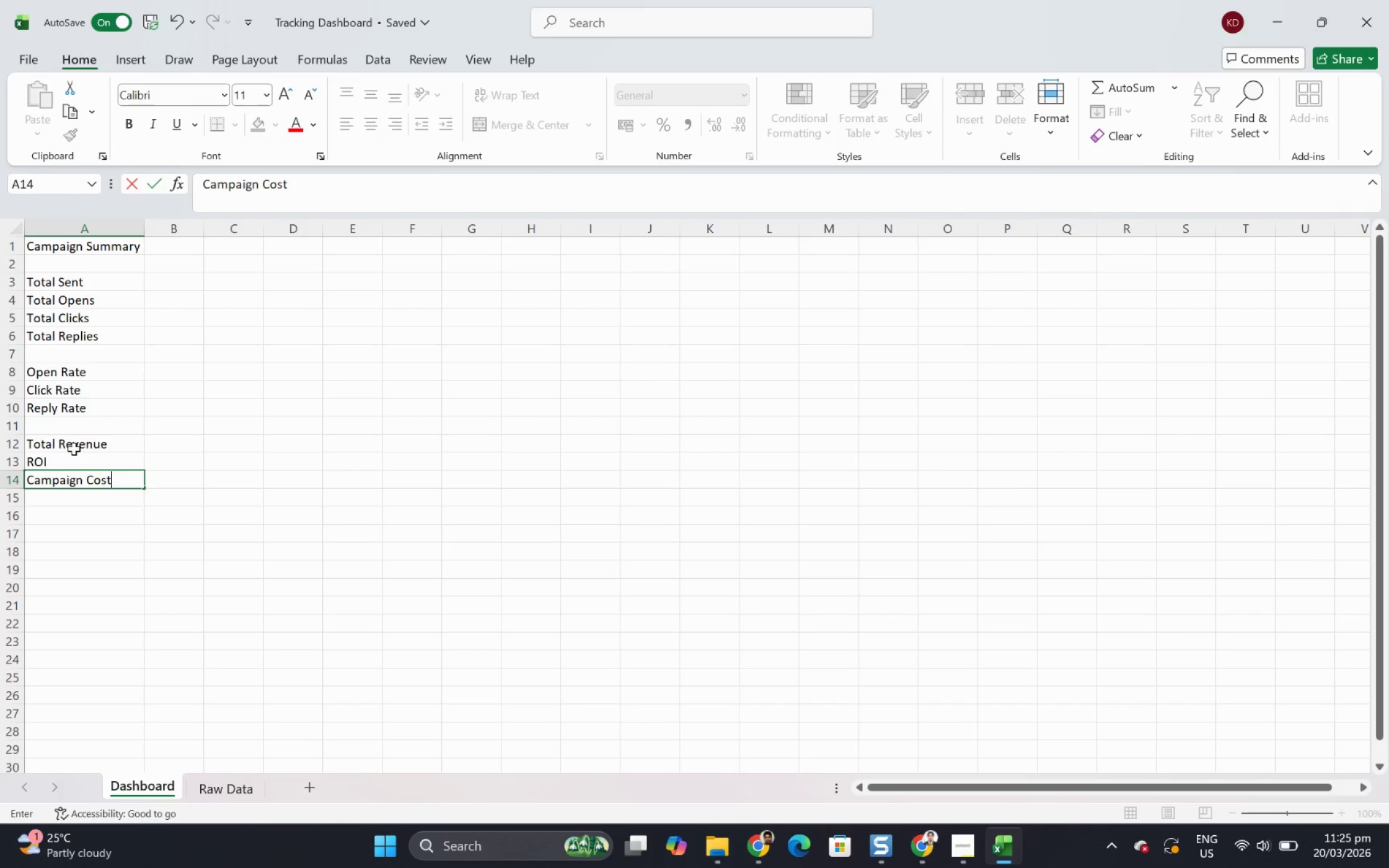 
key(Enter)
 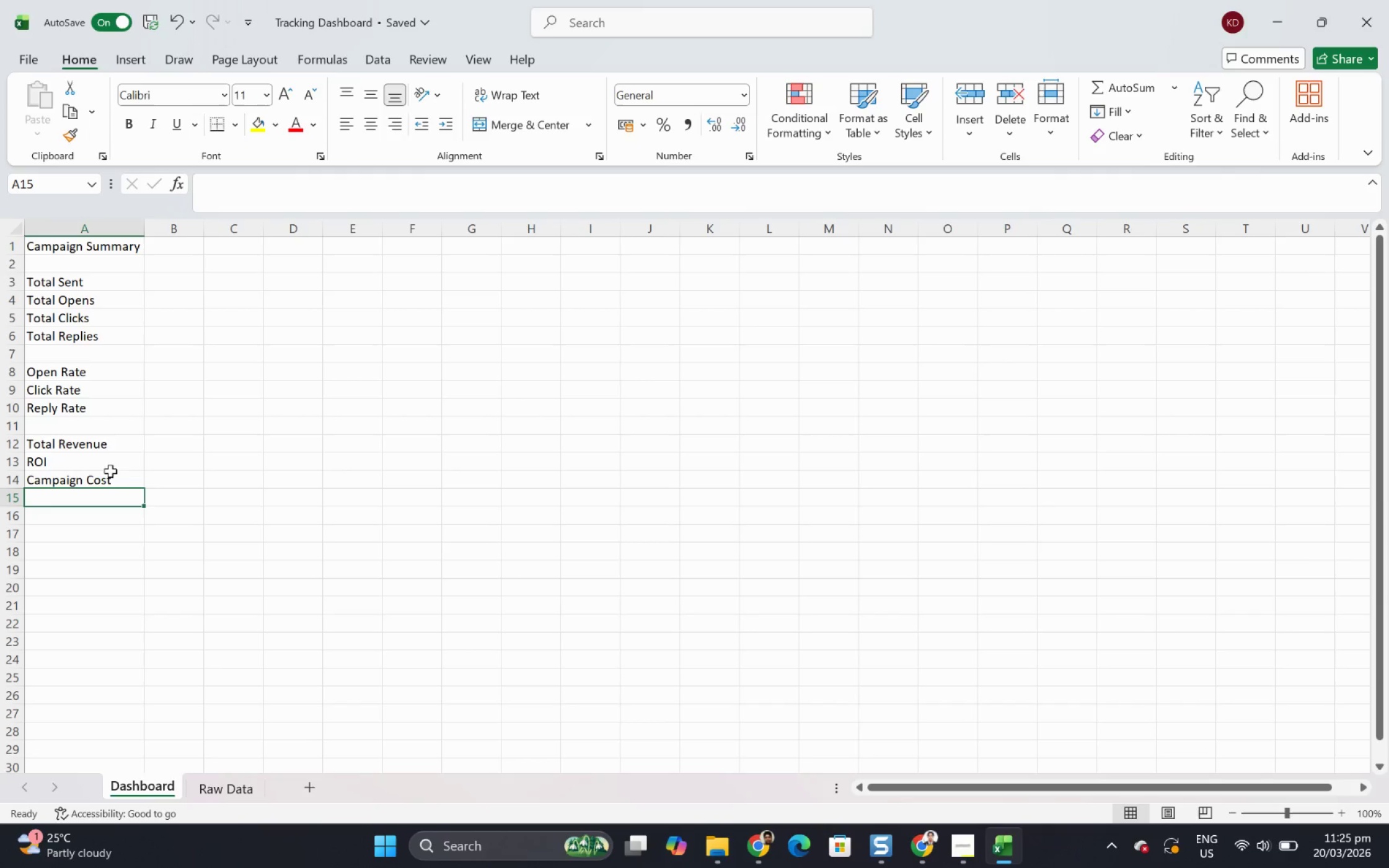 
wait(6.03)
 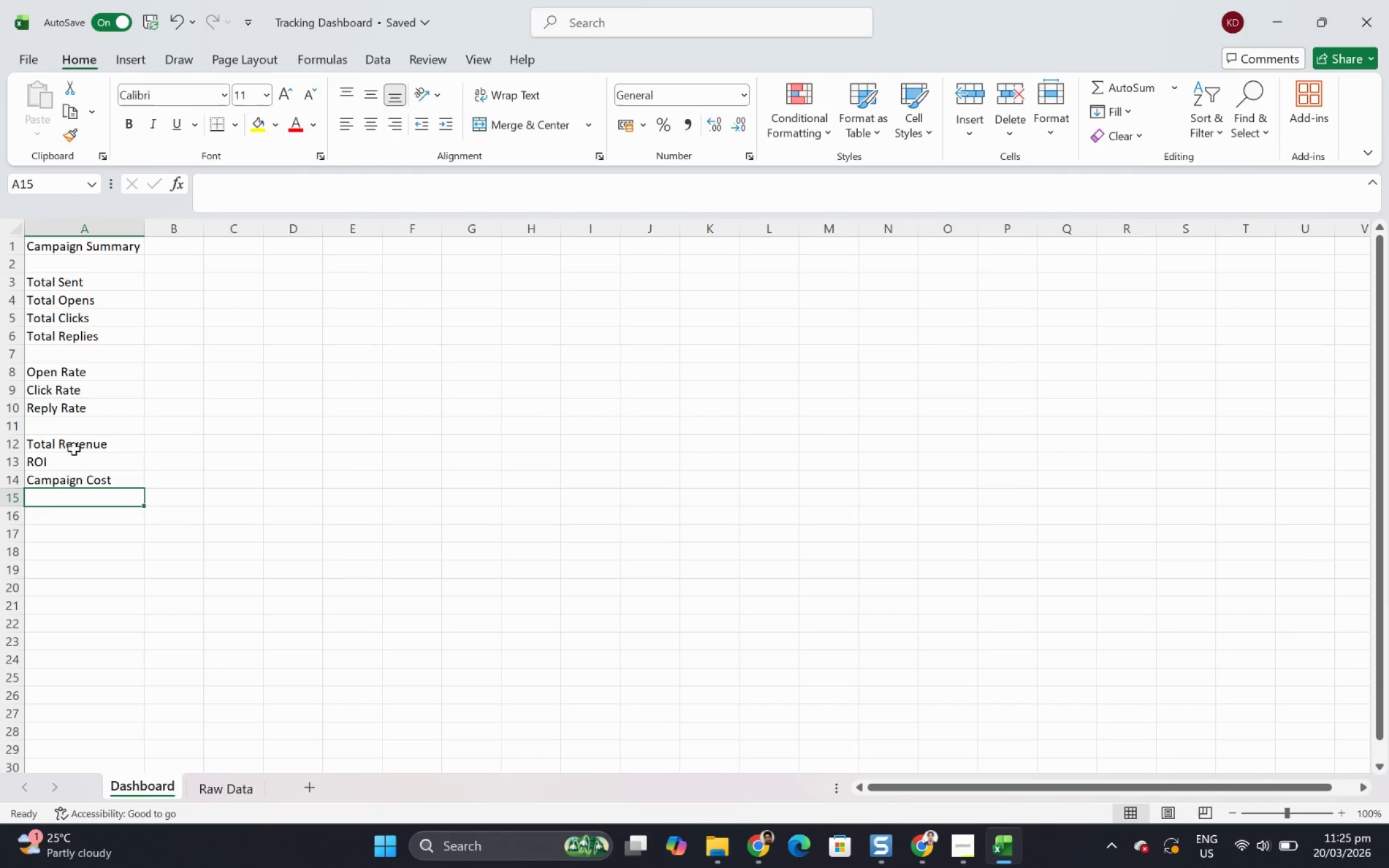 
left_click([120, 480])
 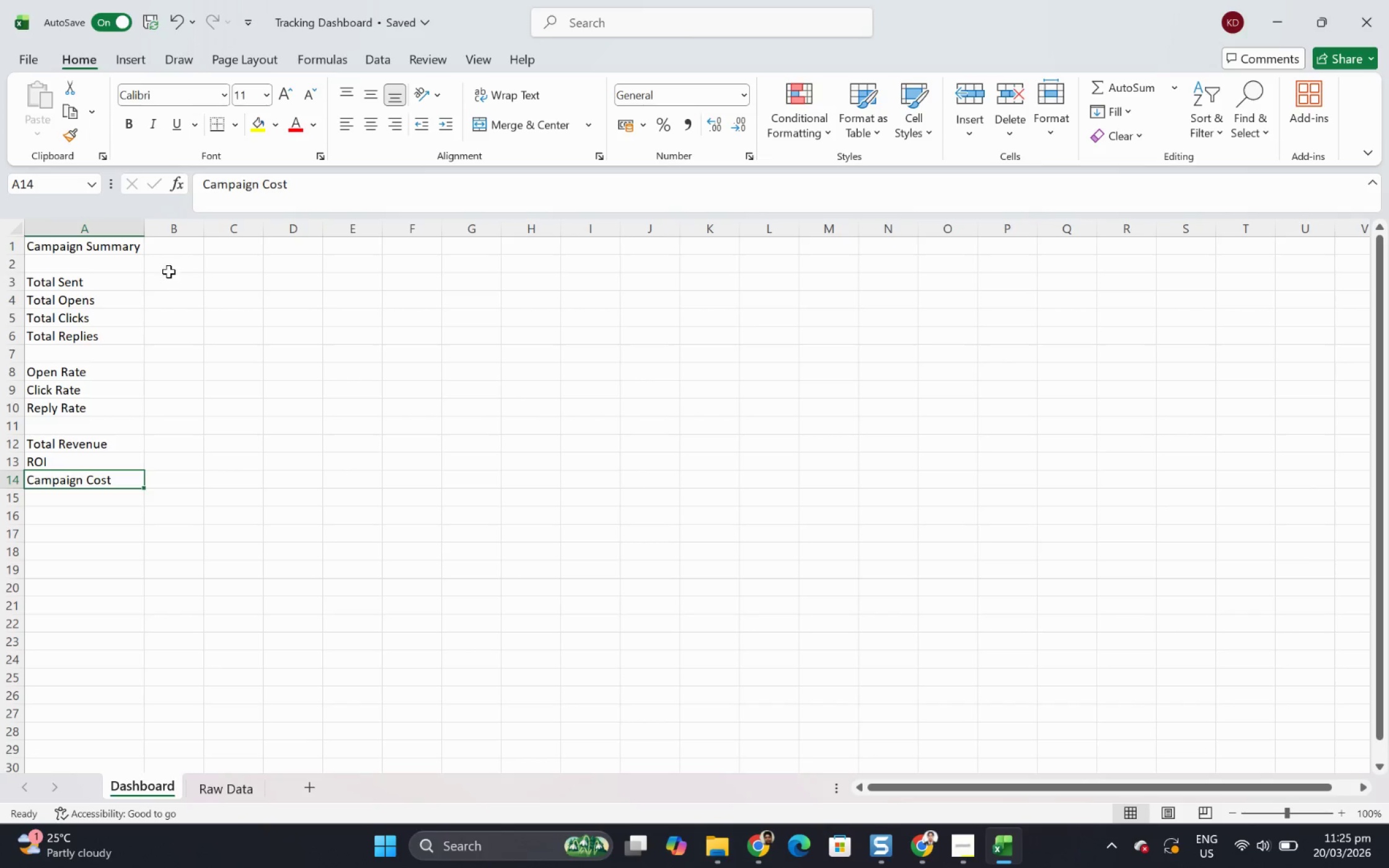 
left_click([183, 256])
 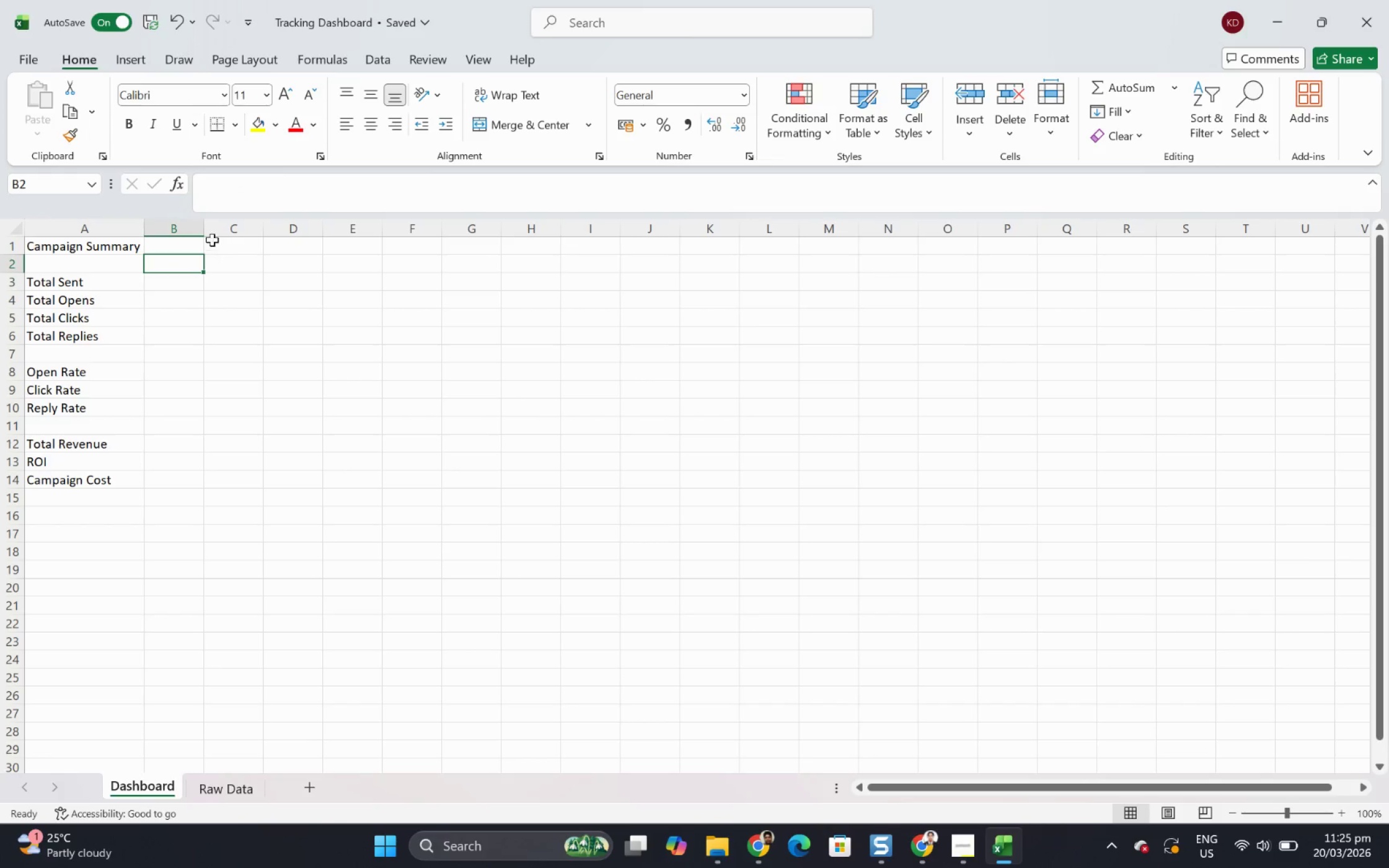 
left_click_drag(start_coordinate=[205, 231], to_coordinate=[318, 231])
 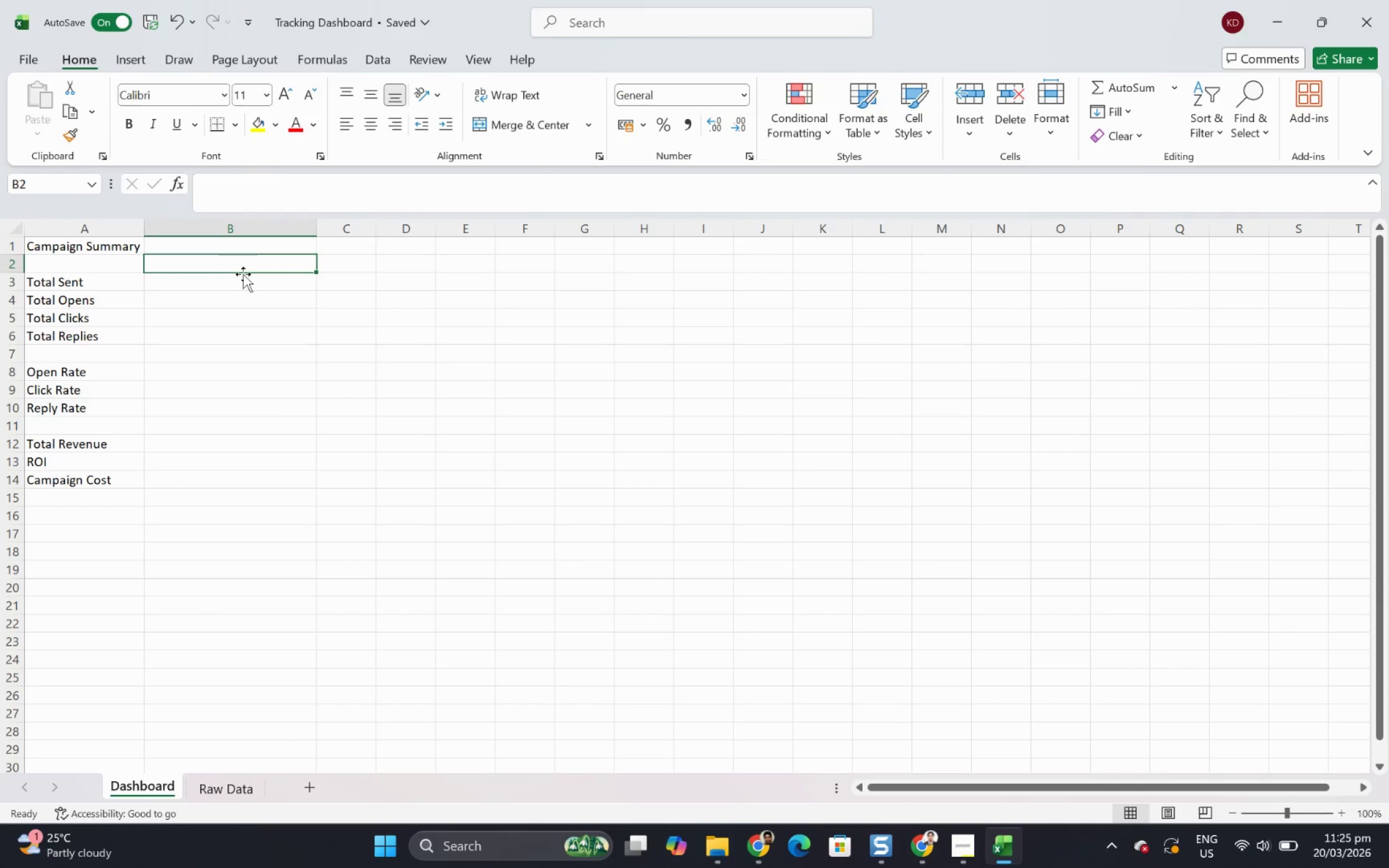 
left_click([247, 283])
 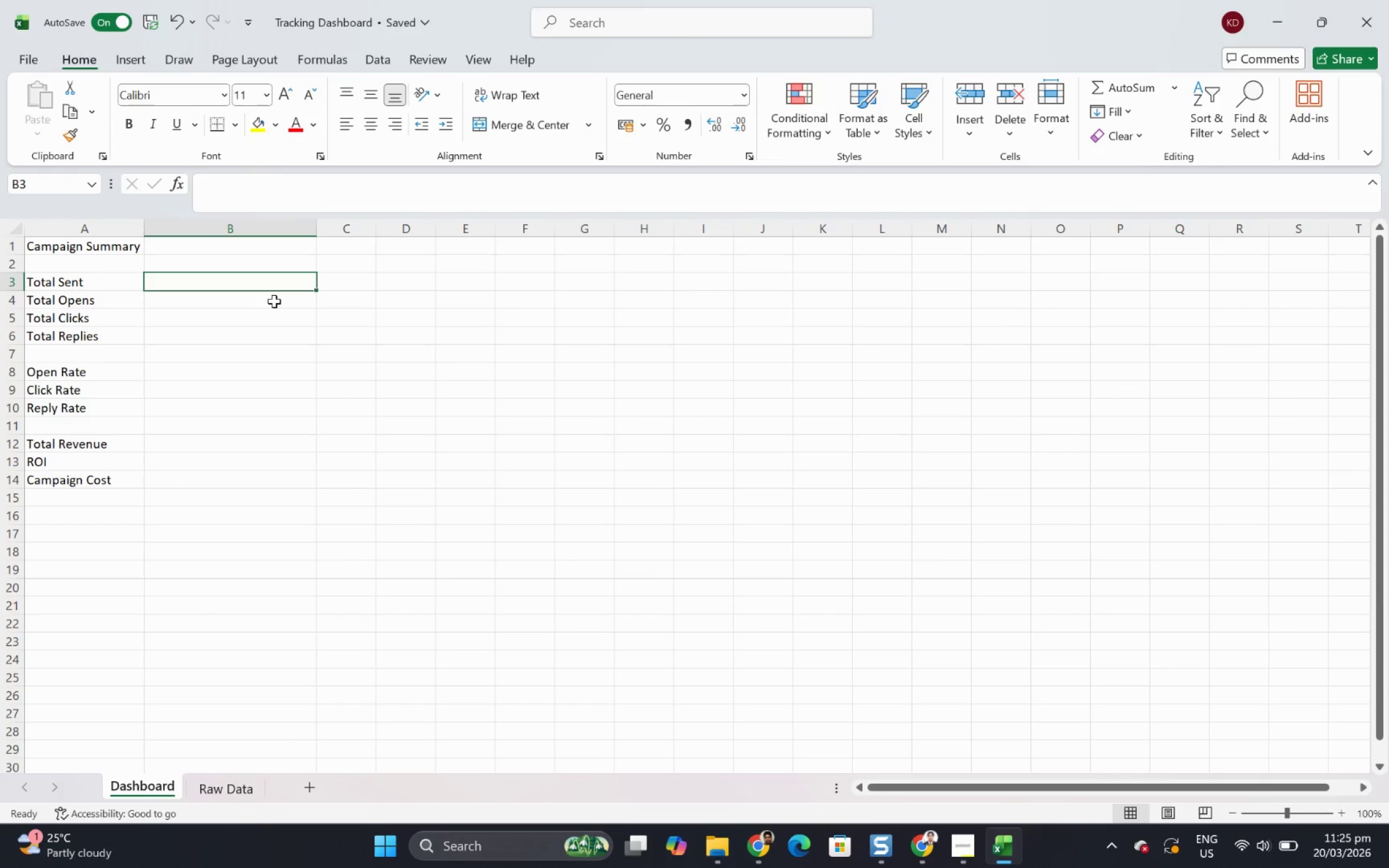 
wait(11.8)
 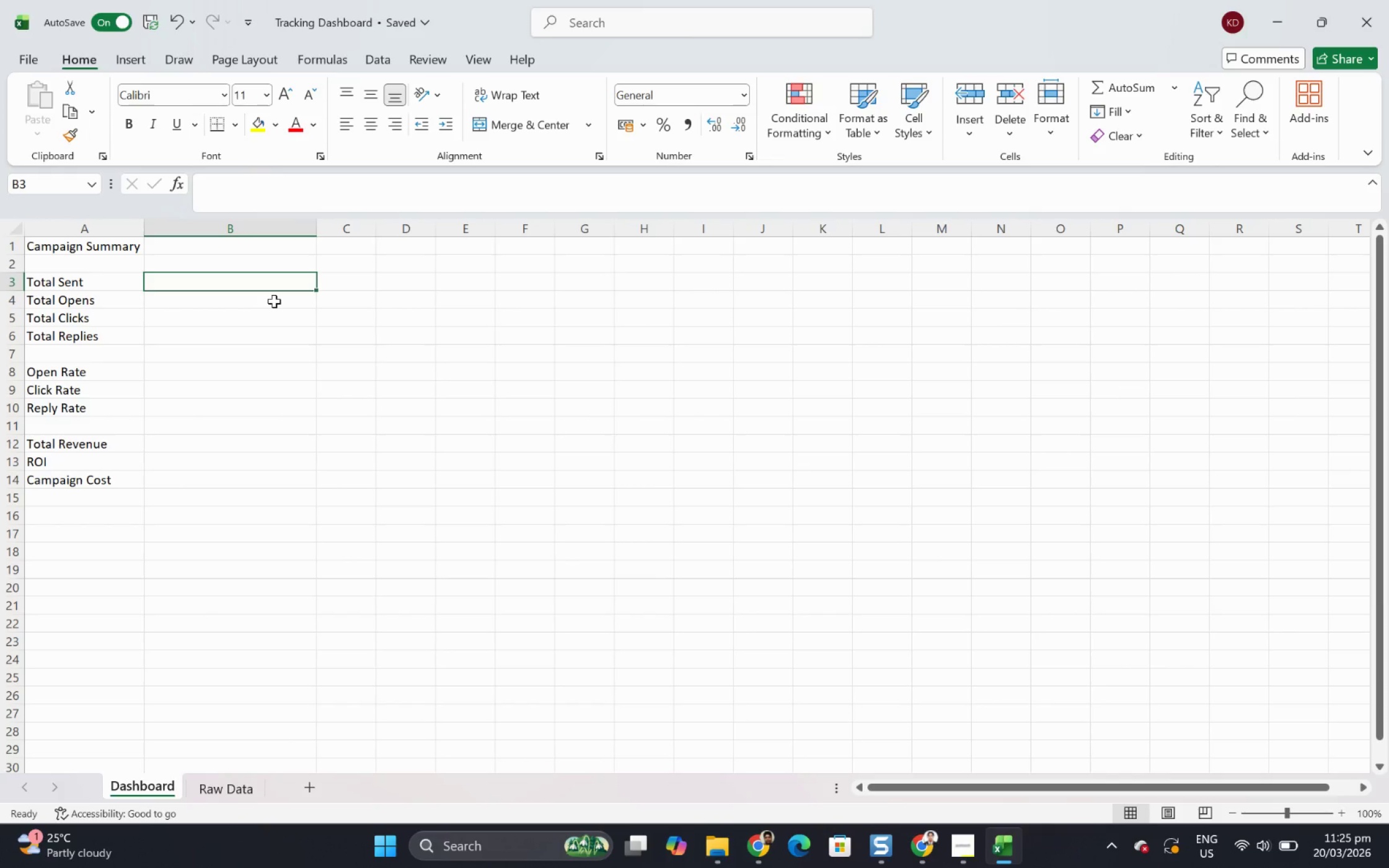 
type(=sum()
 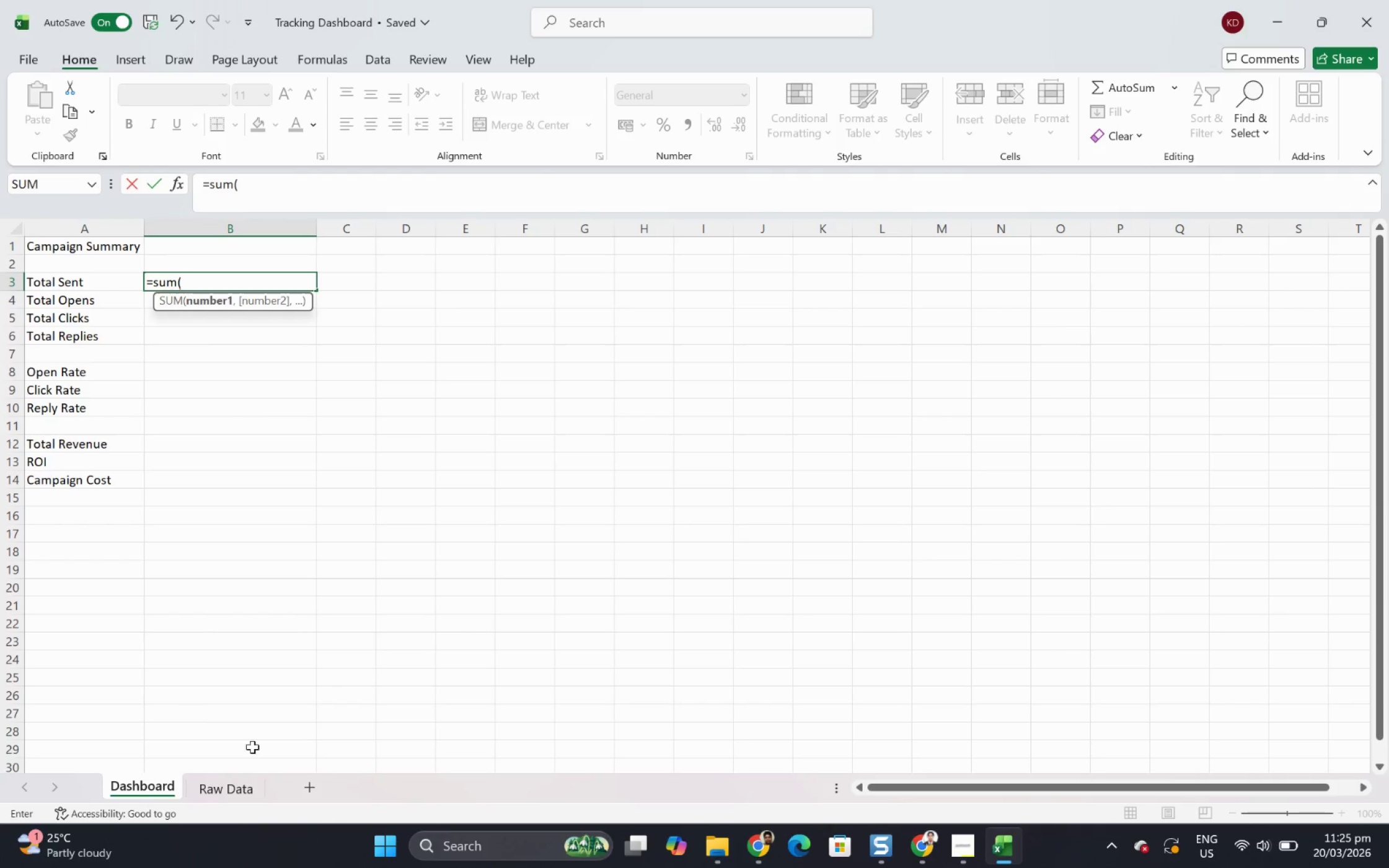 
left_click([249, 783])
 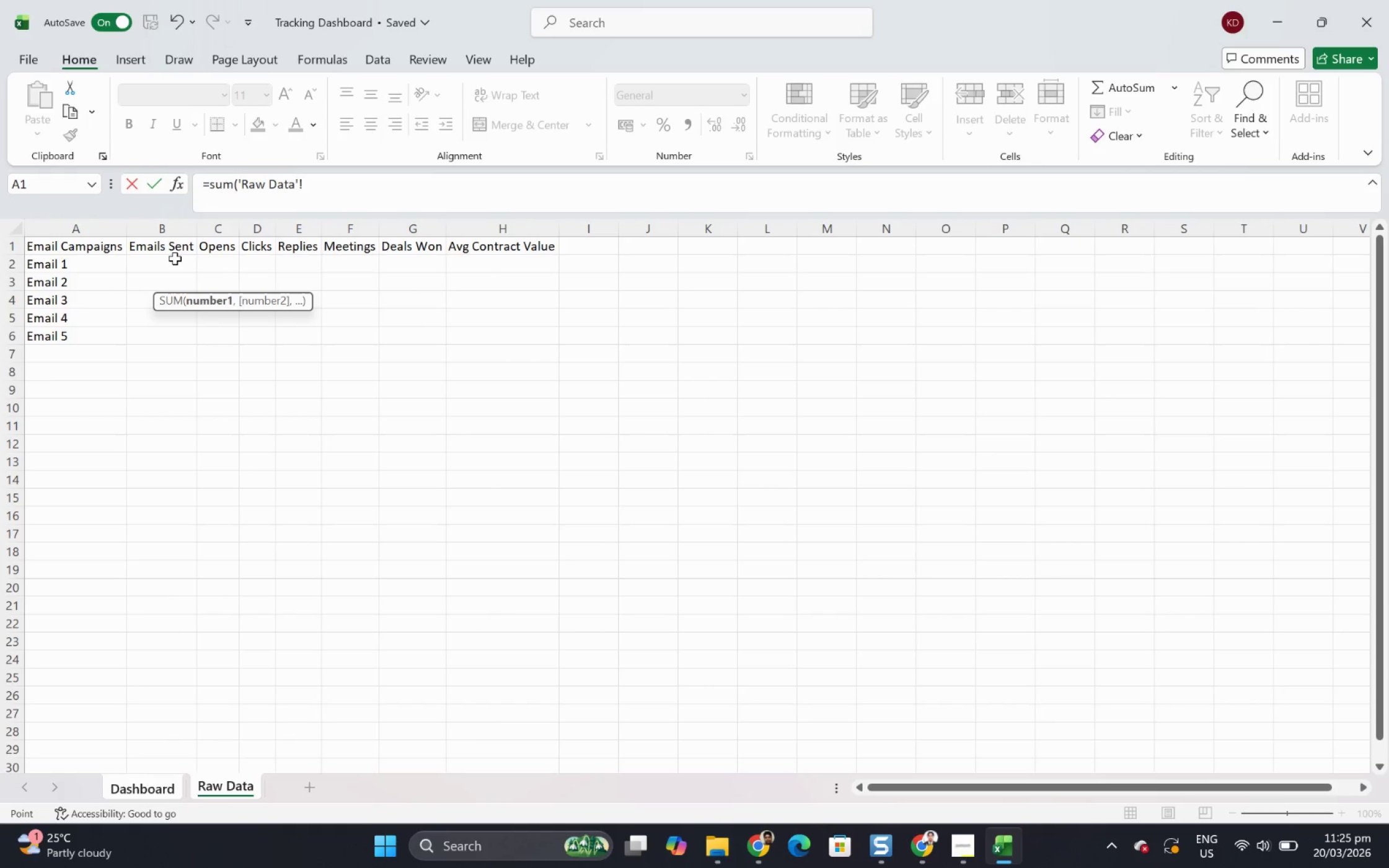 
left_click_drag(start_coordinate=[175, 258], to_coordinate=[177, 334])
 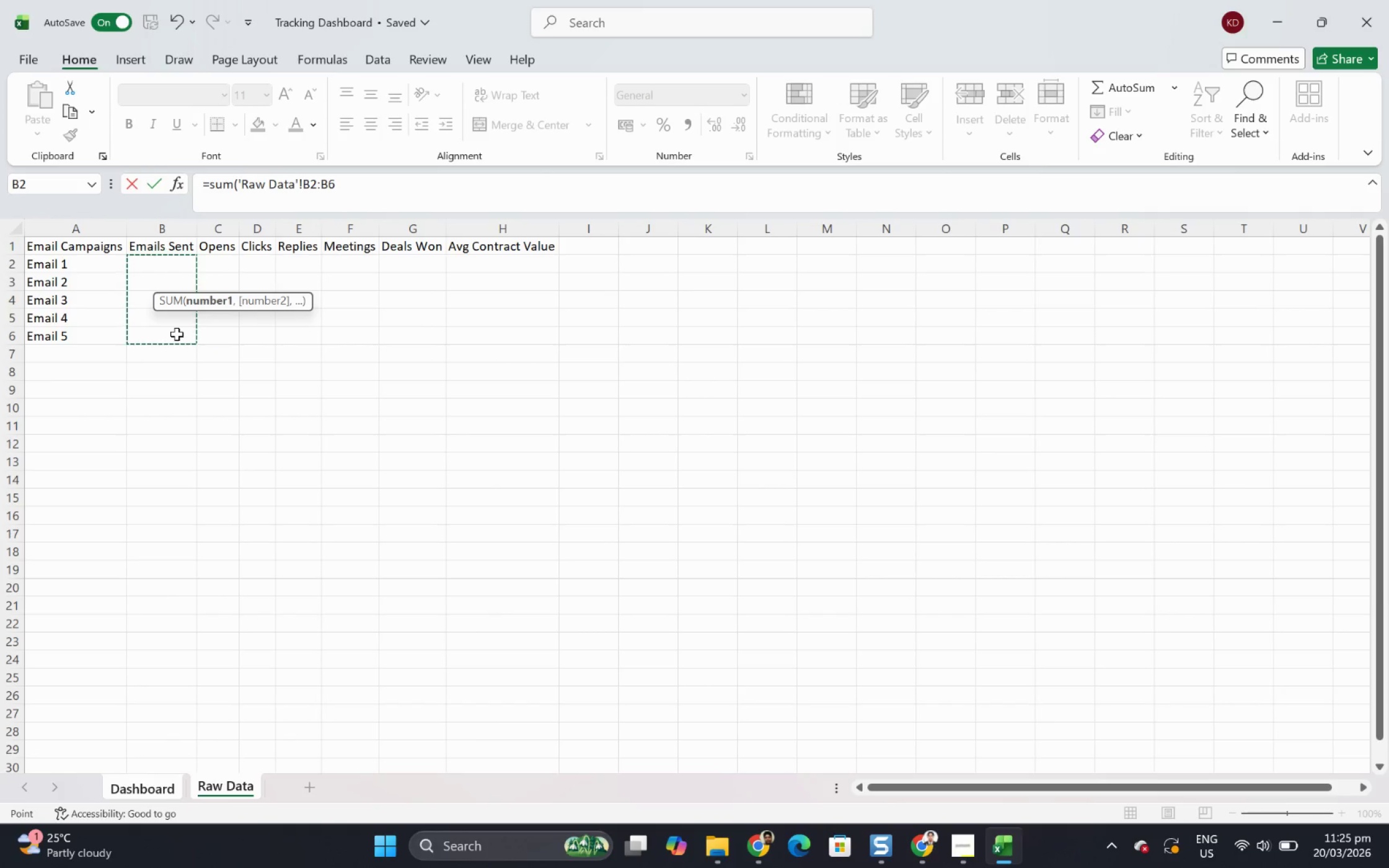 
key(Enter)
 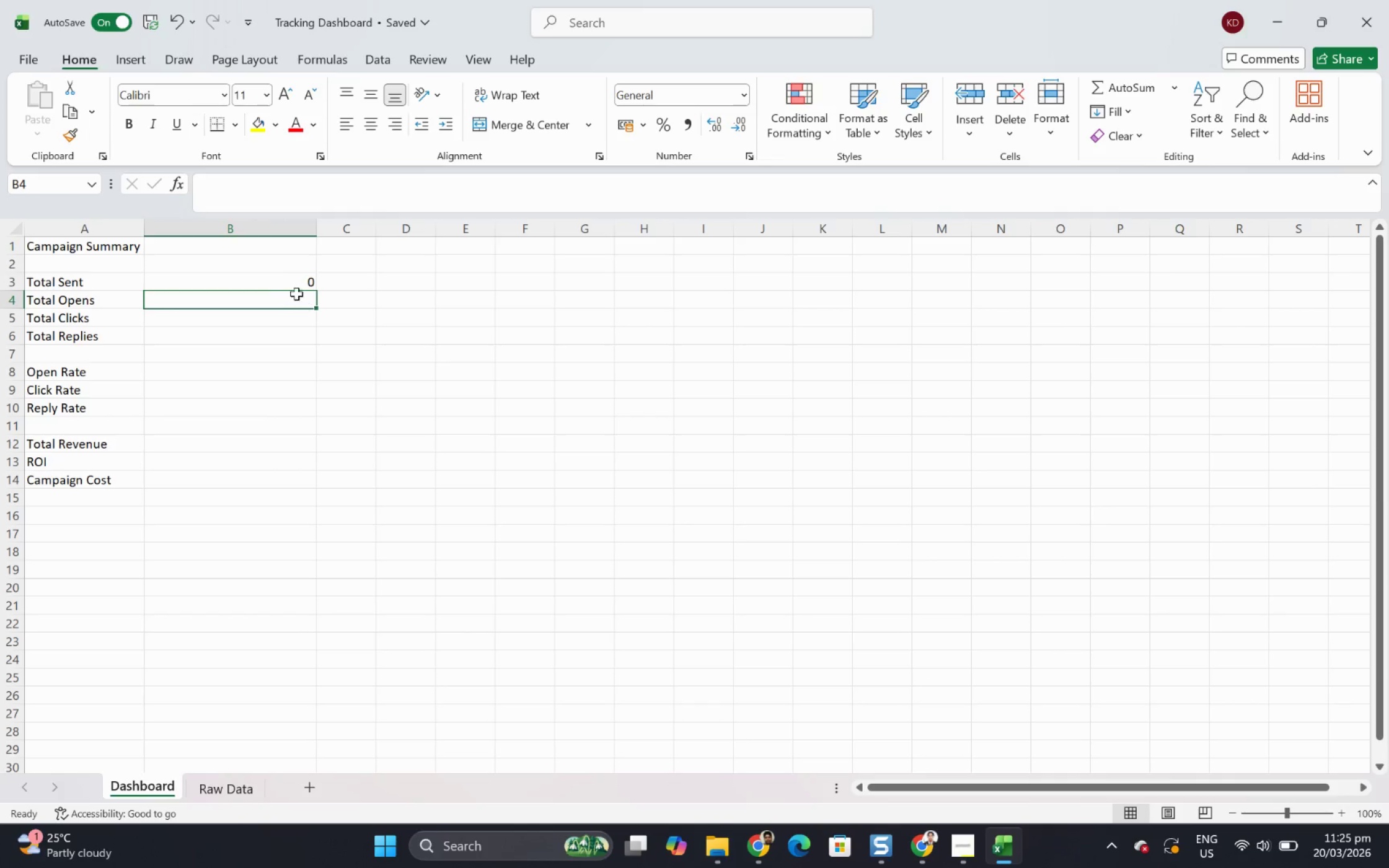 
wait(5.53)
 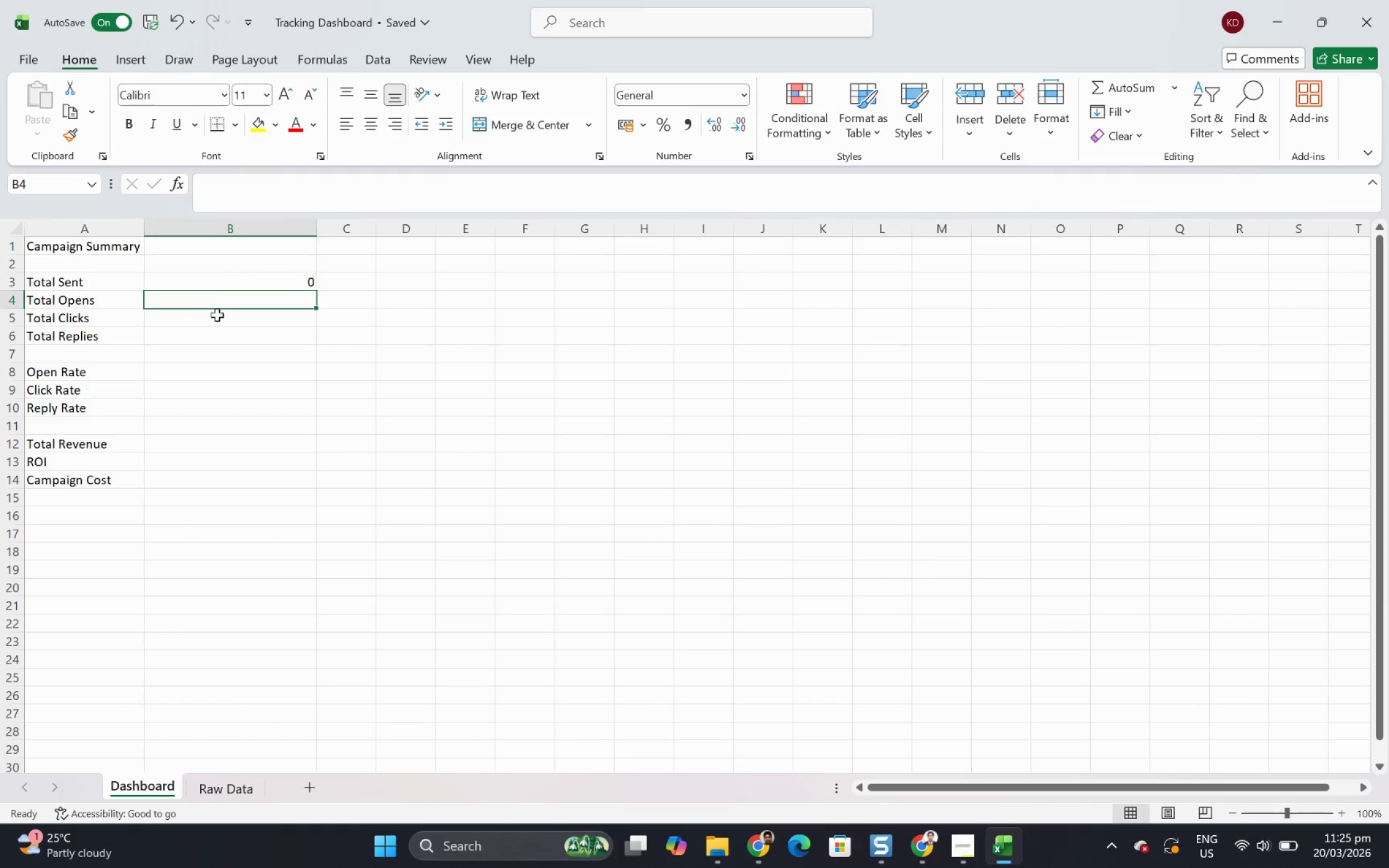 
type(=sum()
 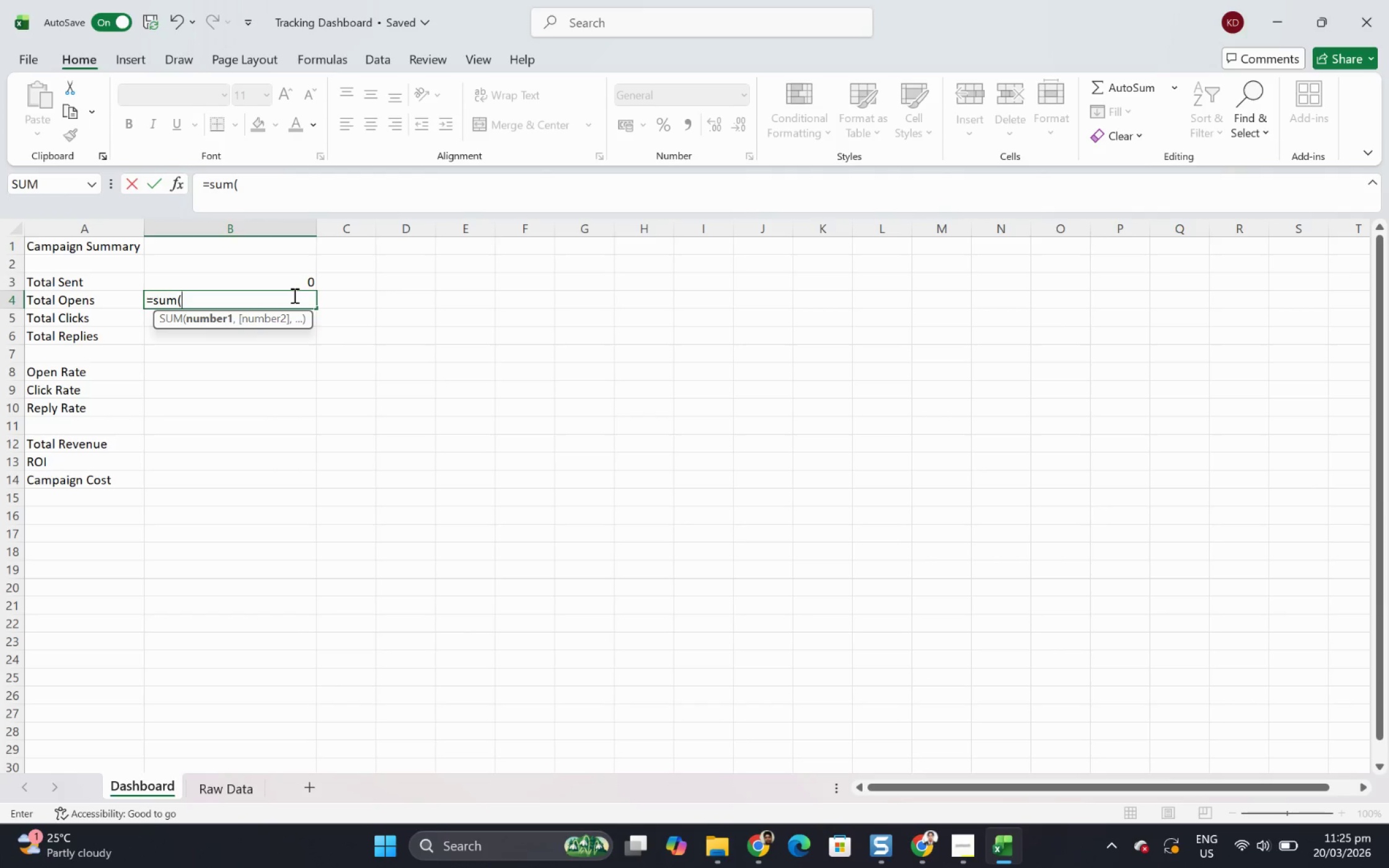 
left_click([227, 263])
 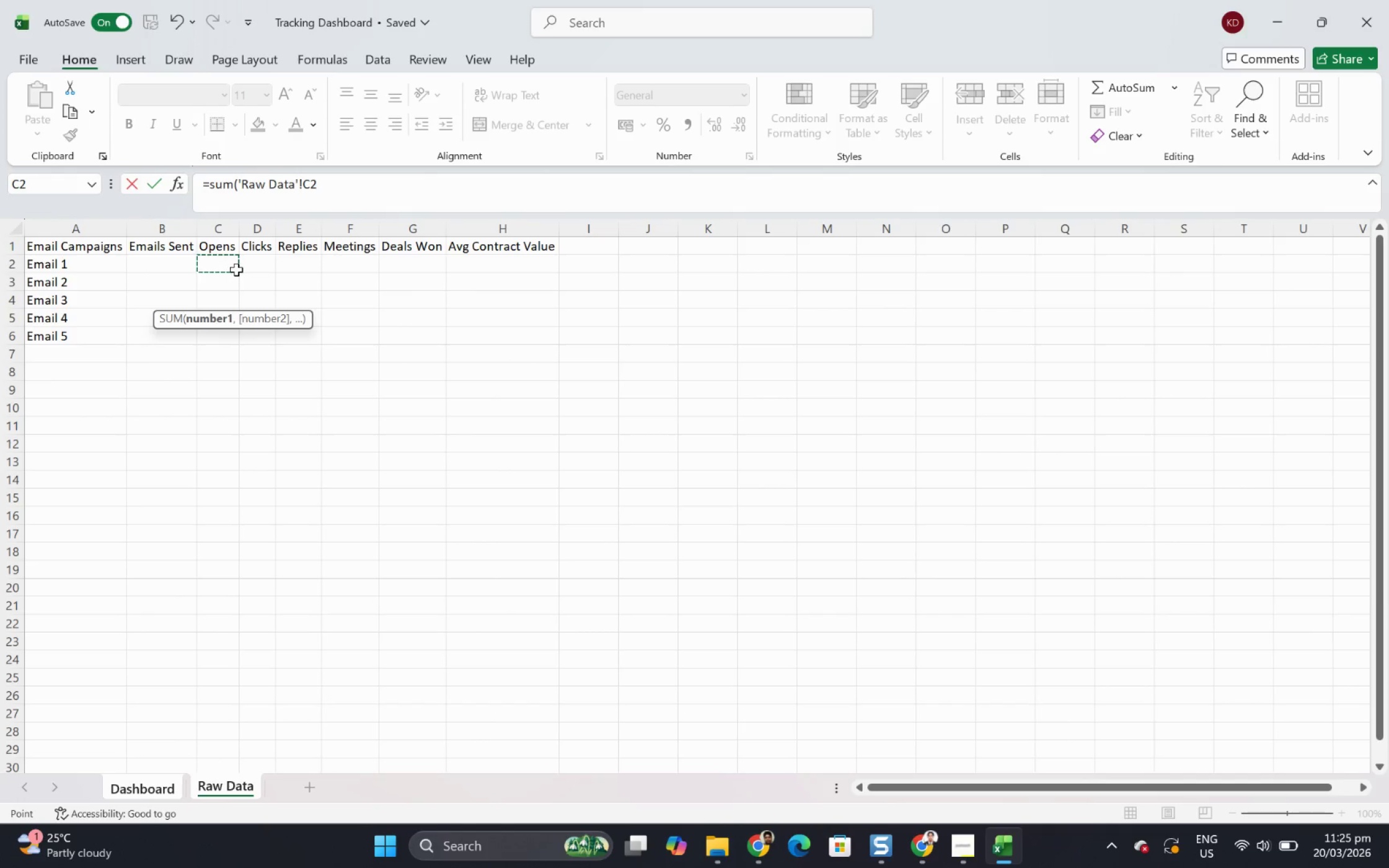 
left_click_drag(start_coordinate=[233, 265], to_coordinate=[234, 331])
 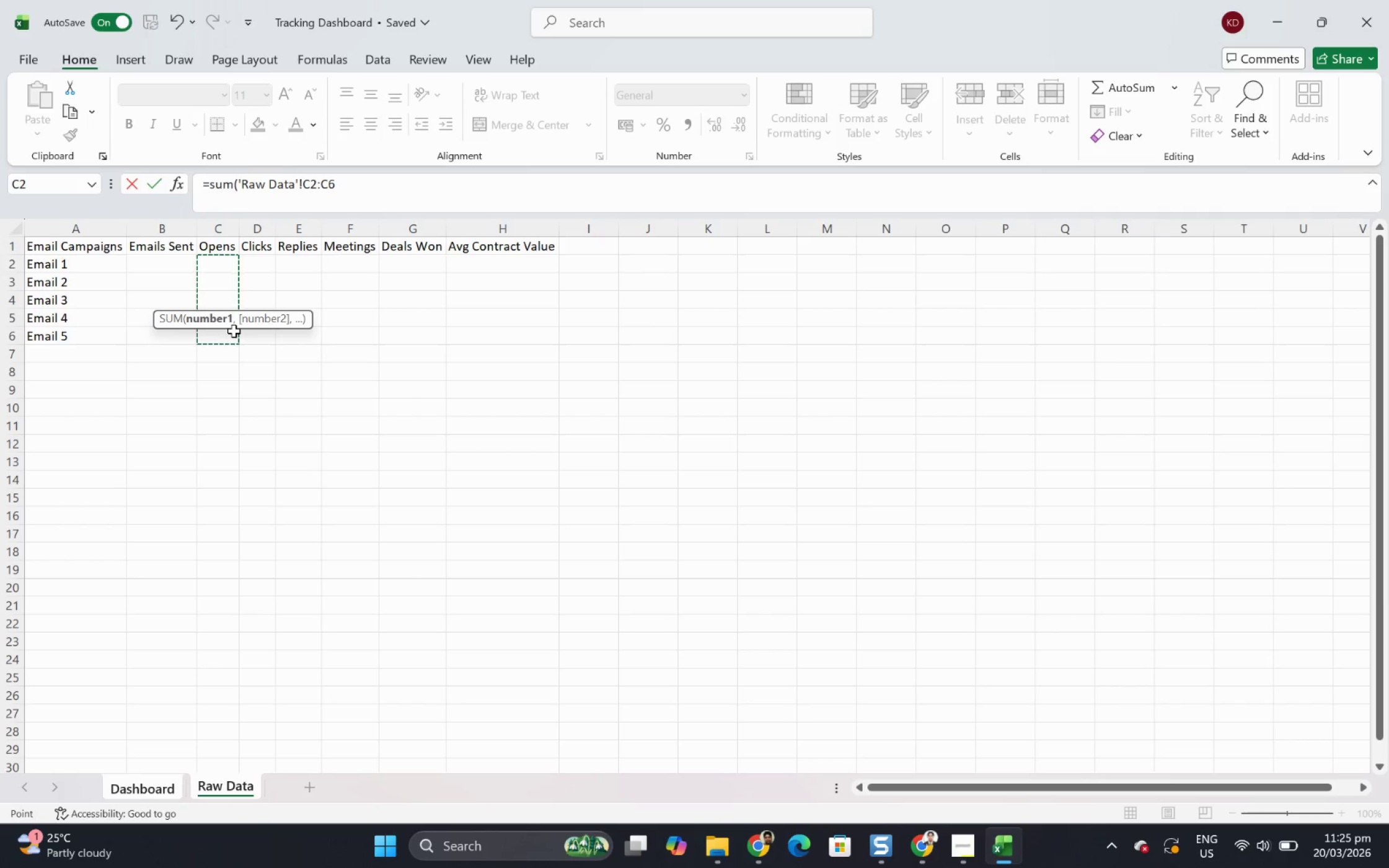 
key(Enter)
 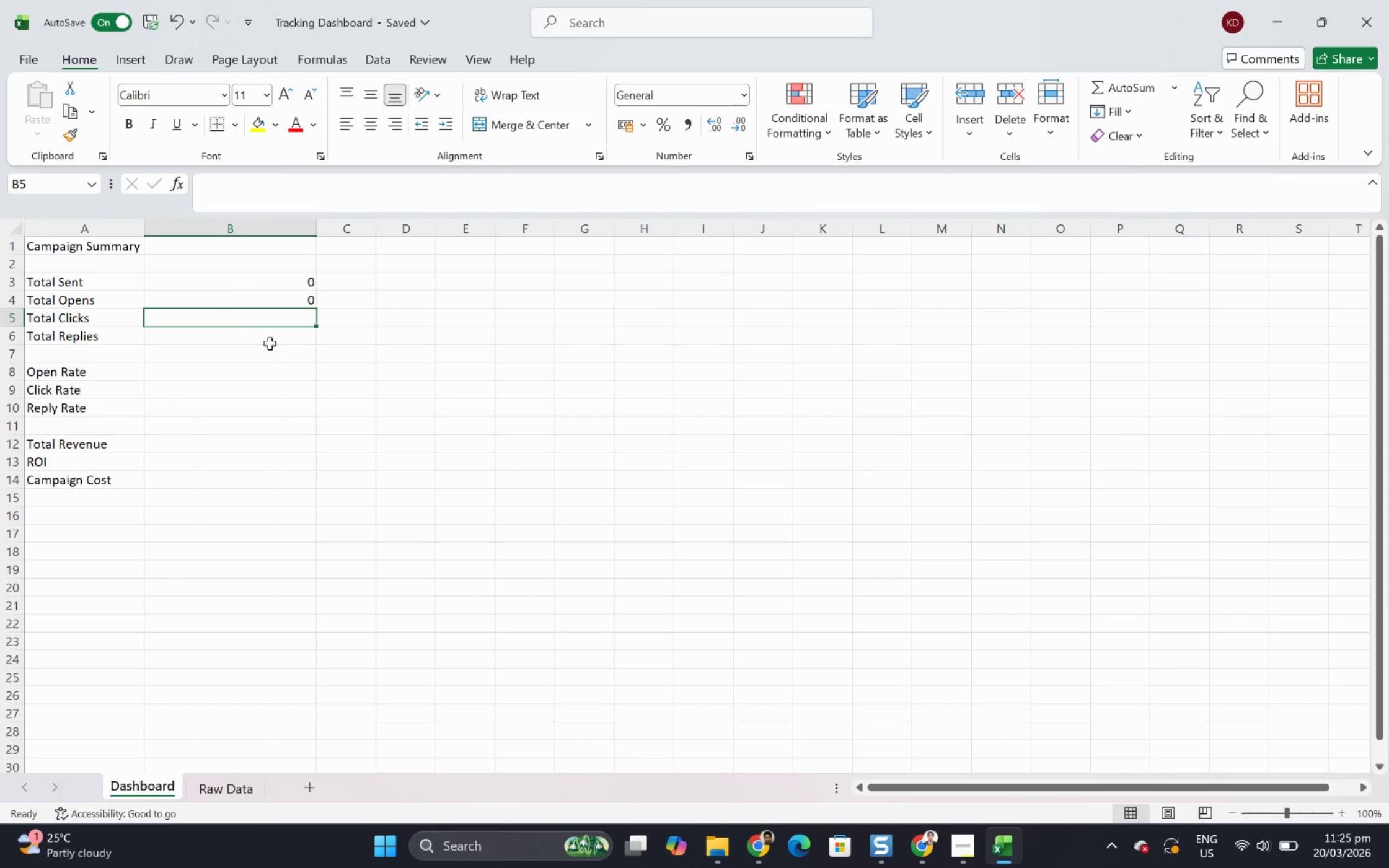 
type(=sum()
 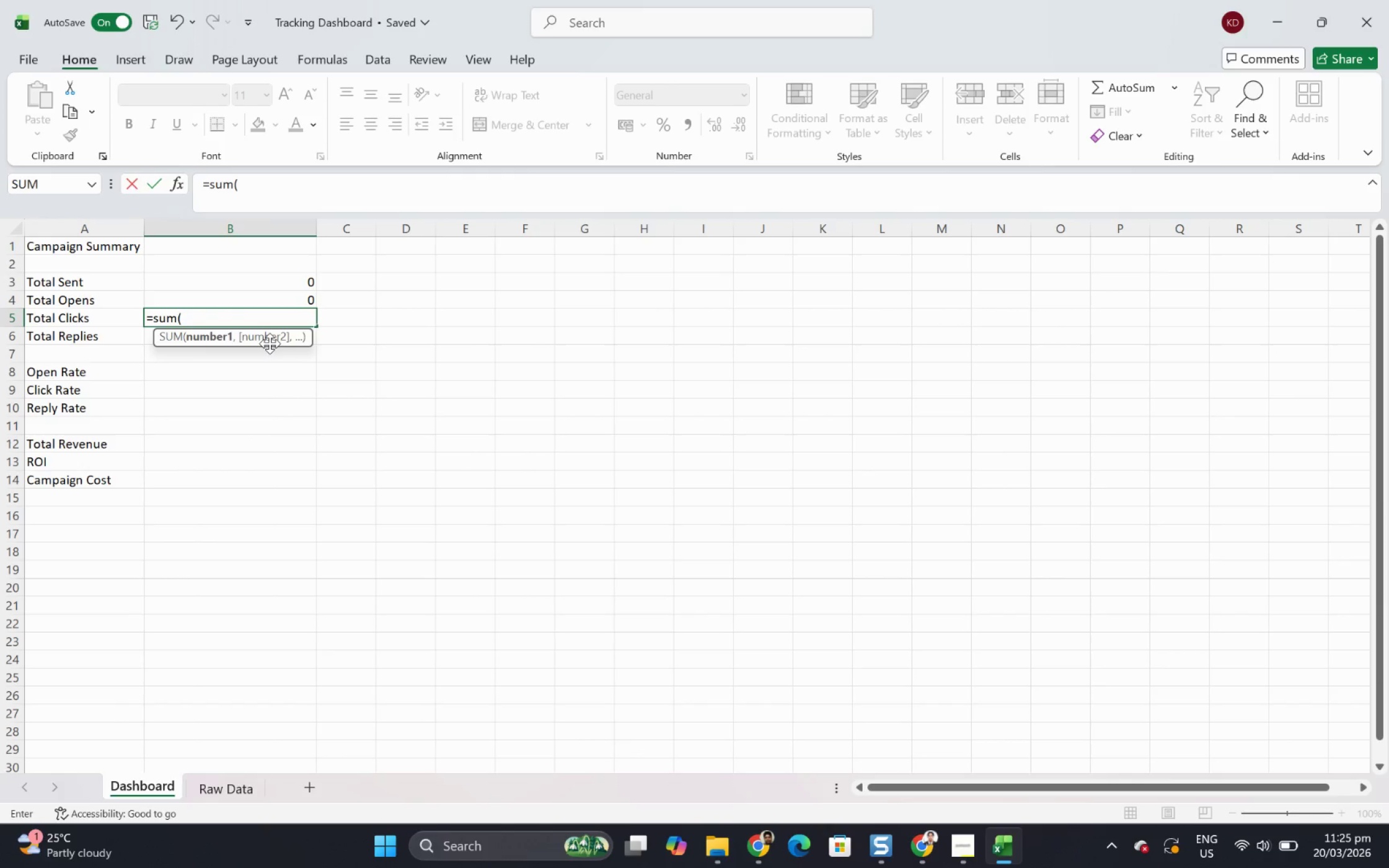 
left_click([246, 784])
 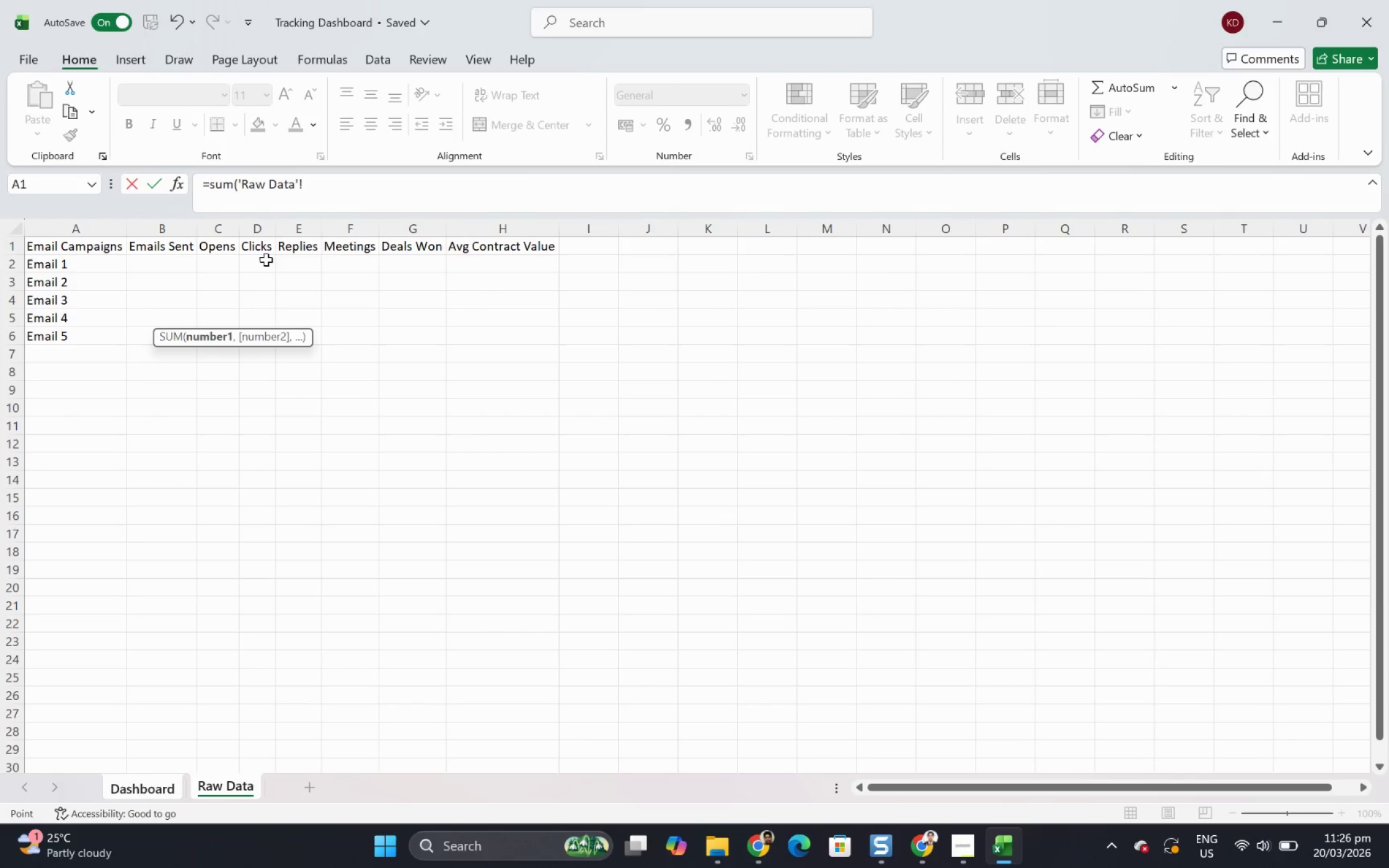 
left_click_drag(start_coordinate=[263, 260], to_coordinate=[267, 337])
 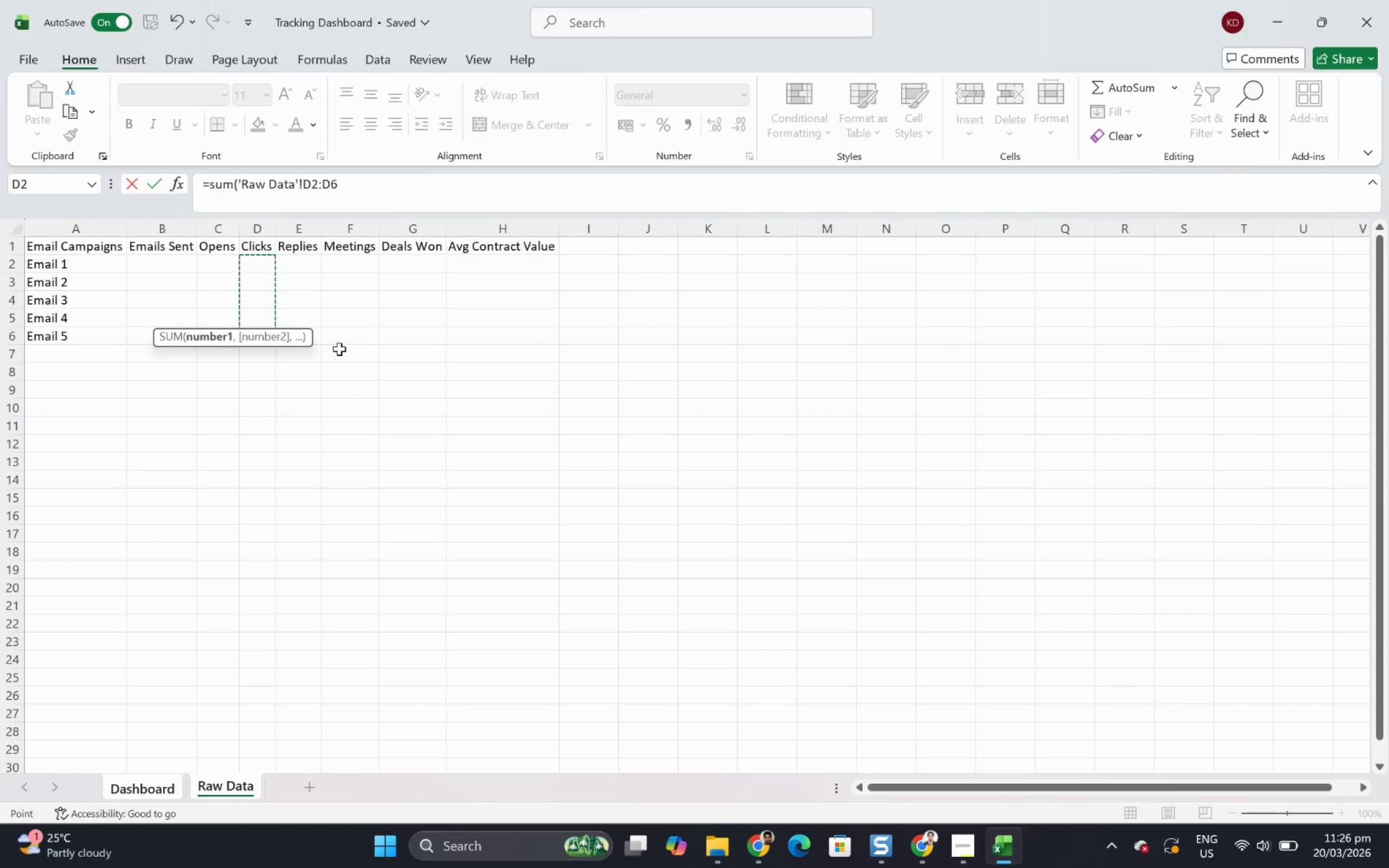 
key(Enter)
 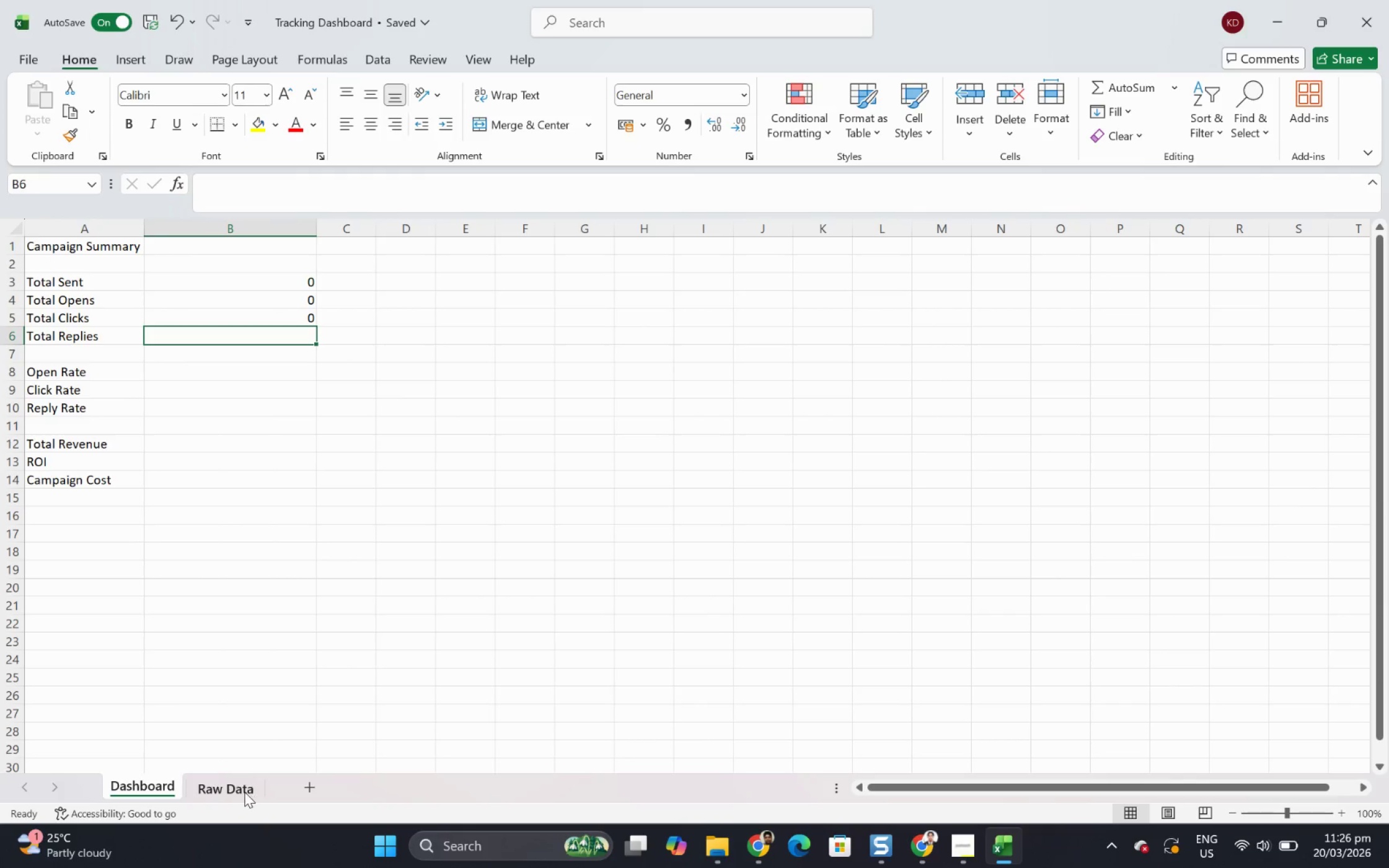 
left_click([244, 791])
 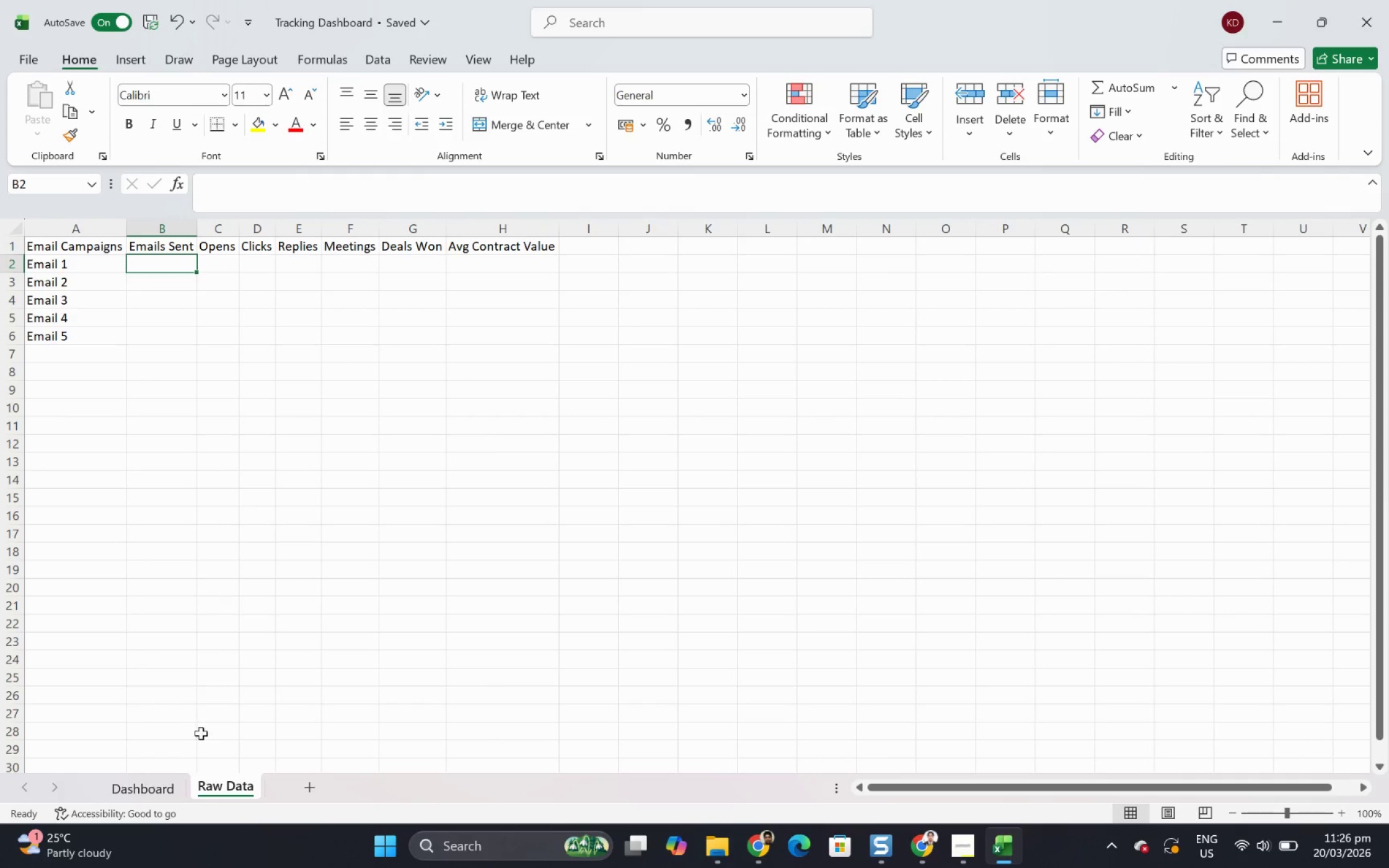 
left_click([177, 785])
 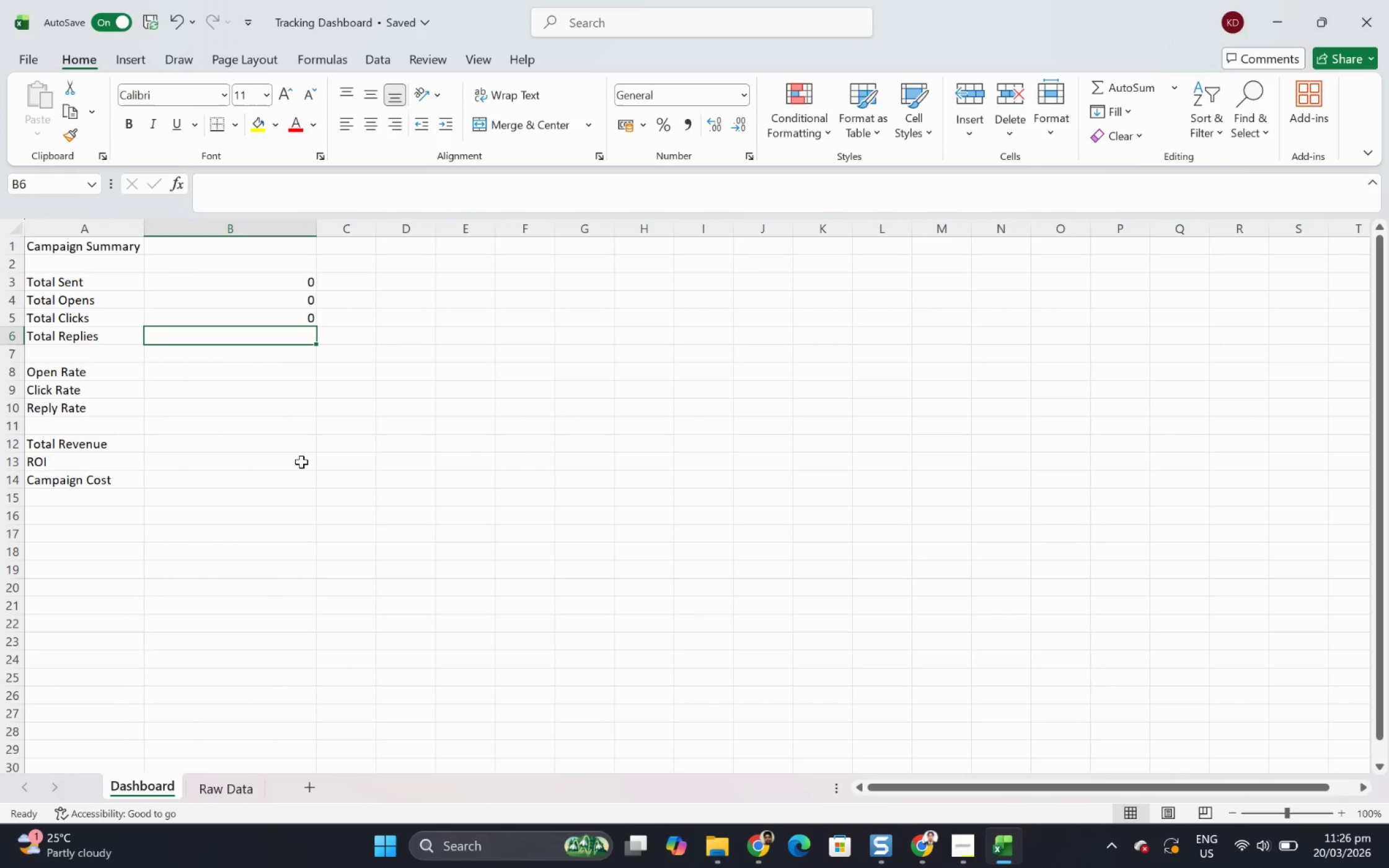 
type(=sum()
 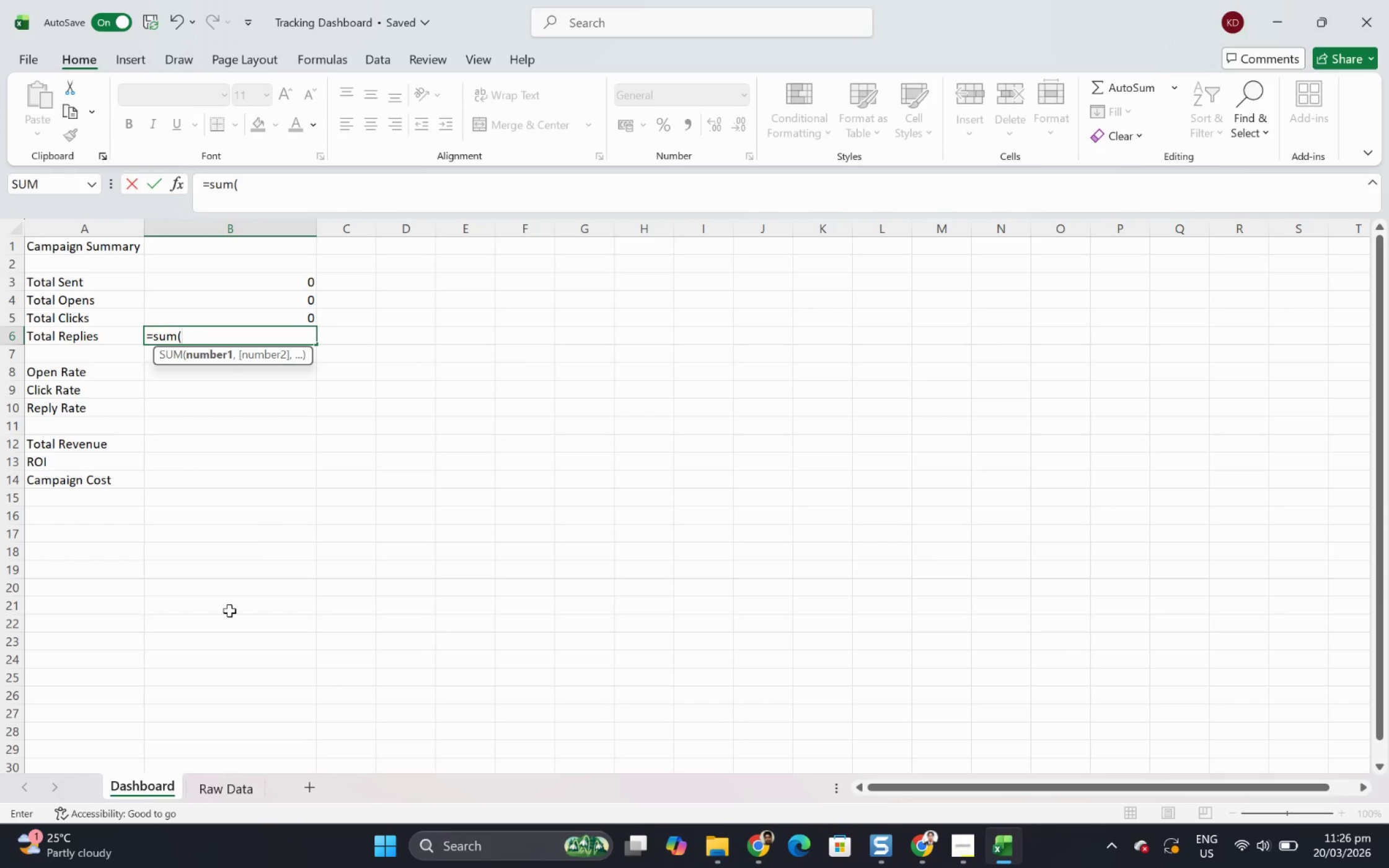 
left_click([244, 797])
 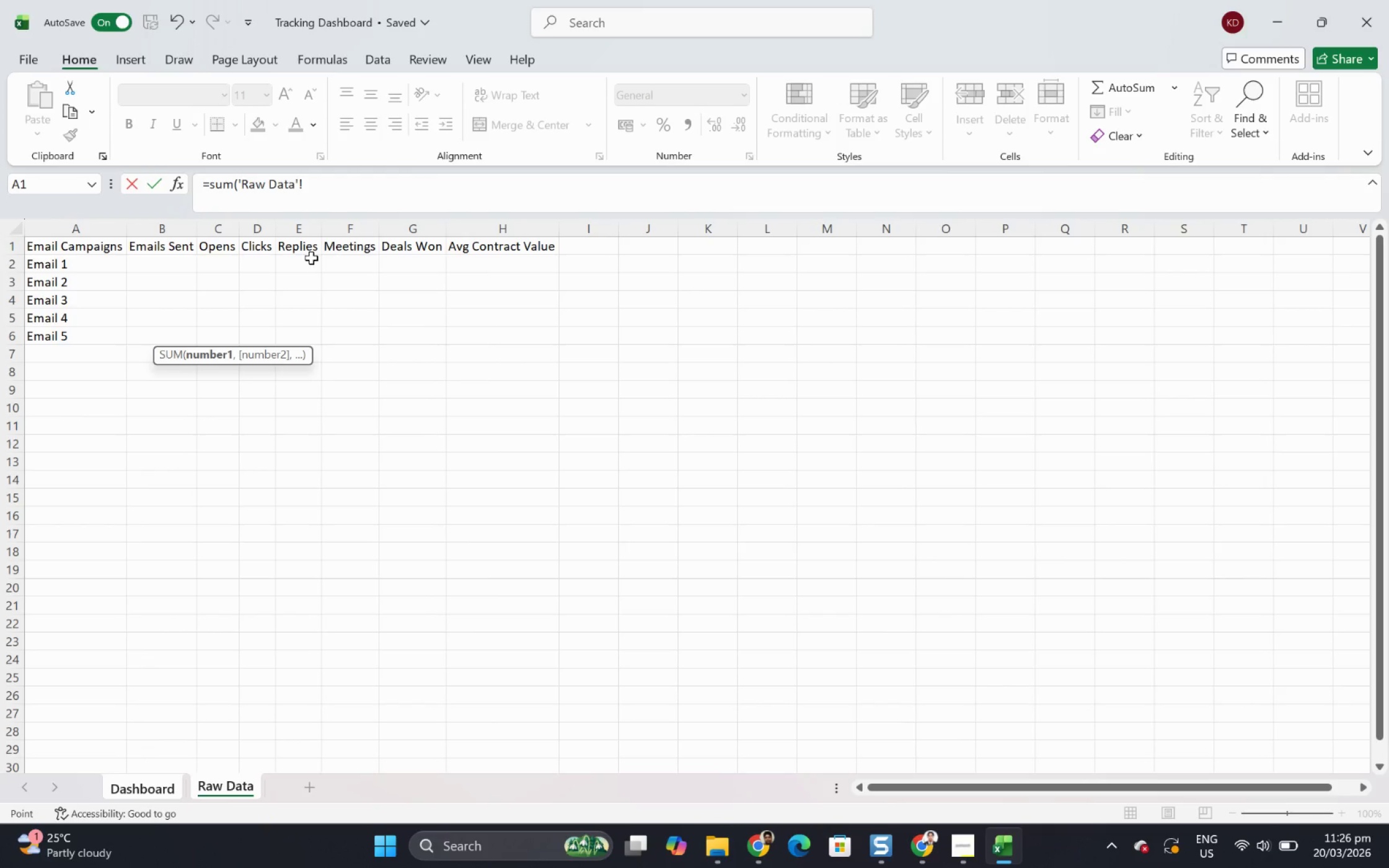 
left_click([311, 260])
 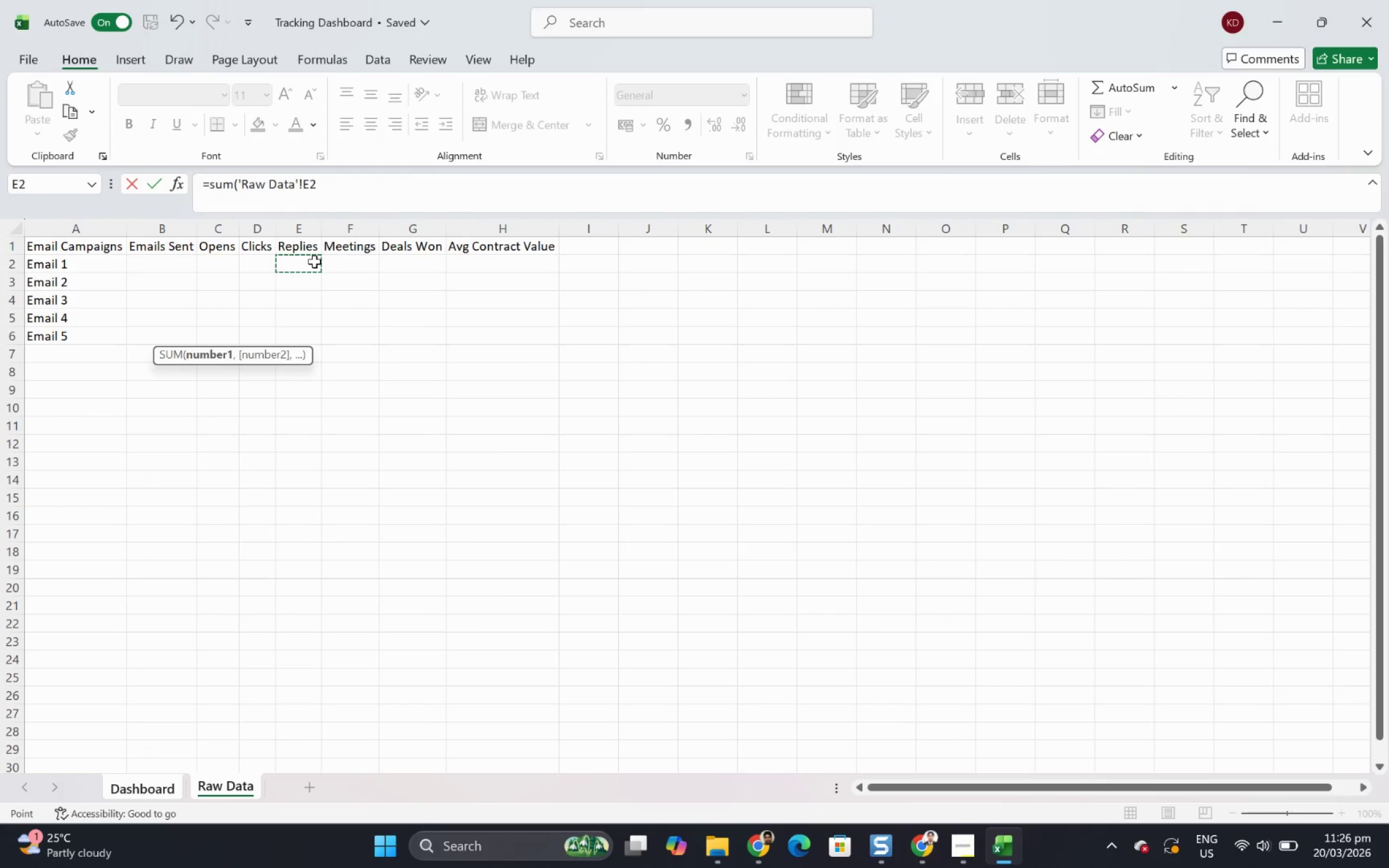 
left_click_drag(start_coordinate=[314, 261], to_coordinate=[314, 338])
 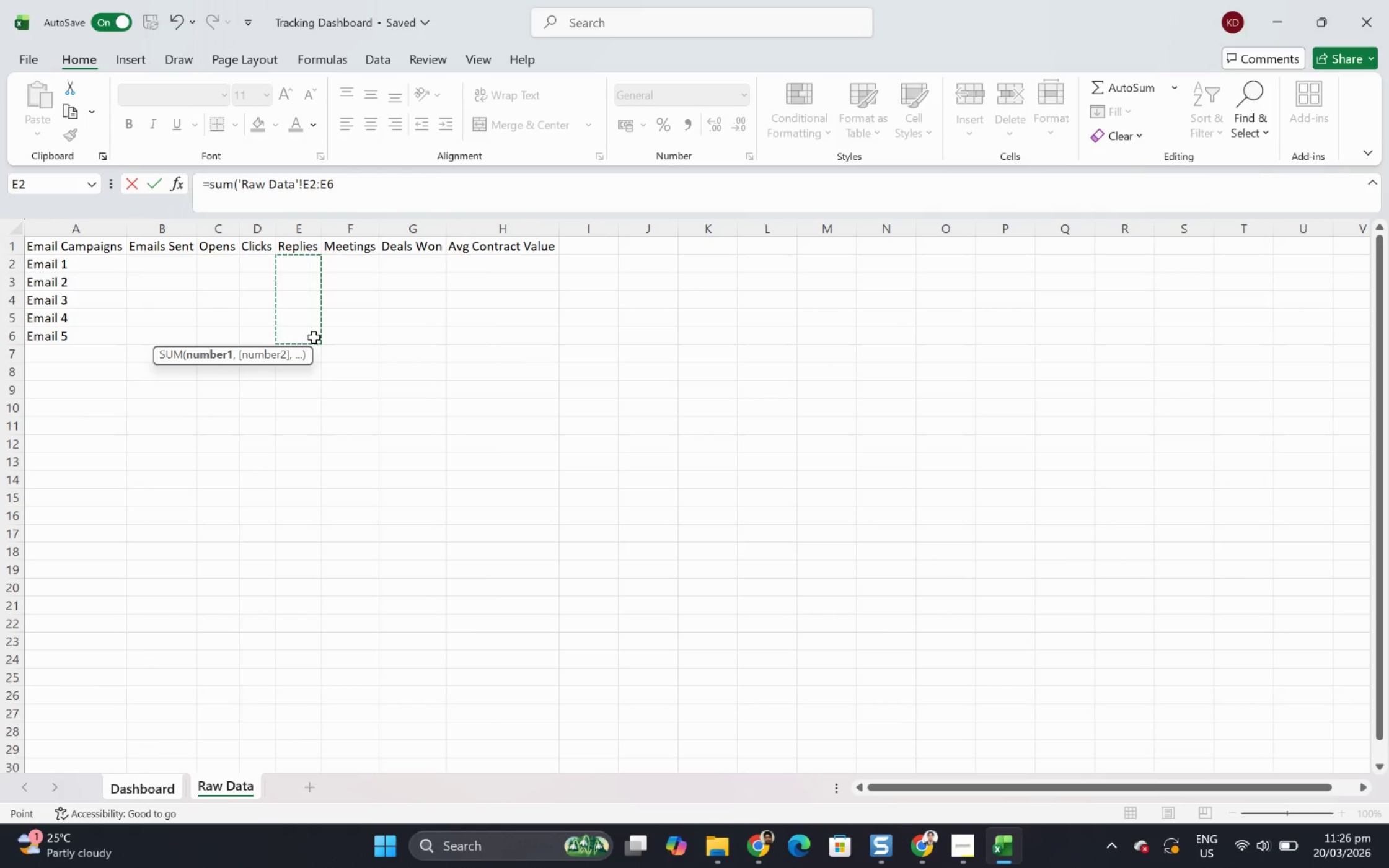 
key(Enter)
 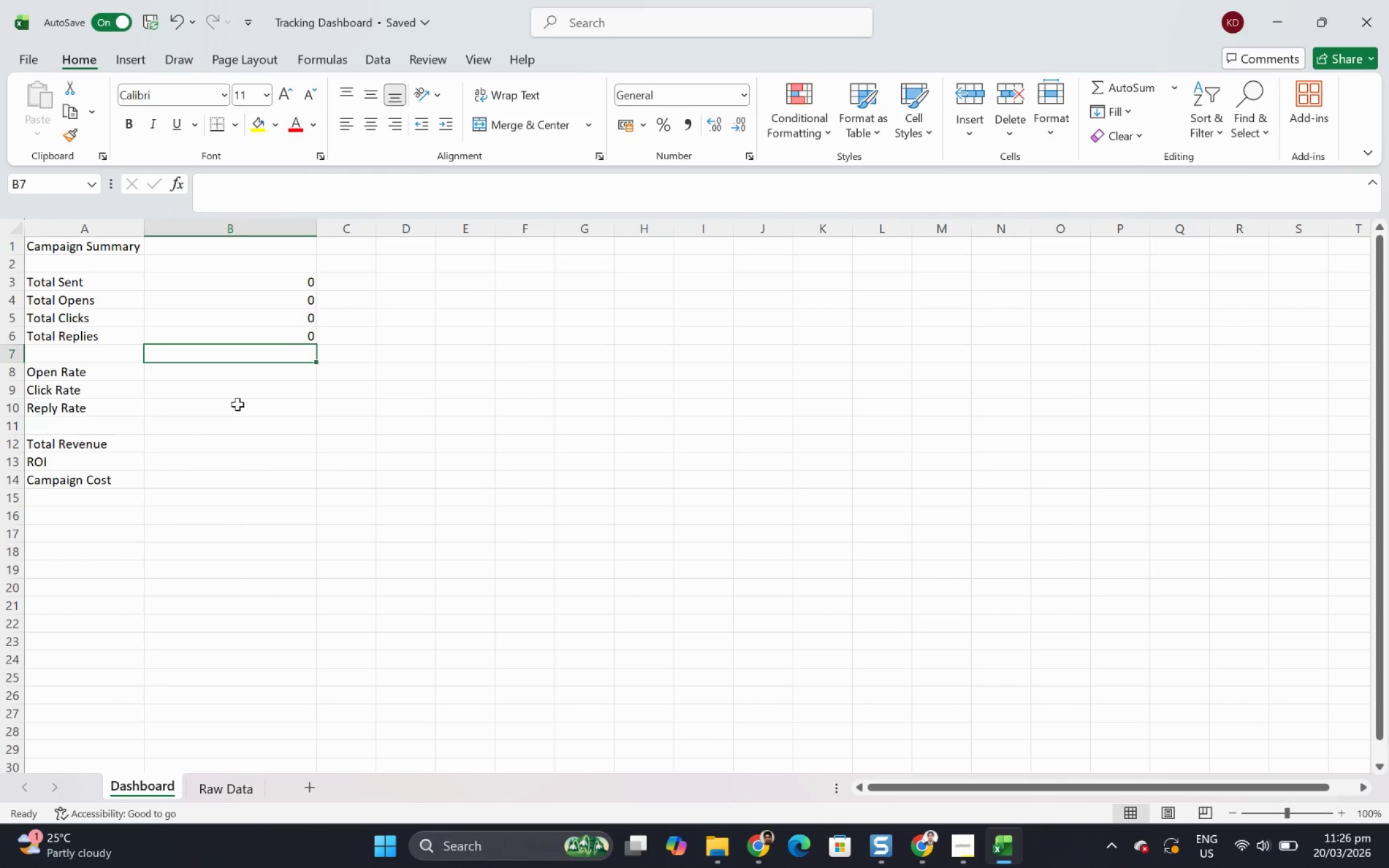 
left_click([263, 376])
 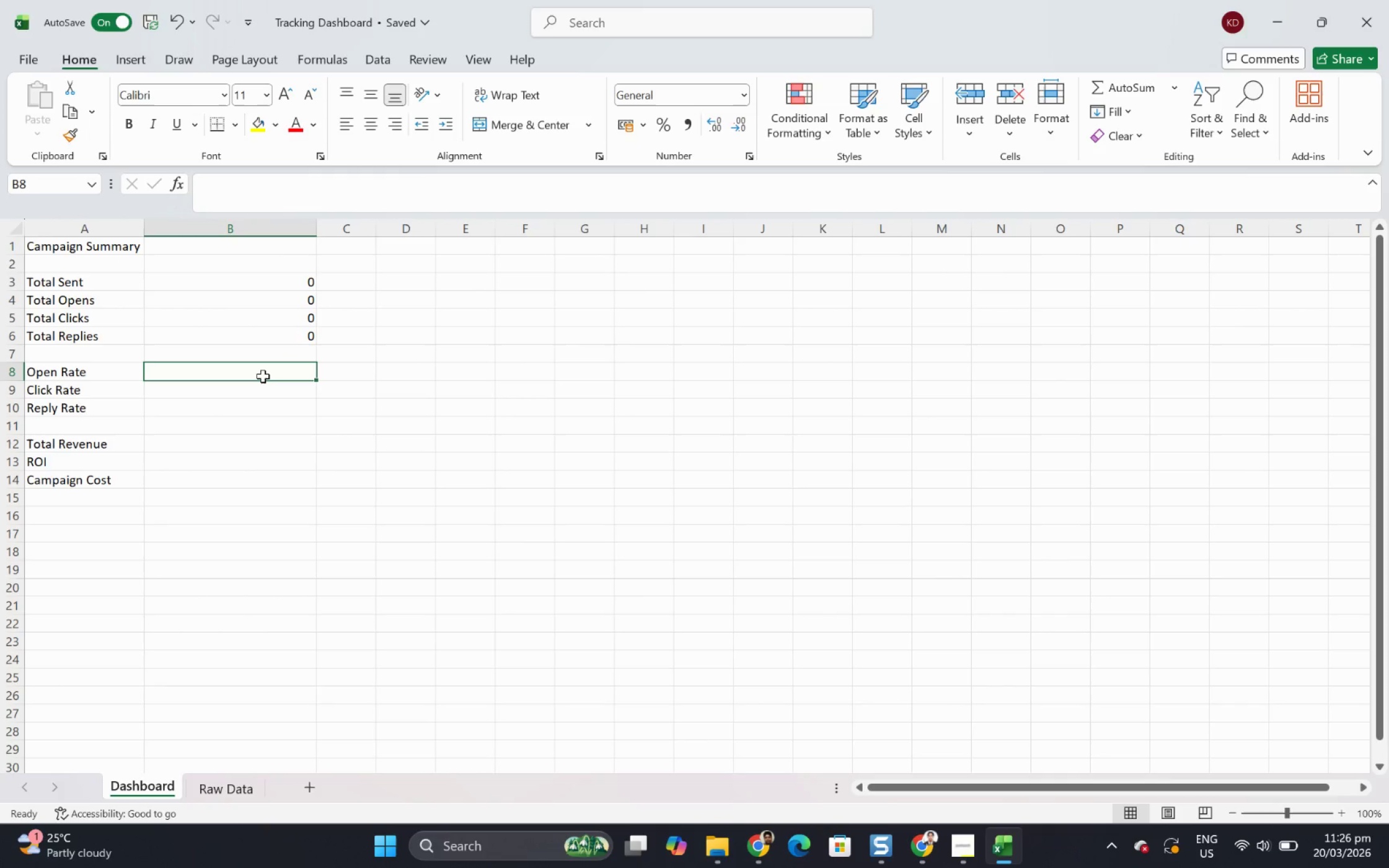 
wait(12.48)
 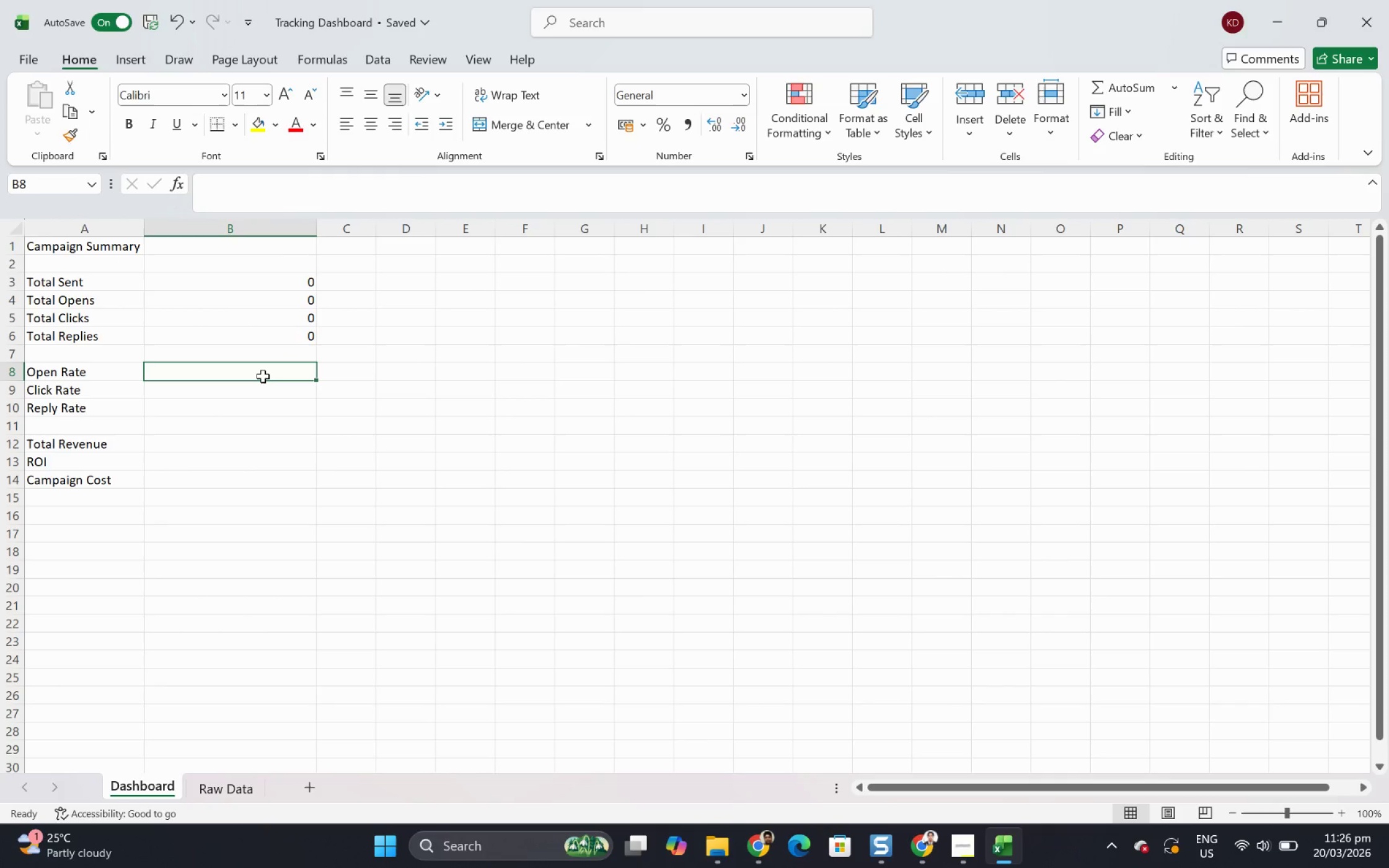 
key(Equal)
 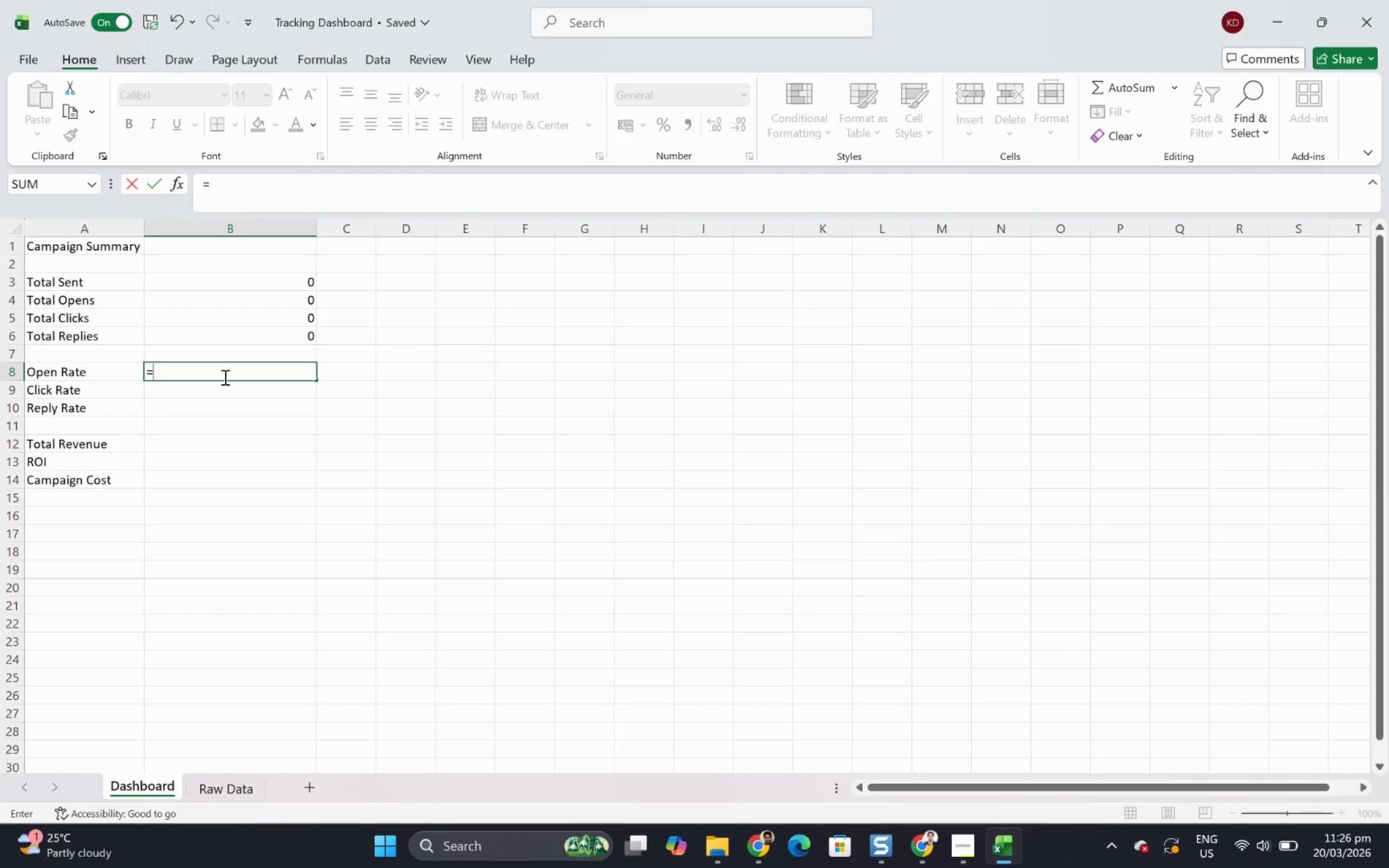 
type(if)
 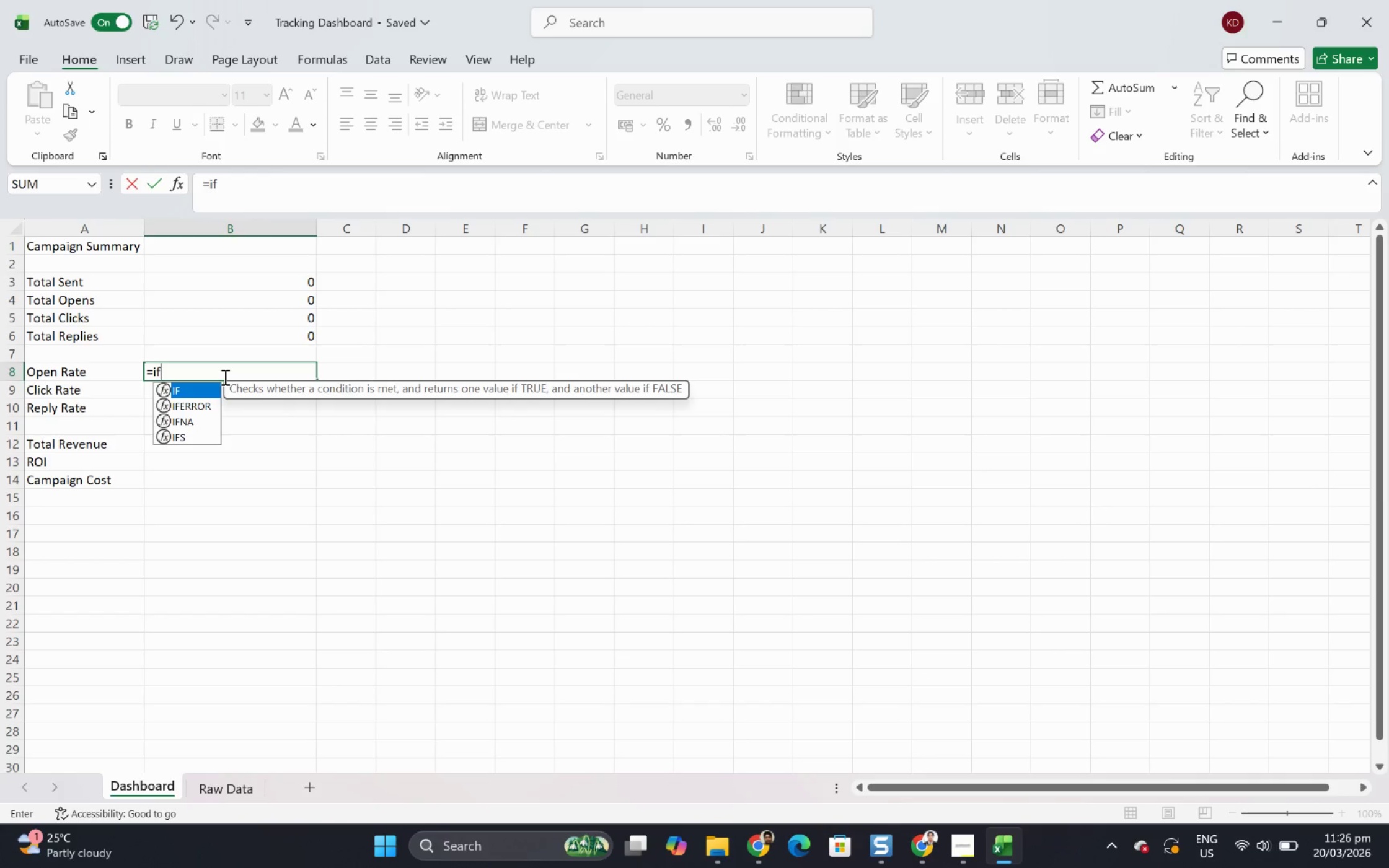 
wait(10.41)
 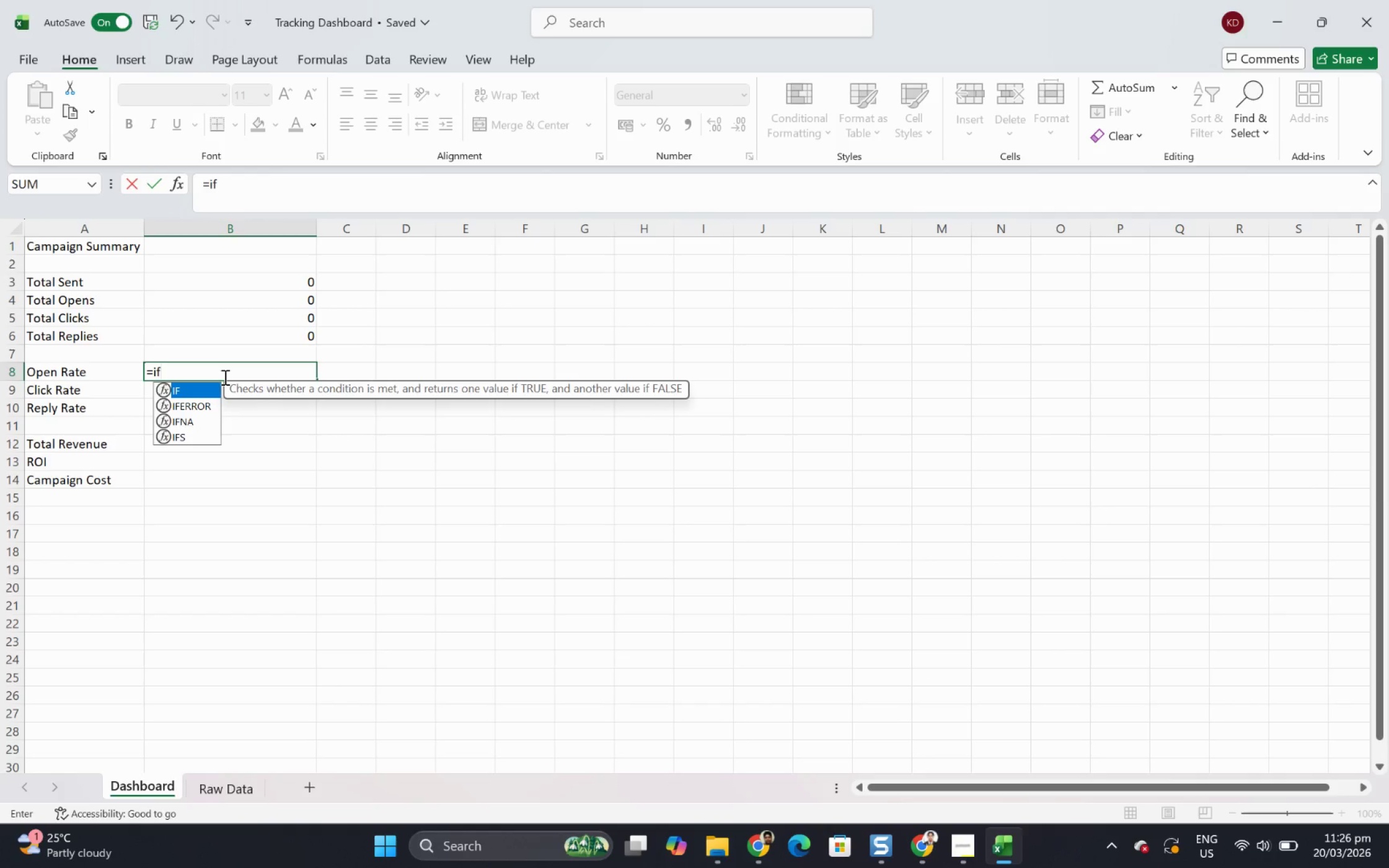 
key(Shift+9)
 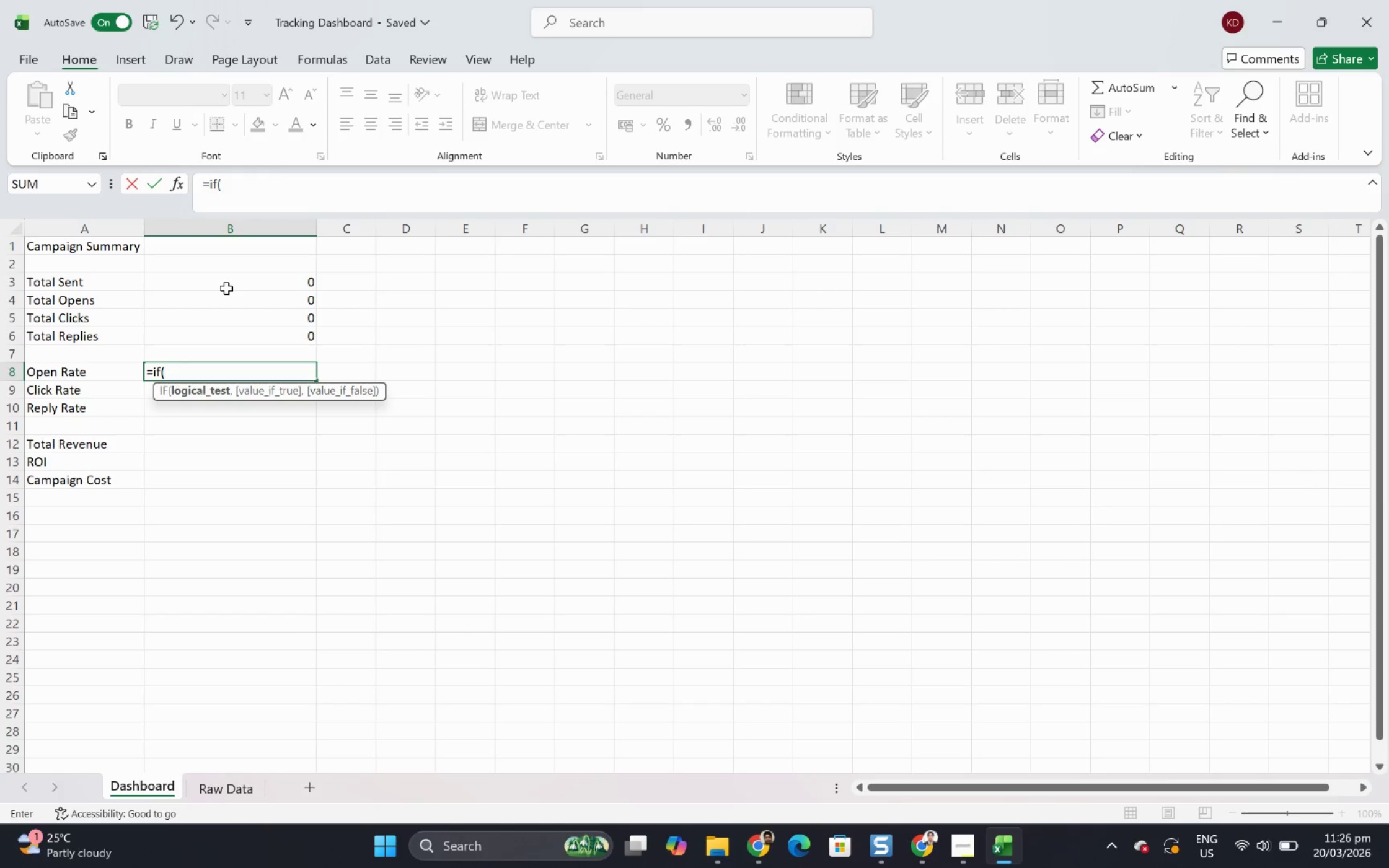 
wait(11.47)
 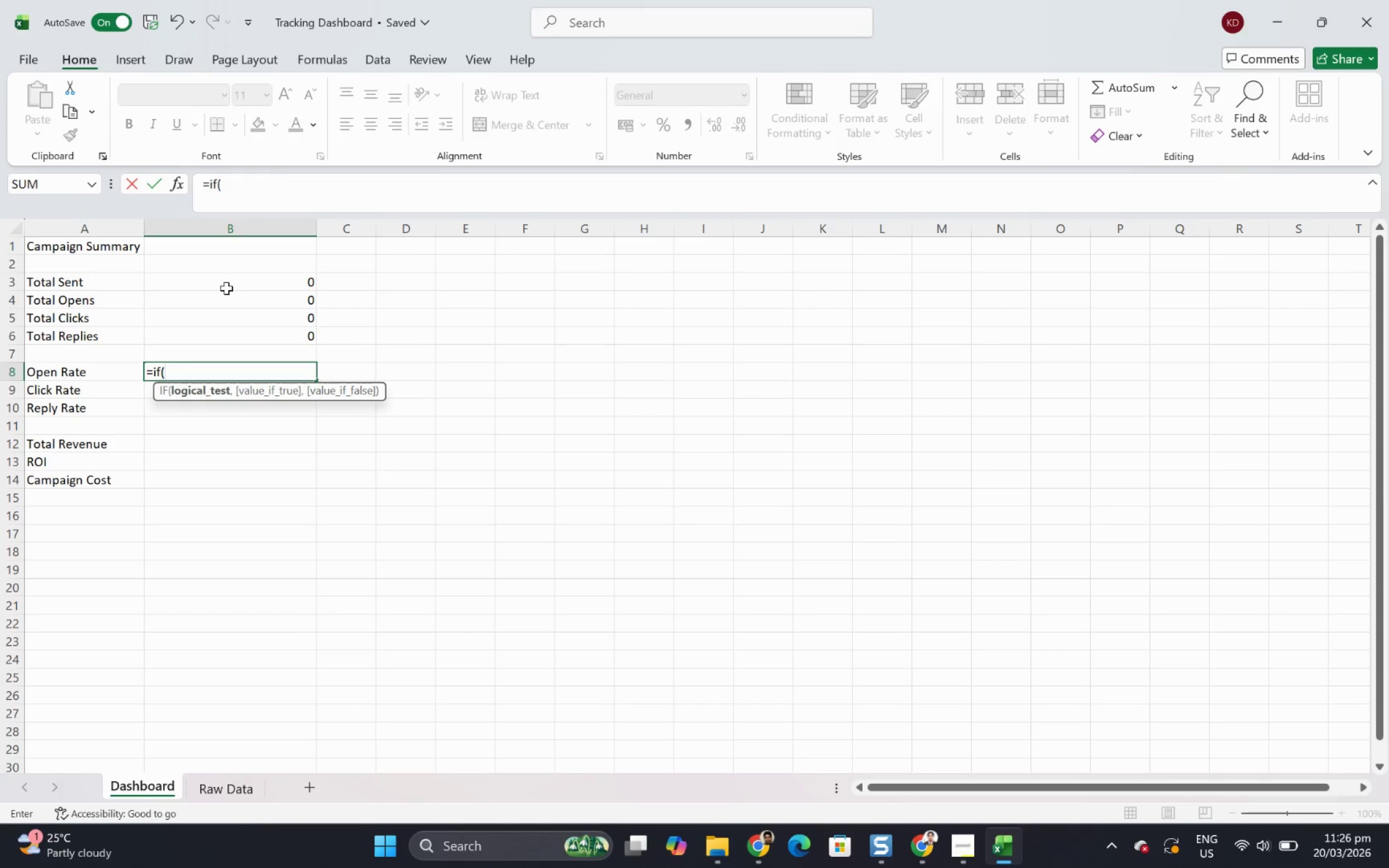 
left_click([228, 300])
 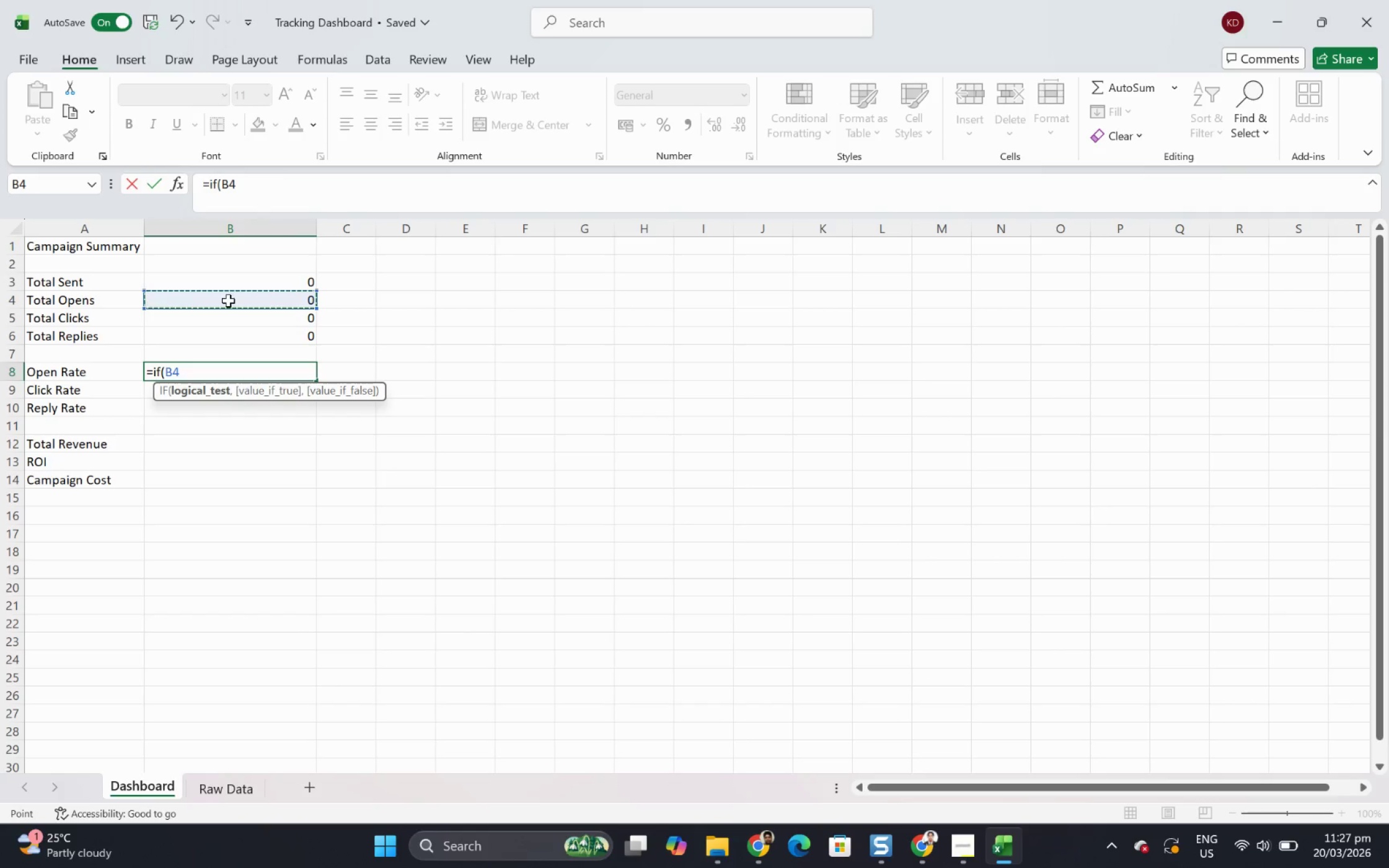 
wait(8.31)
 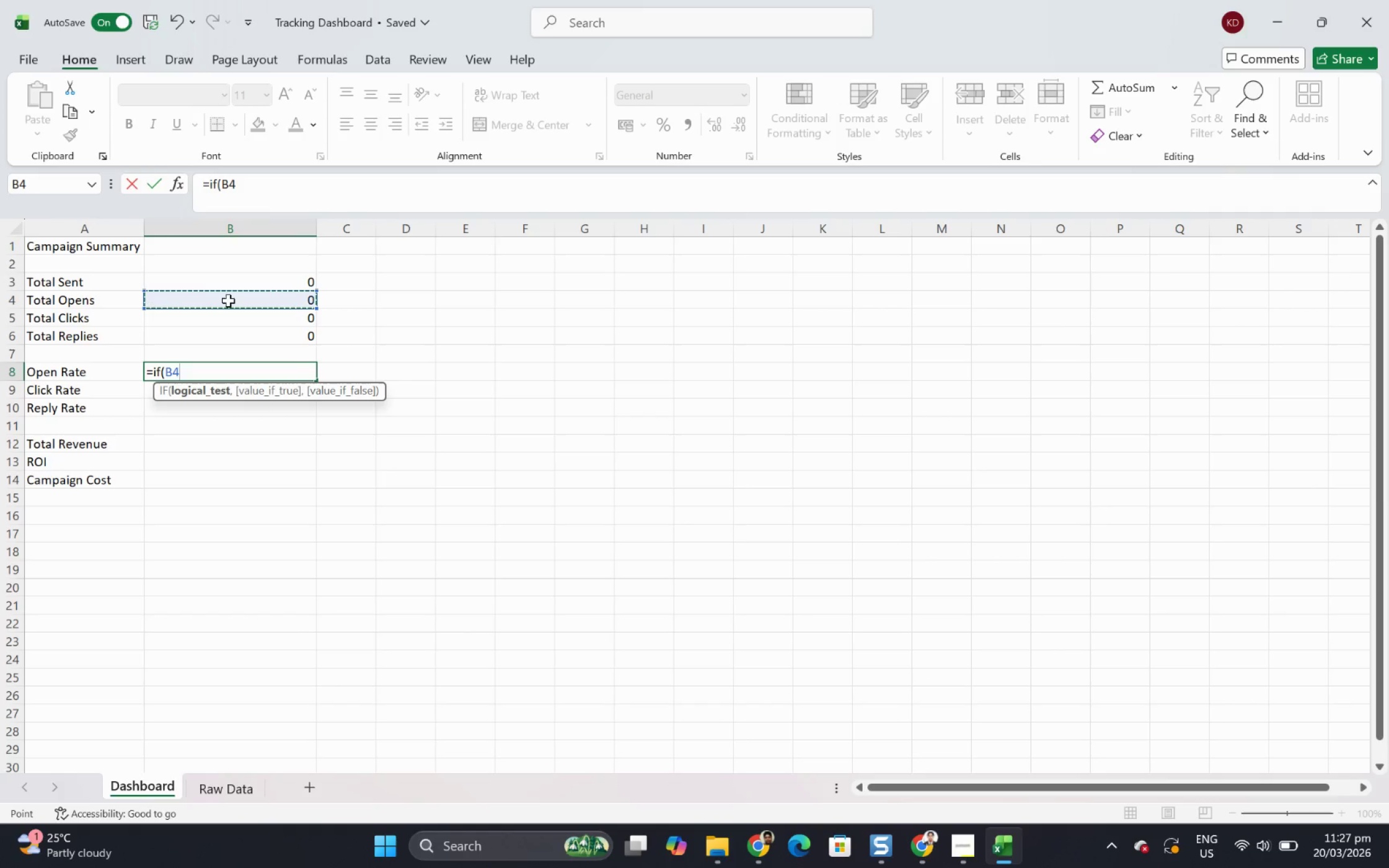 
key(Shift+Period)
 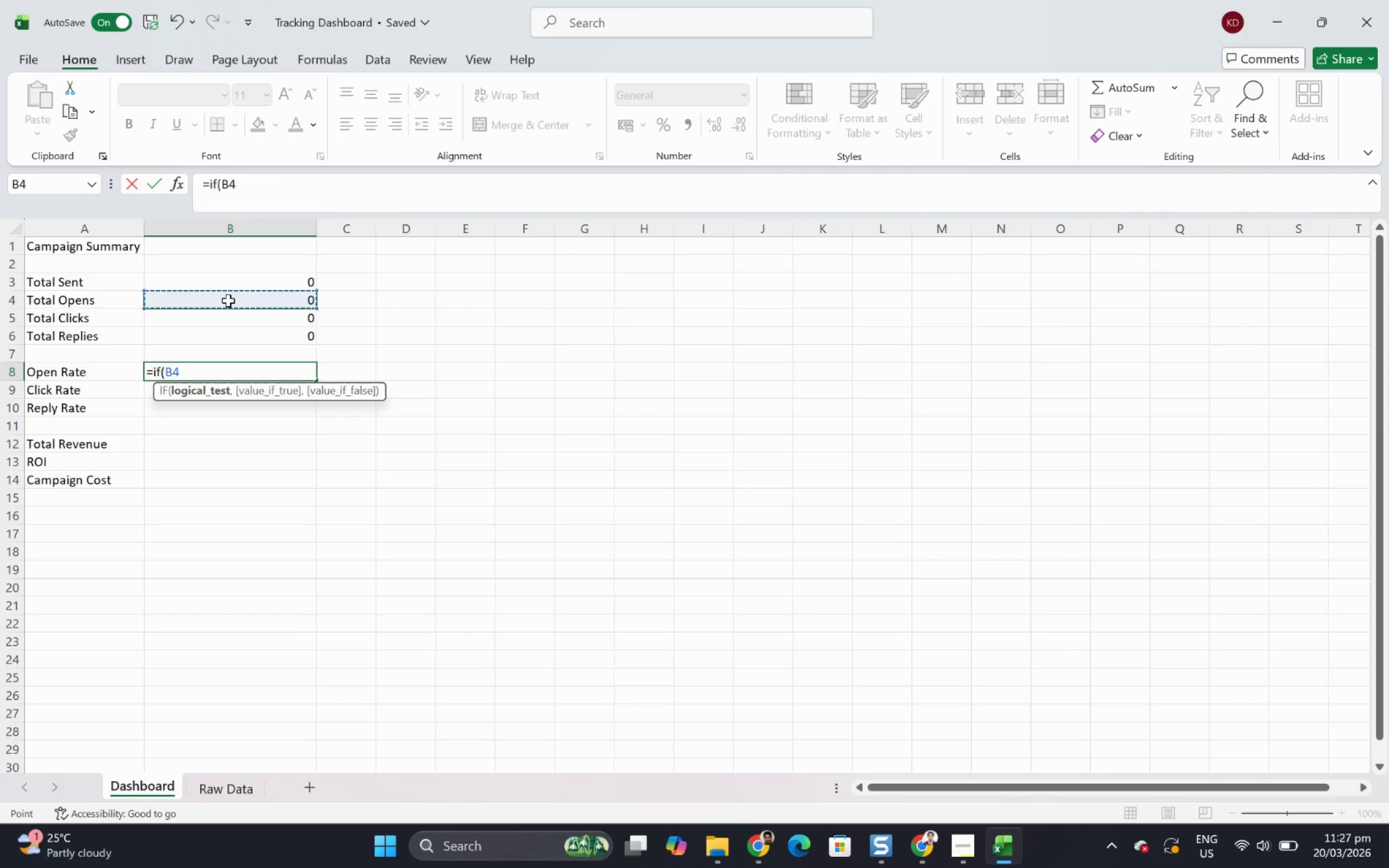 
key(Shift+Period)
 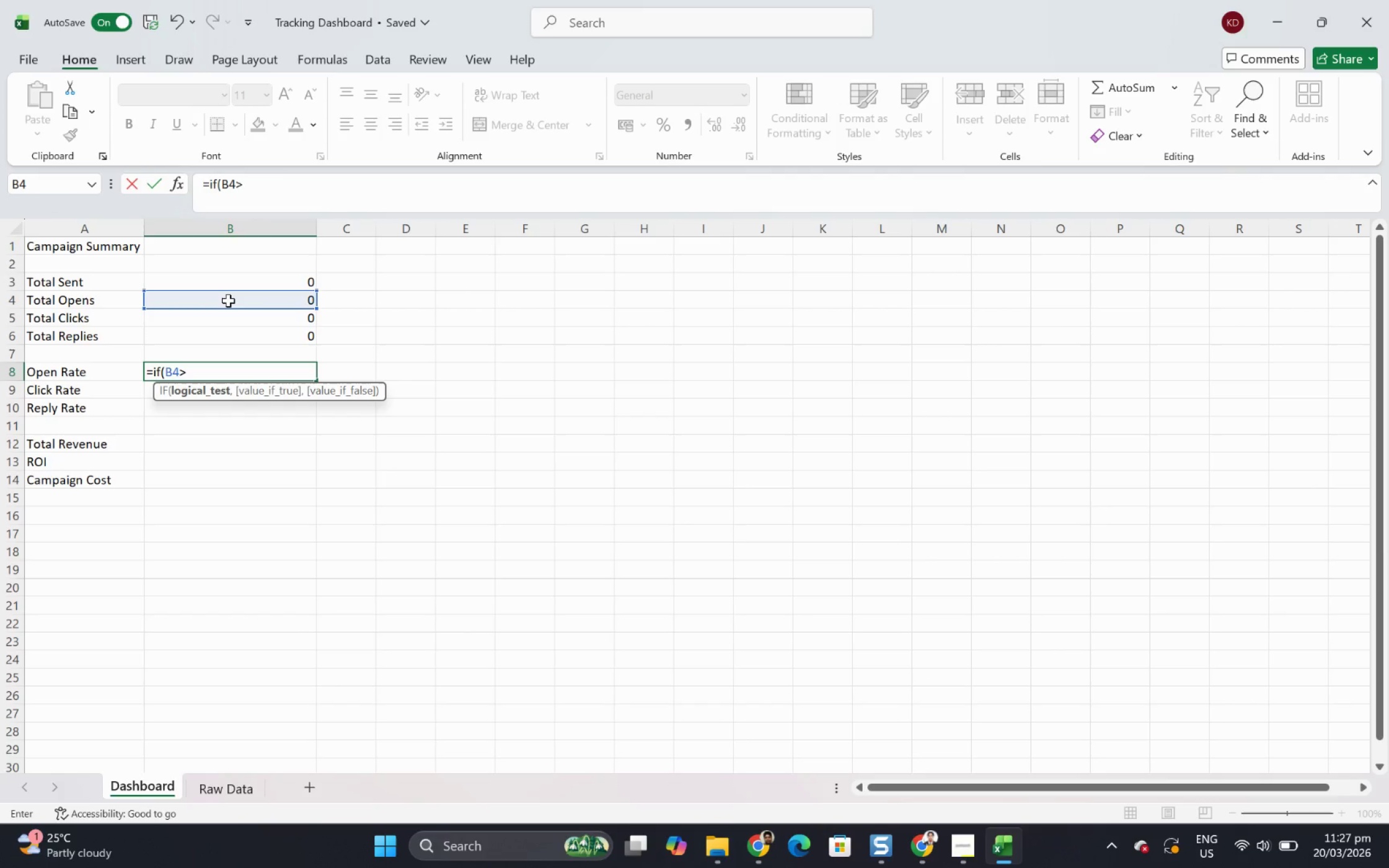 
key(0)
 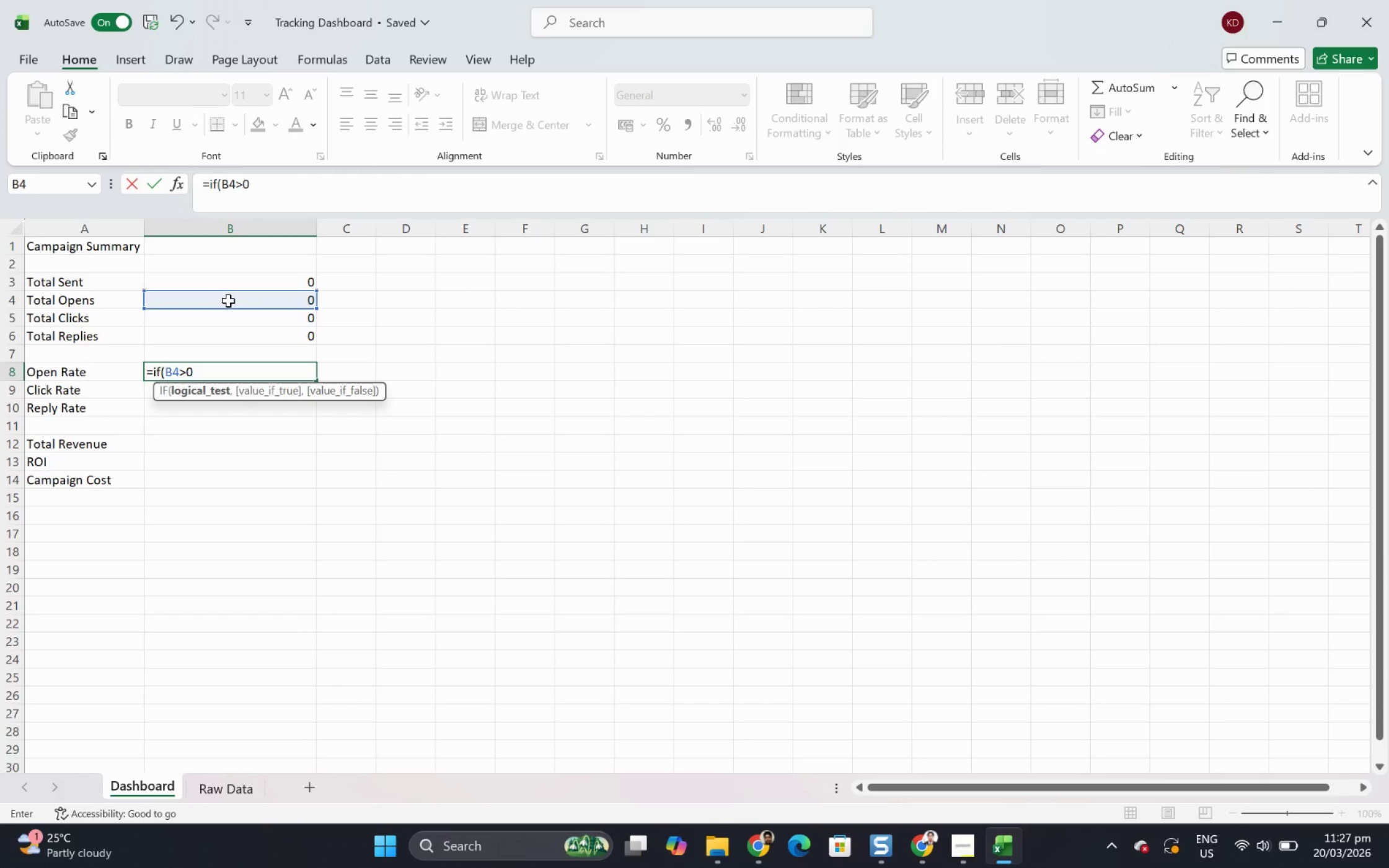 
key(Comma)
 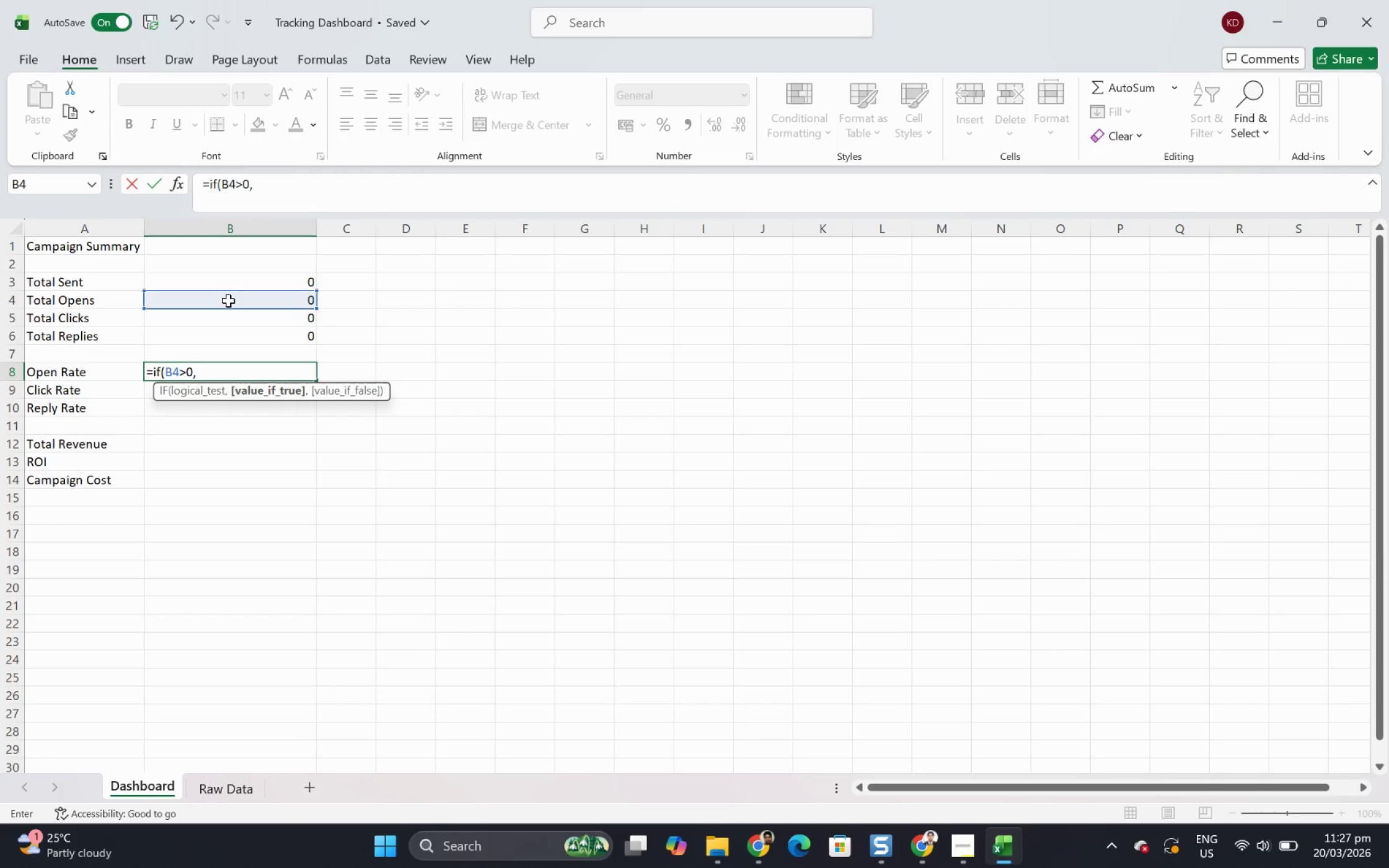 
wait(9.81)
 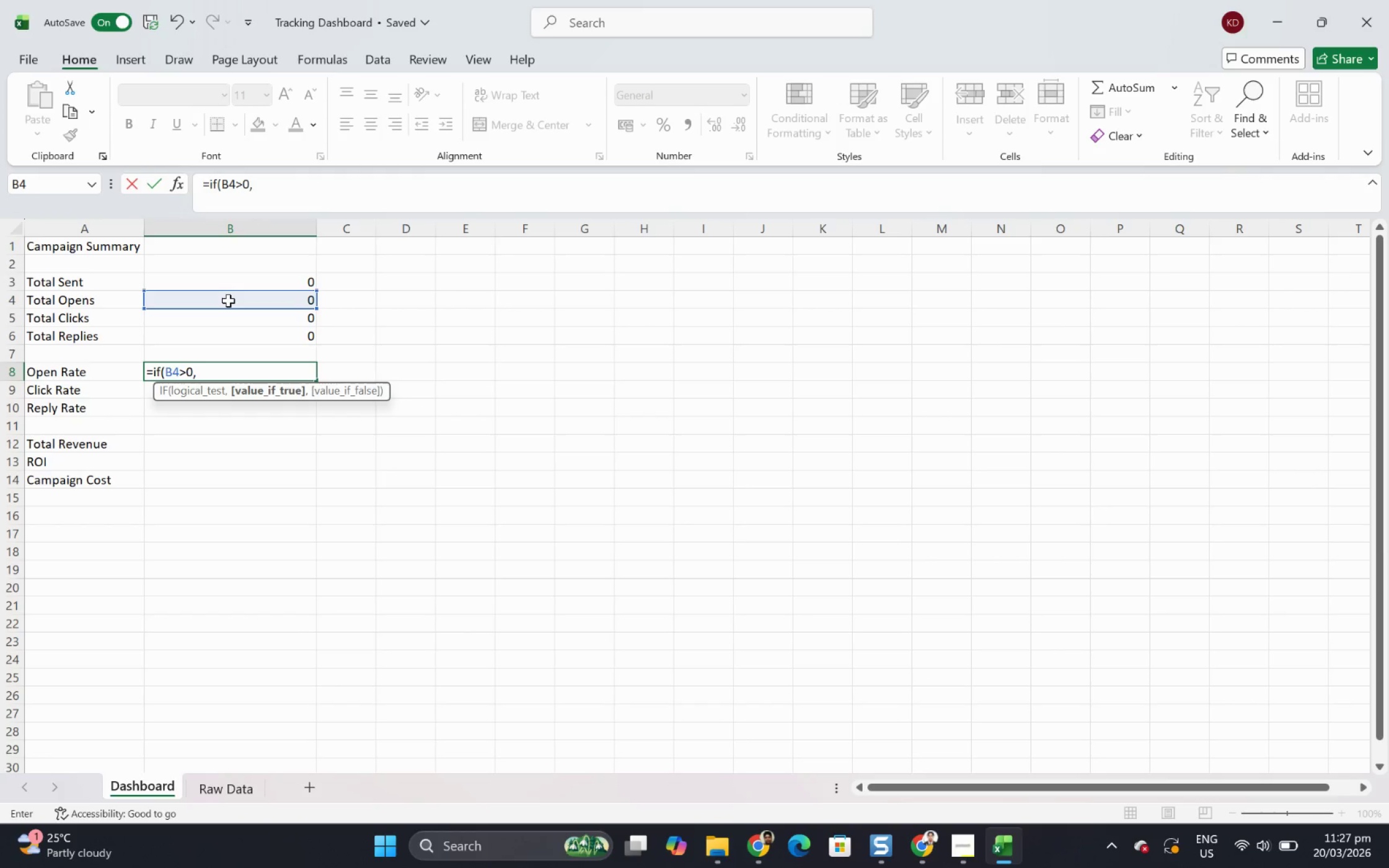 
key(Space)
 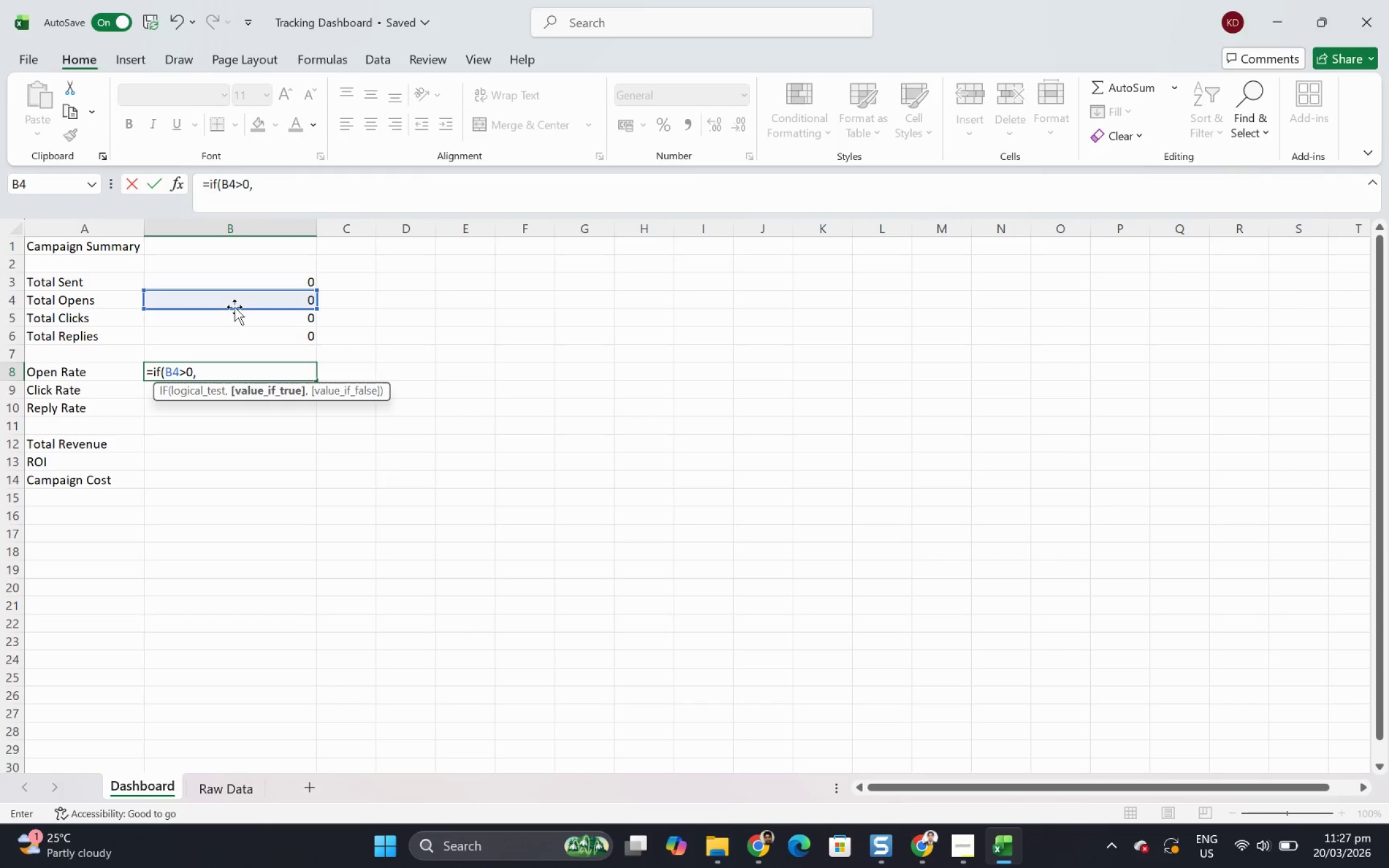 
wait(21.89)
 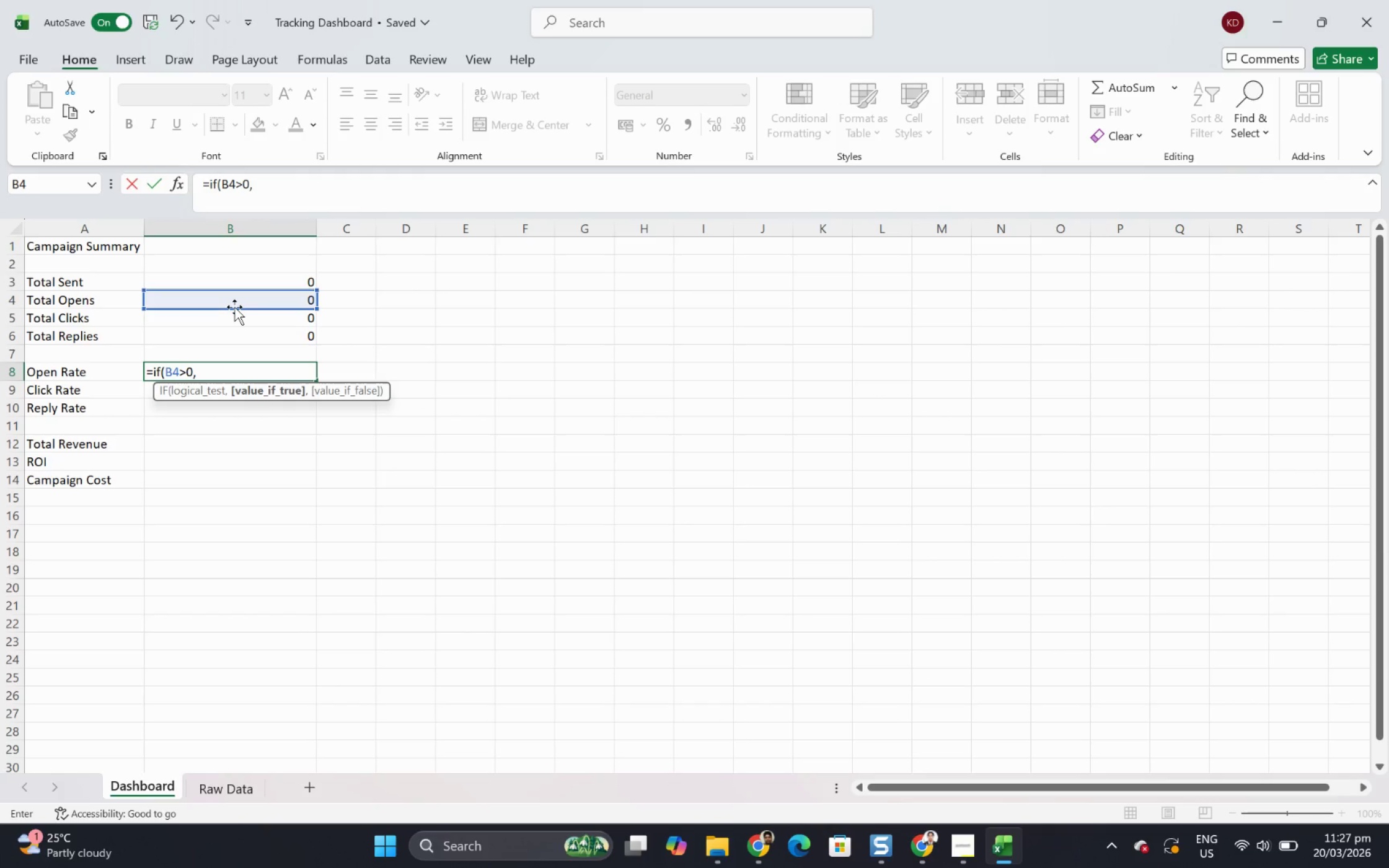 
left_click([242, 307])
 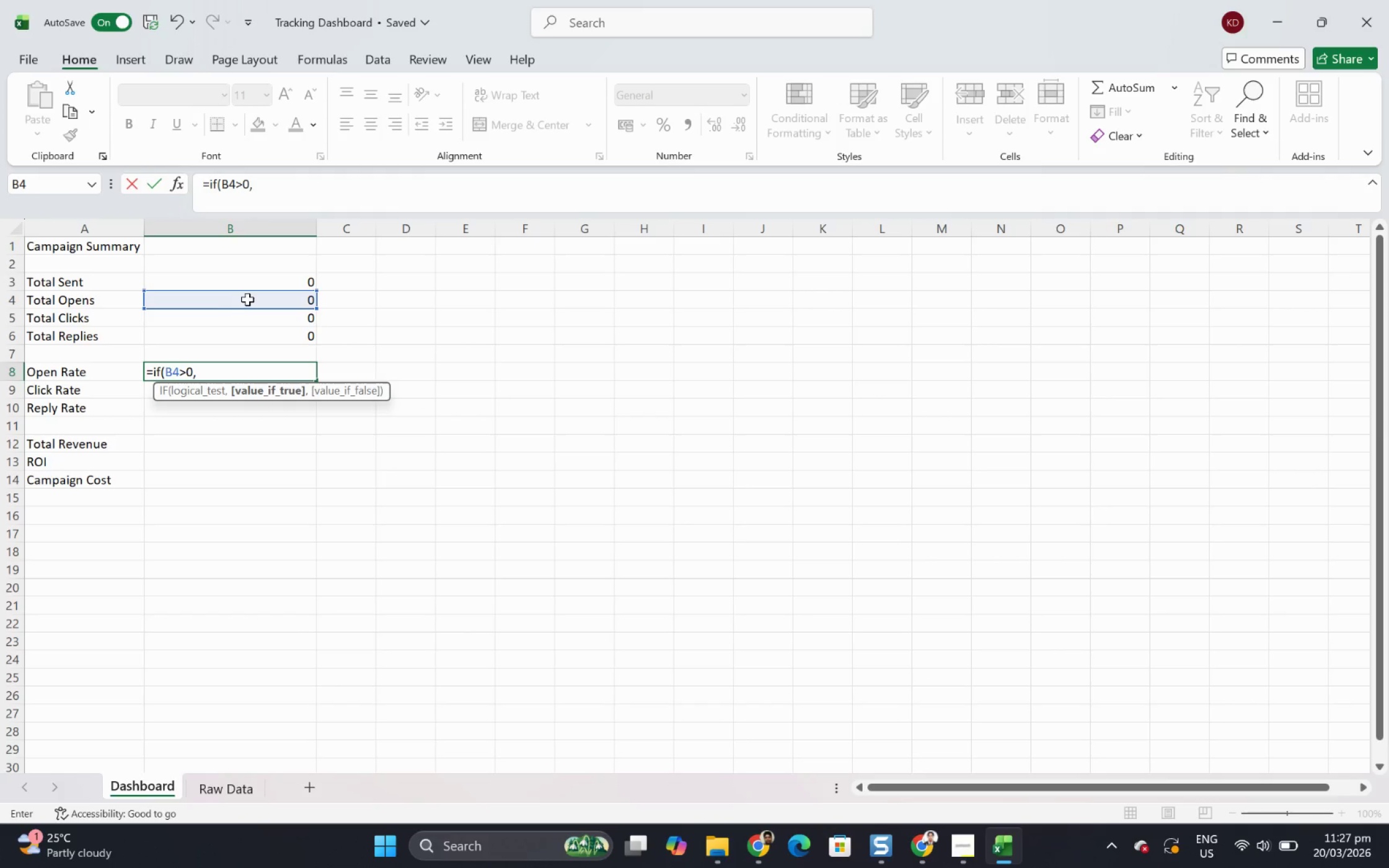 
left_click([247, 299])
 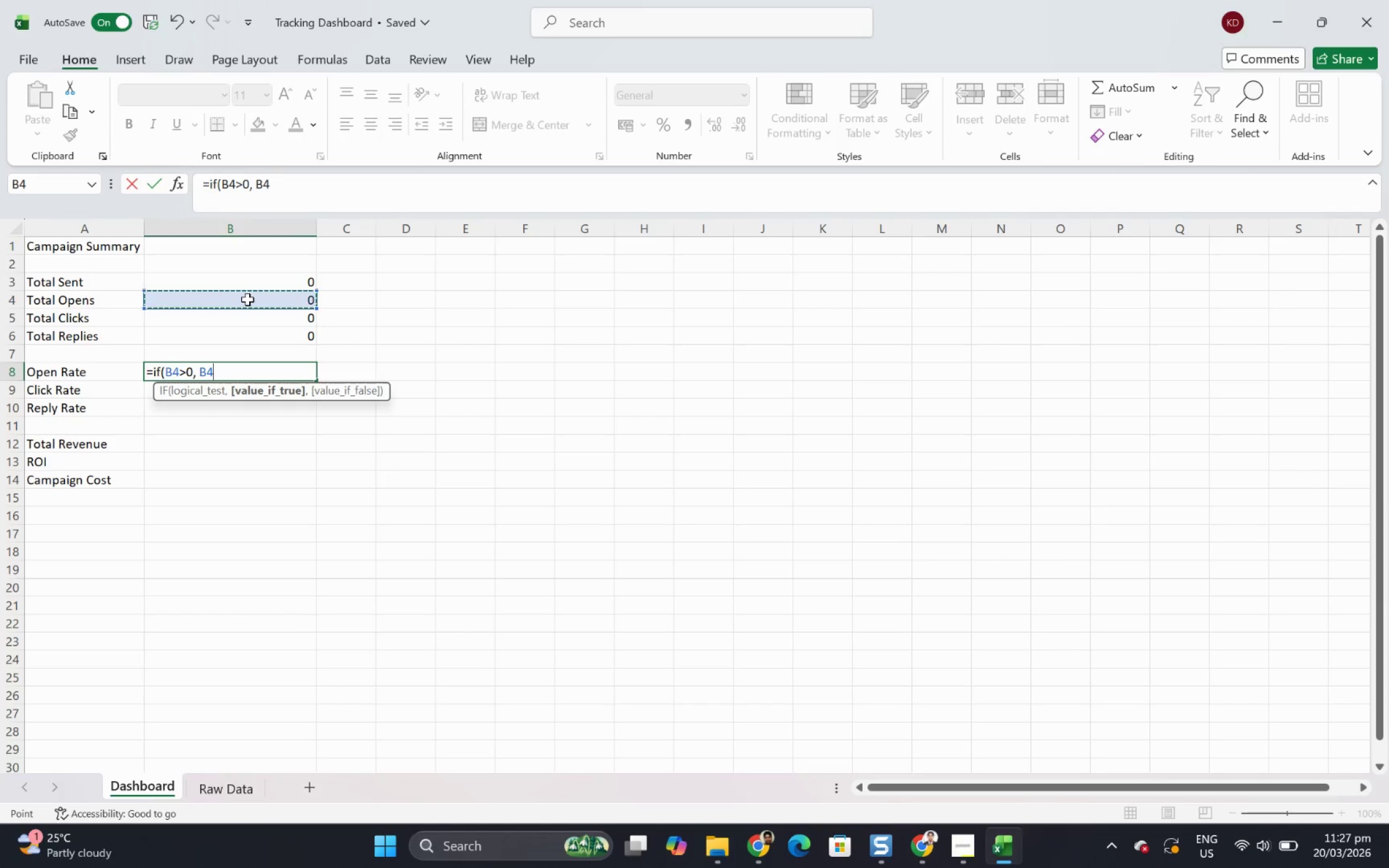 
key(Slash)
 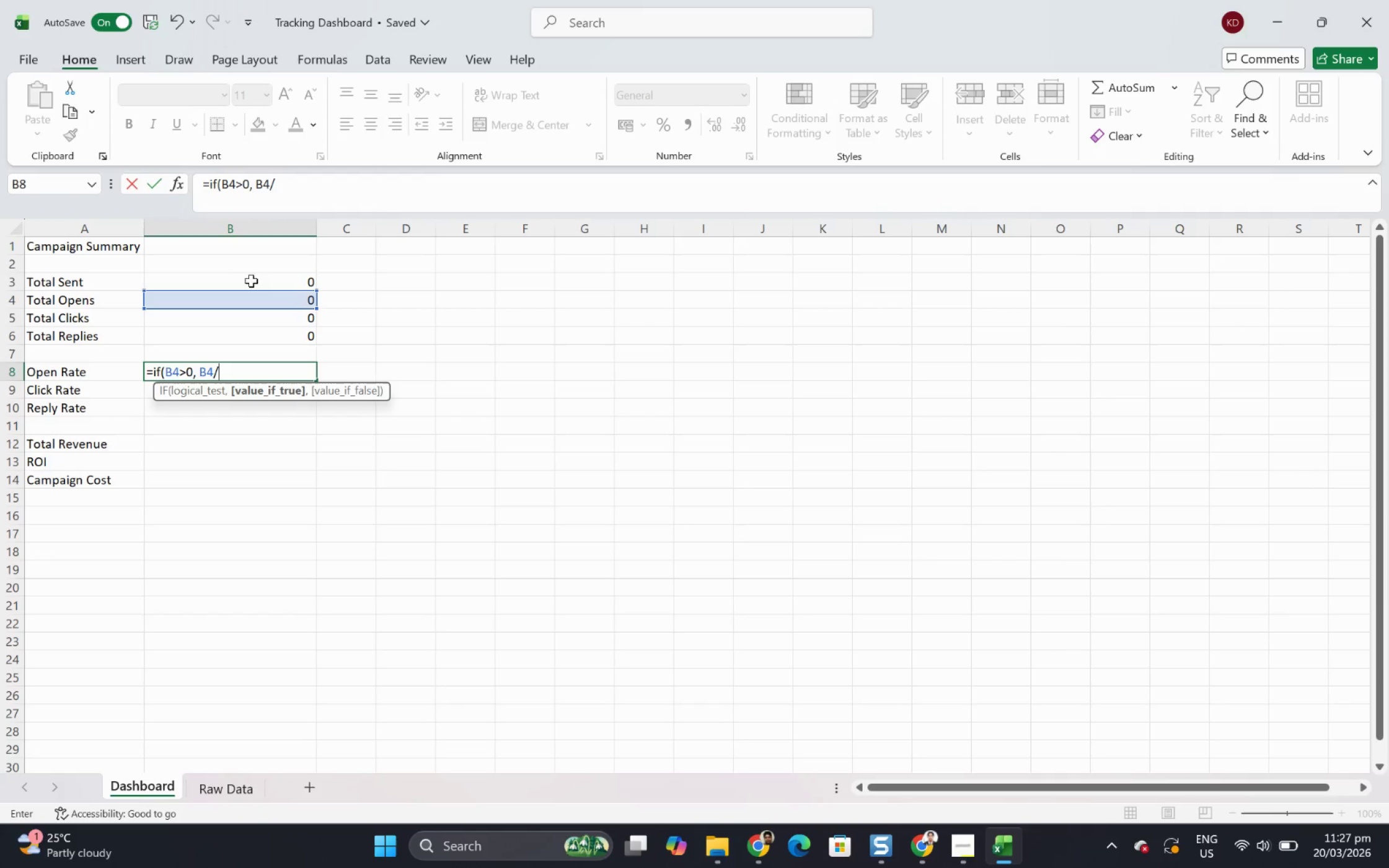 
left_click([251, 284])
 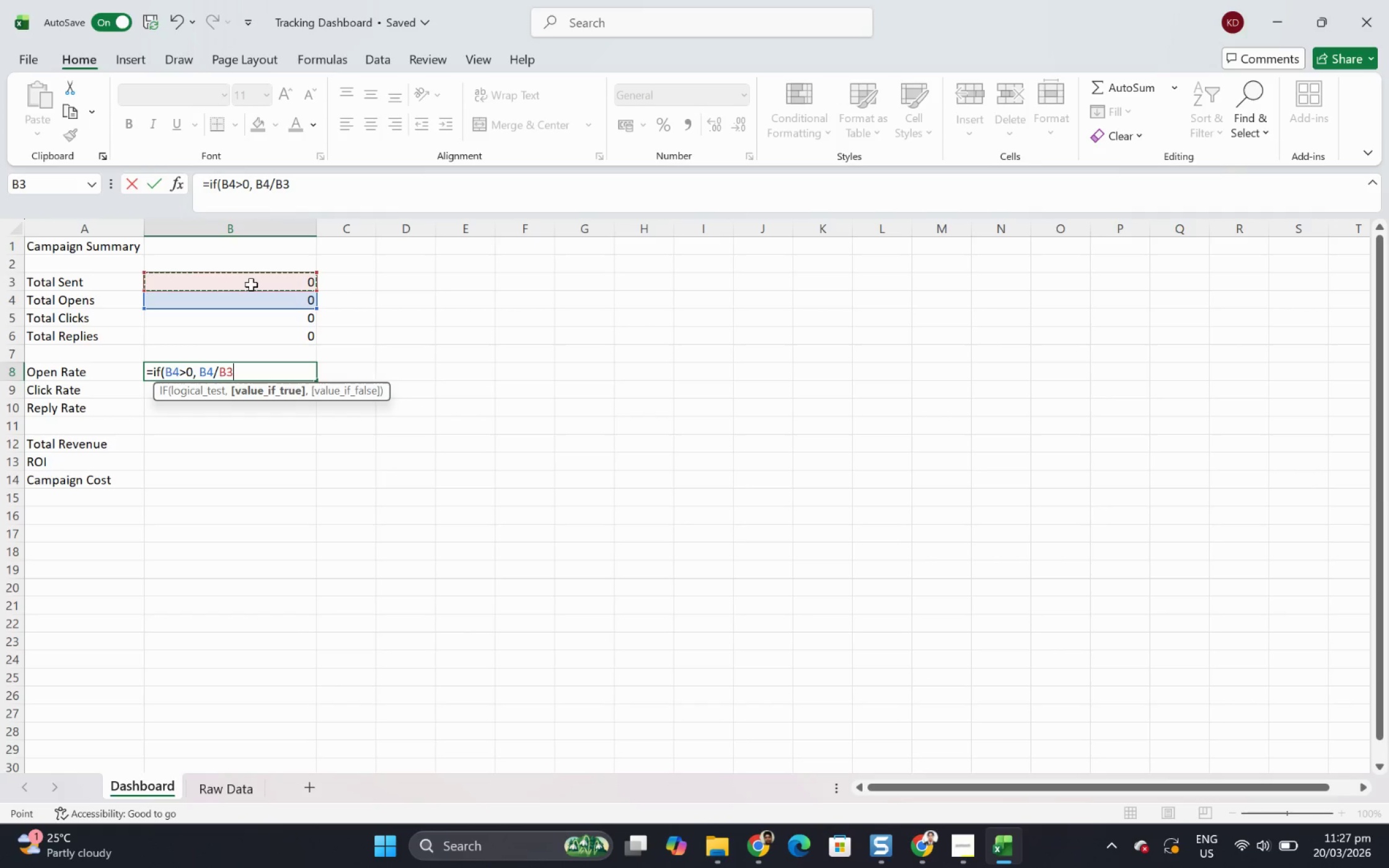 
wait(6.48)
 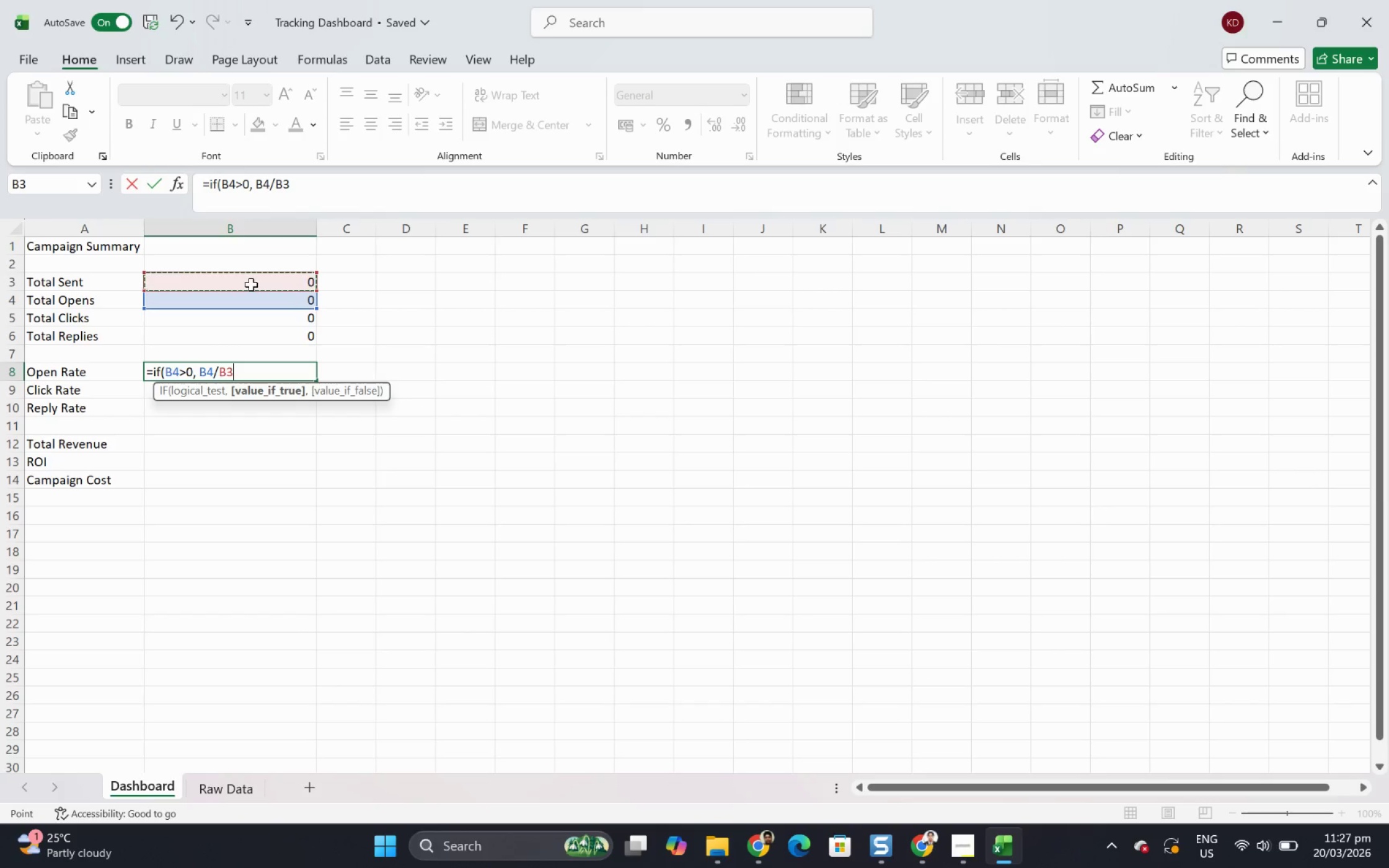 
key(Comma)
 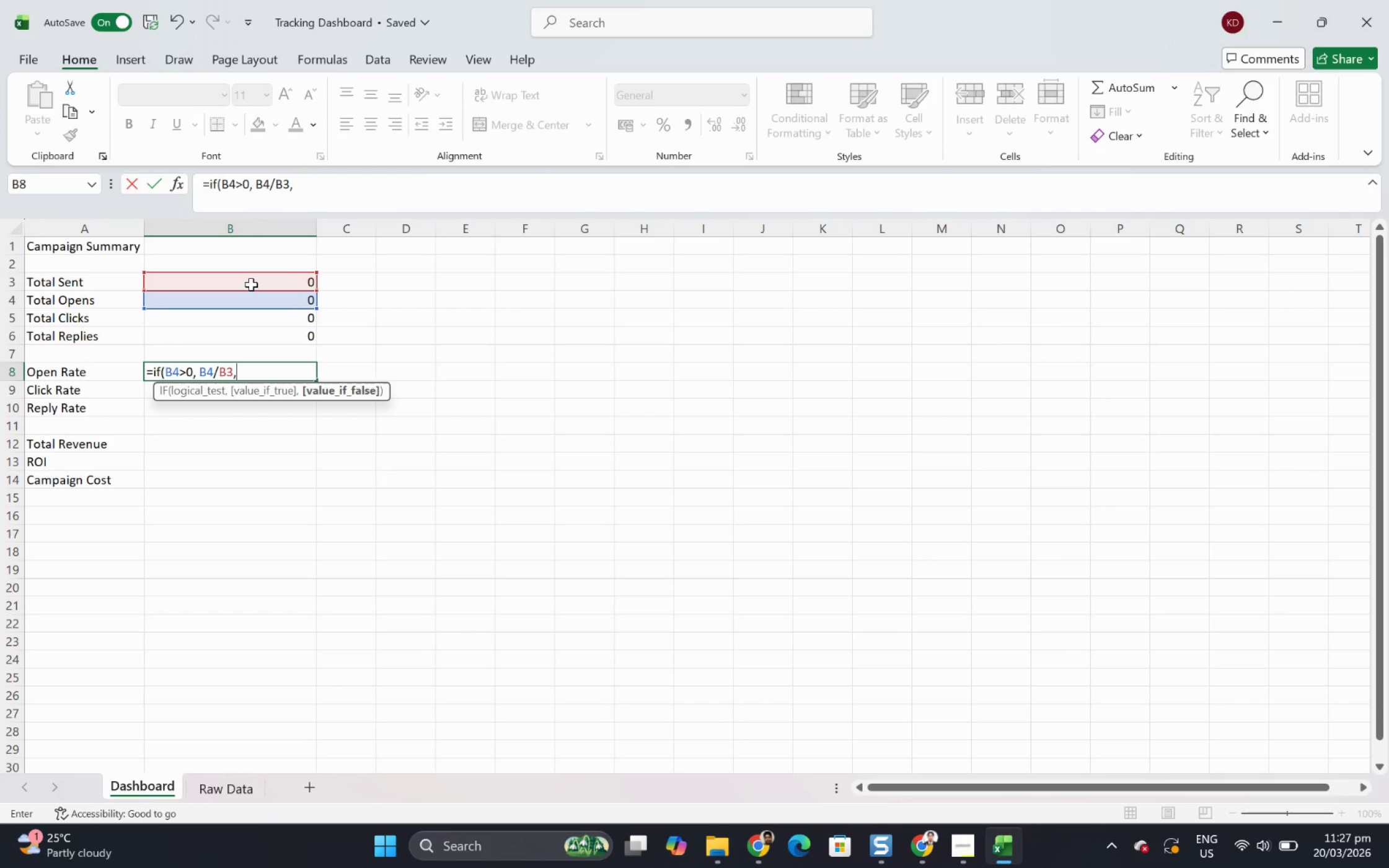 
key(0)
 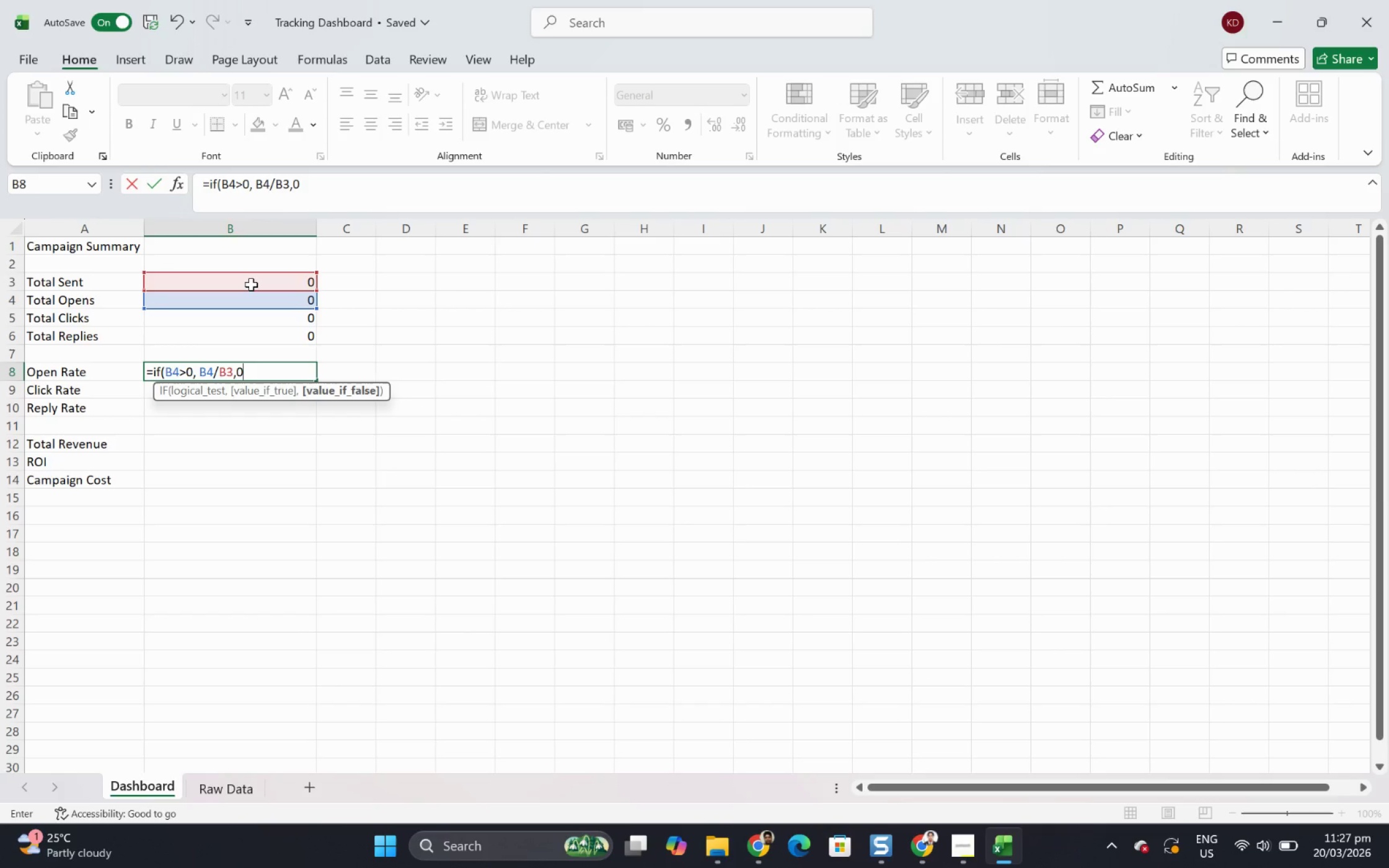 
key(Shift+ShiftRight)
 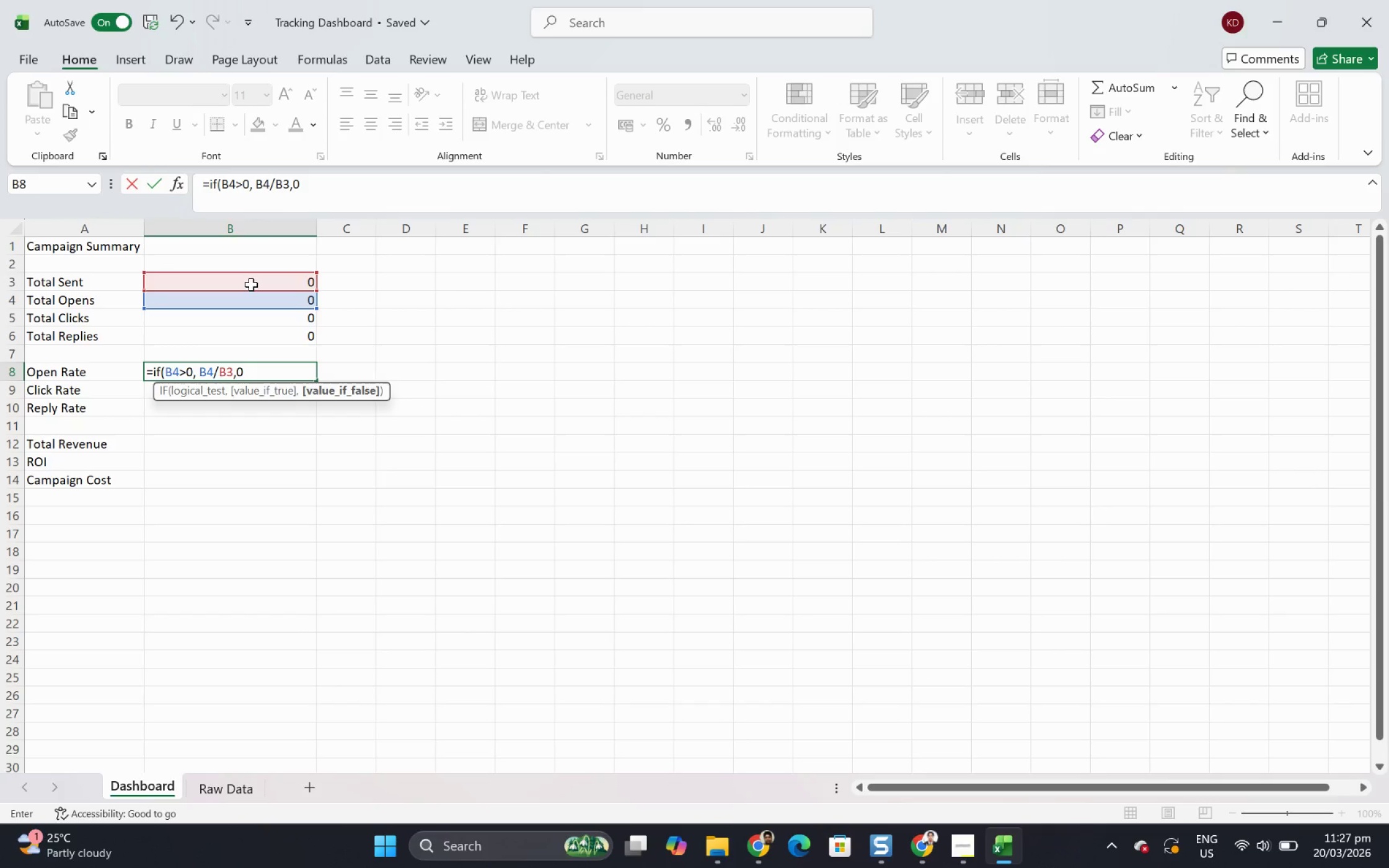 
key(Shift+0)
 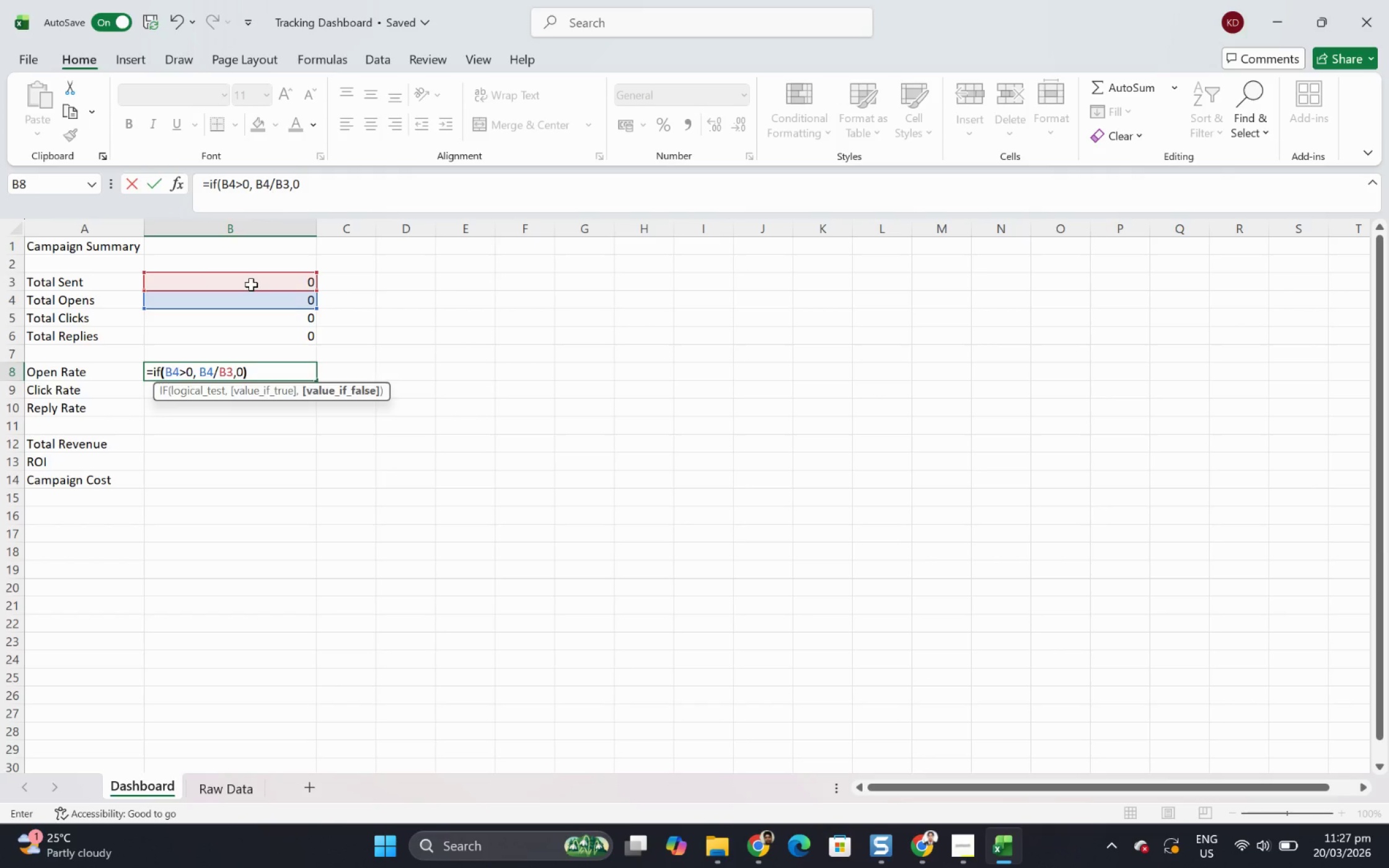 
key(Enter)
 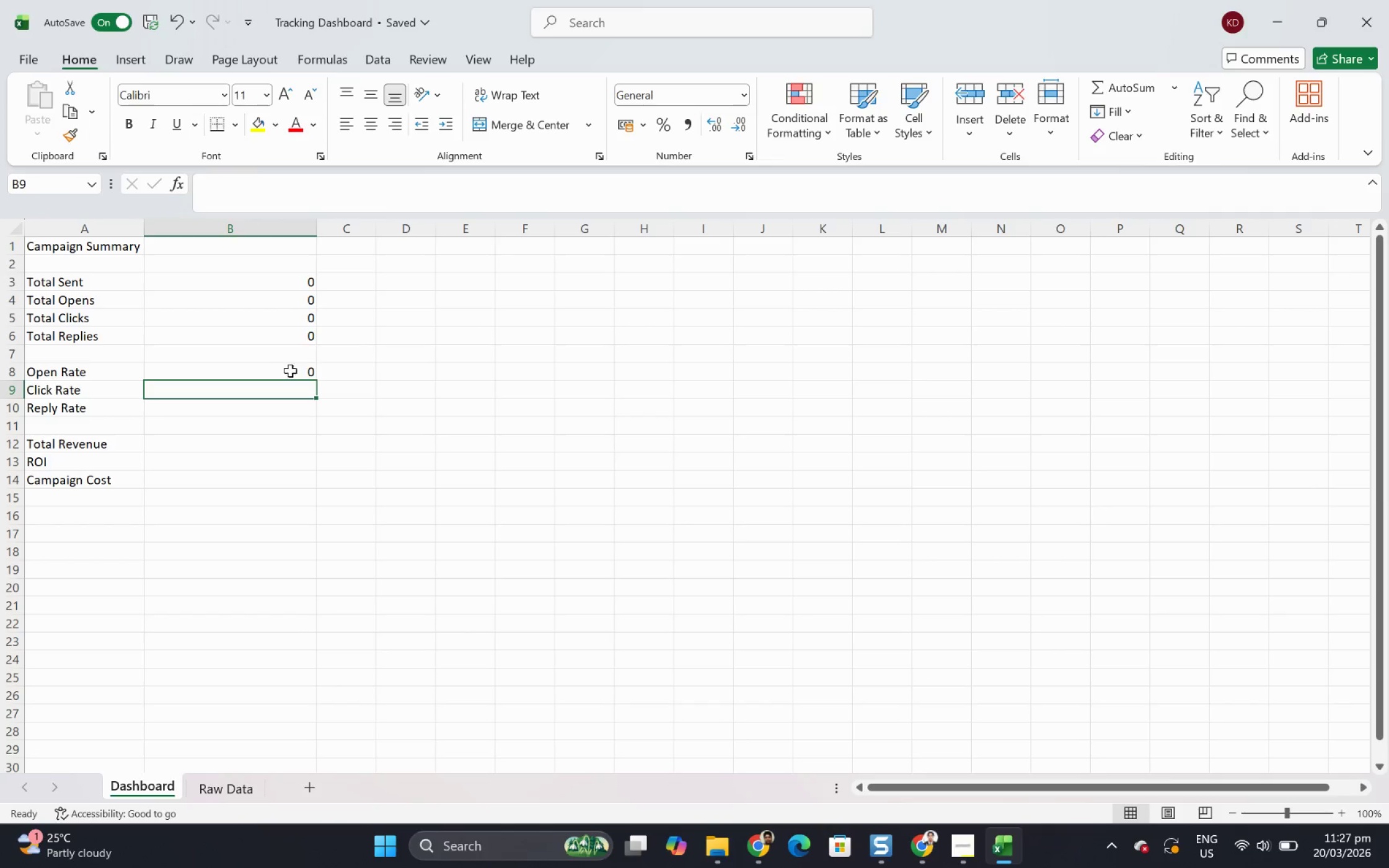 
left_click([290, 374])
 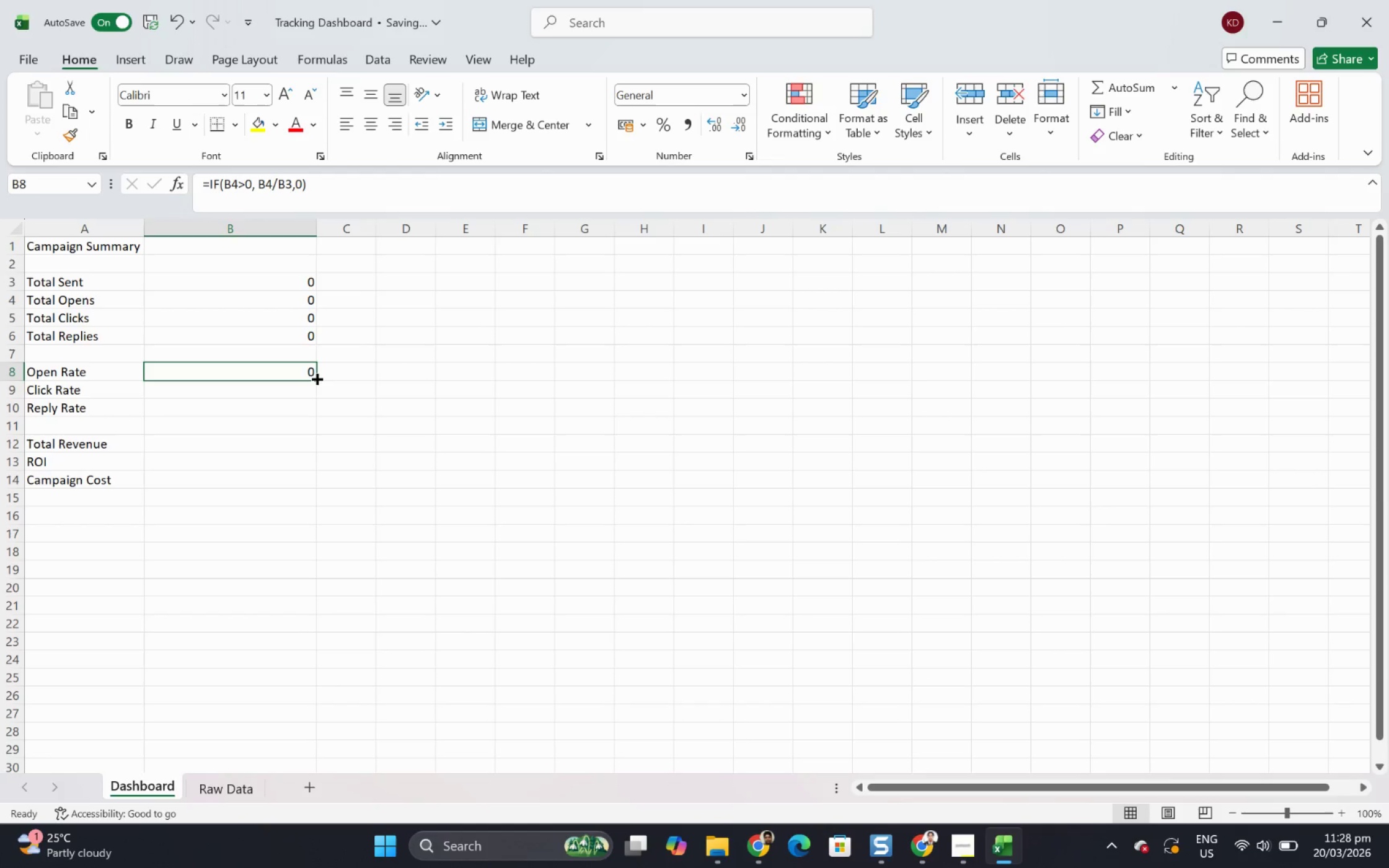 
wait(11.22)
 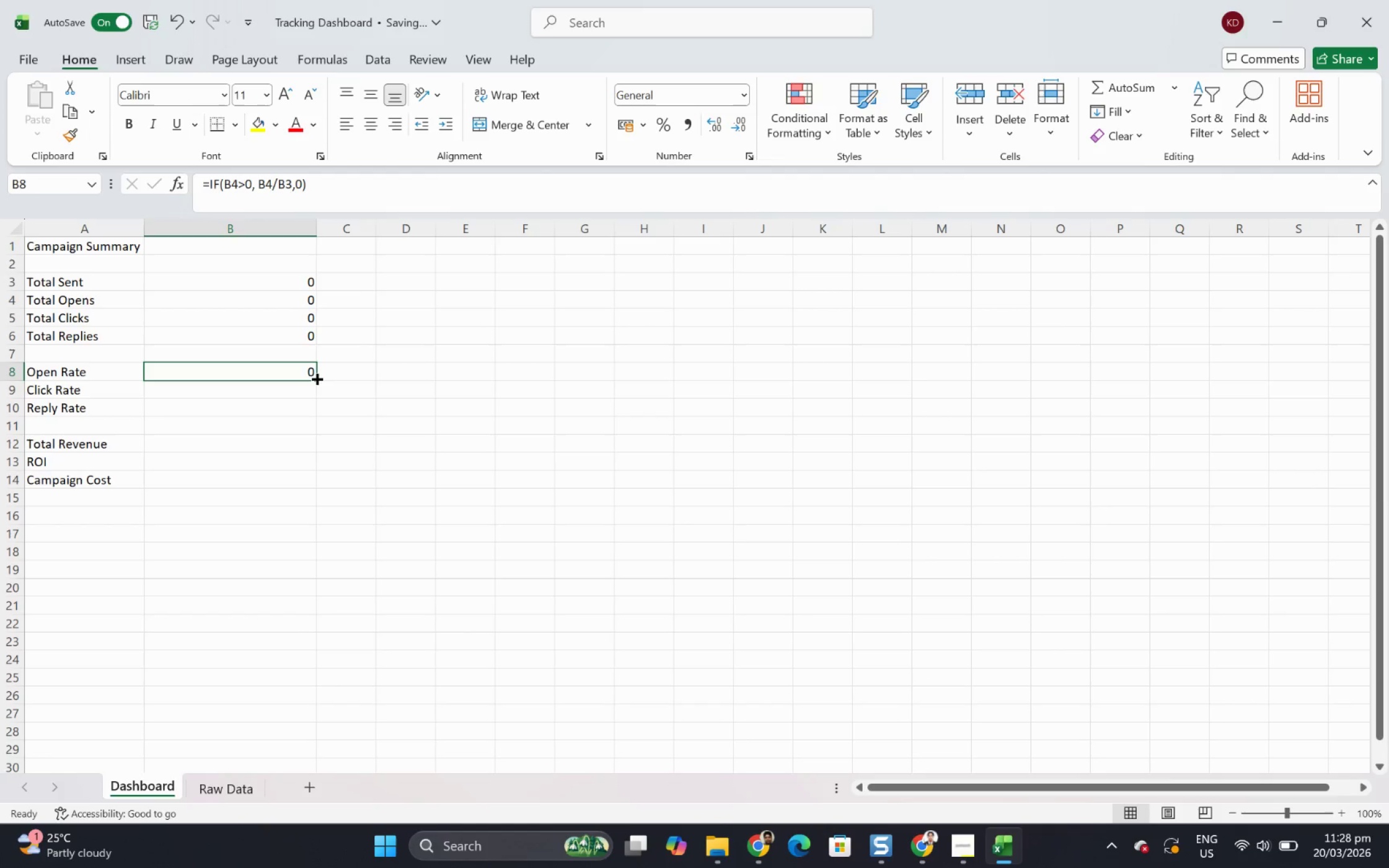 
left_click([304, 372])
 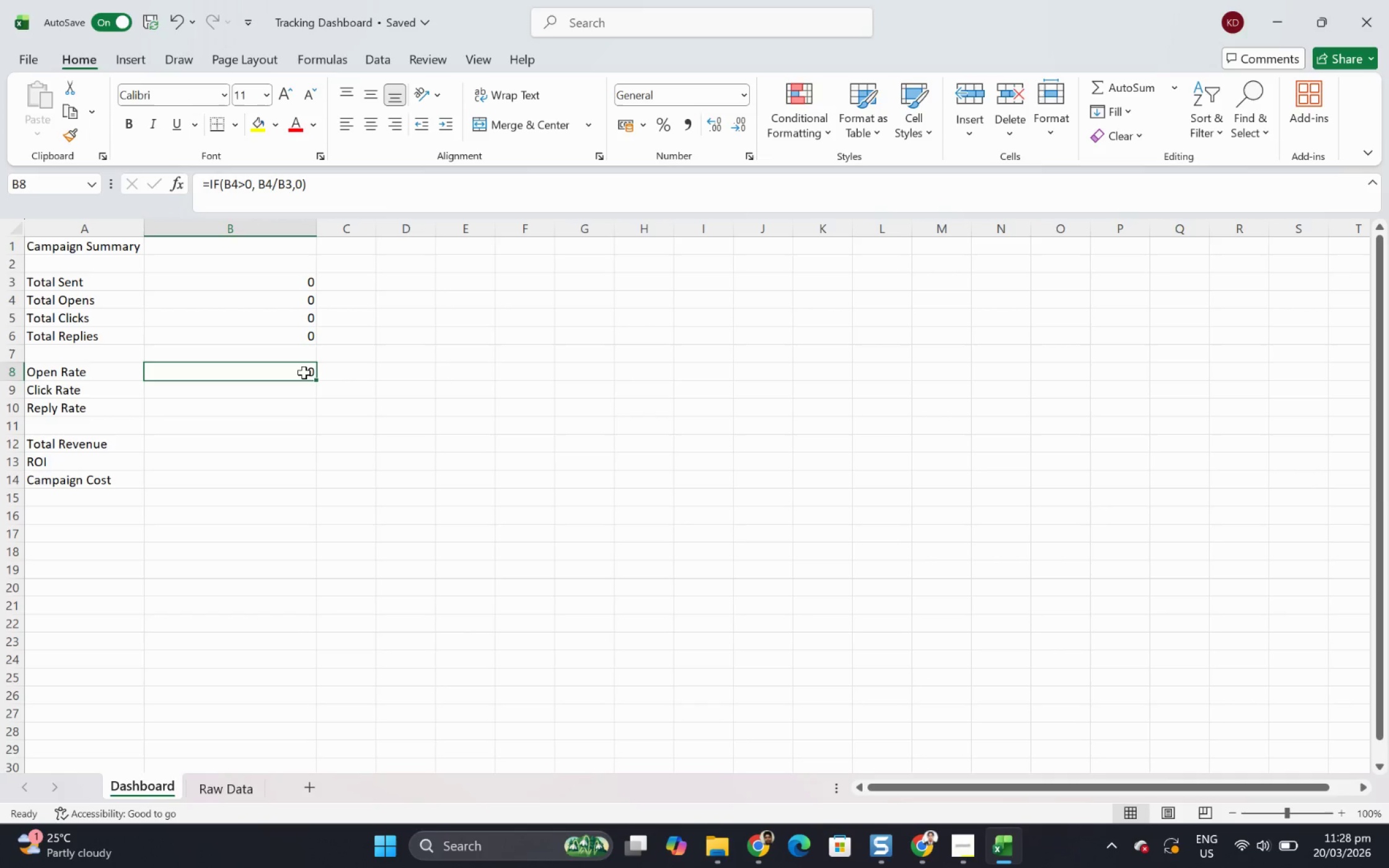 
wait(32.58)
 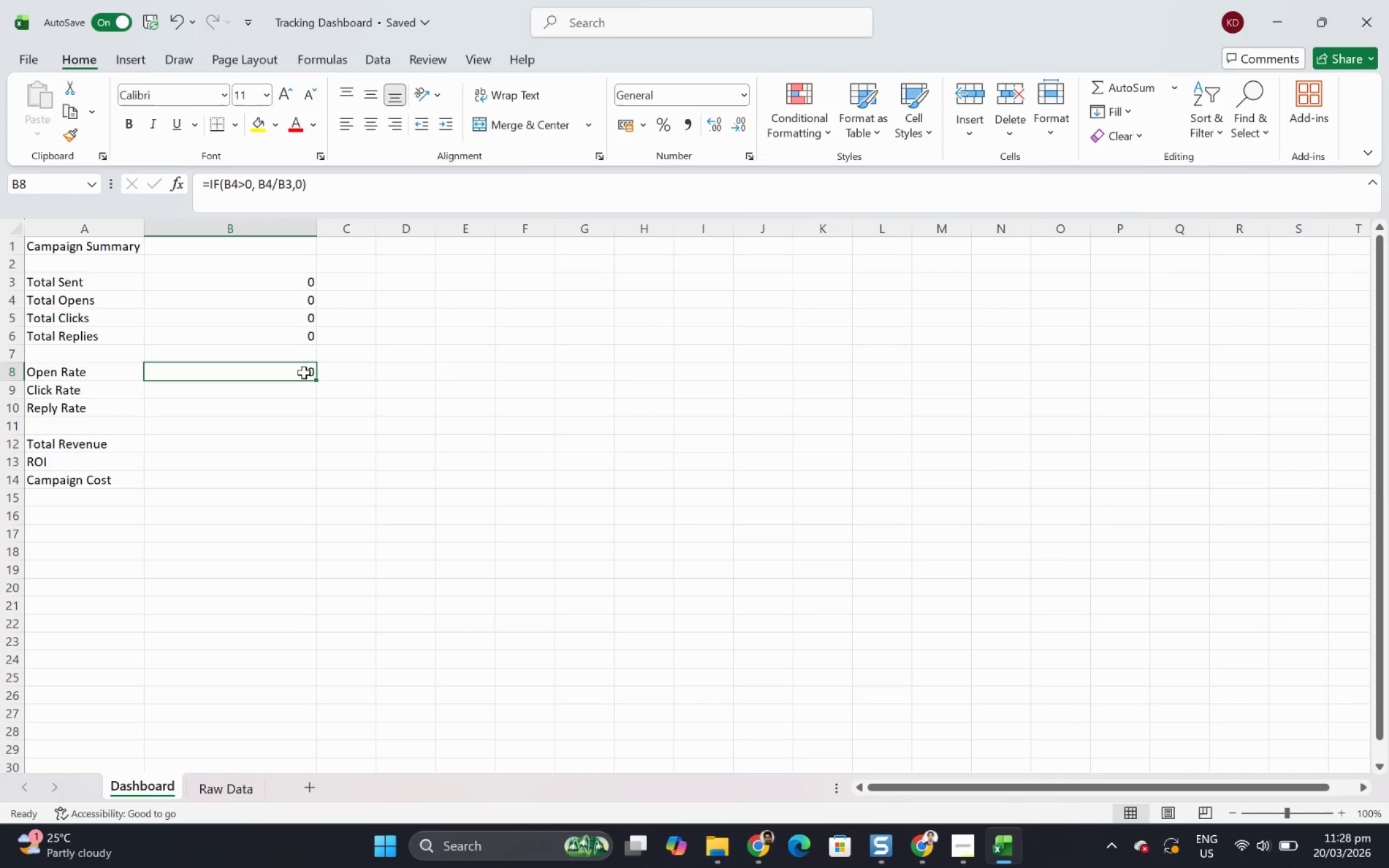 
left_click_drag(start_coordinate=[312, 377], to_coordinate=[312, 391])
 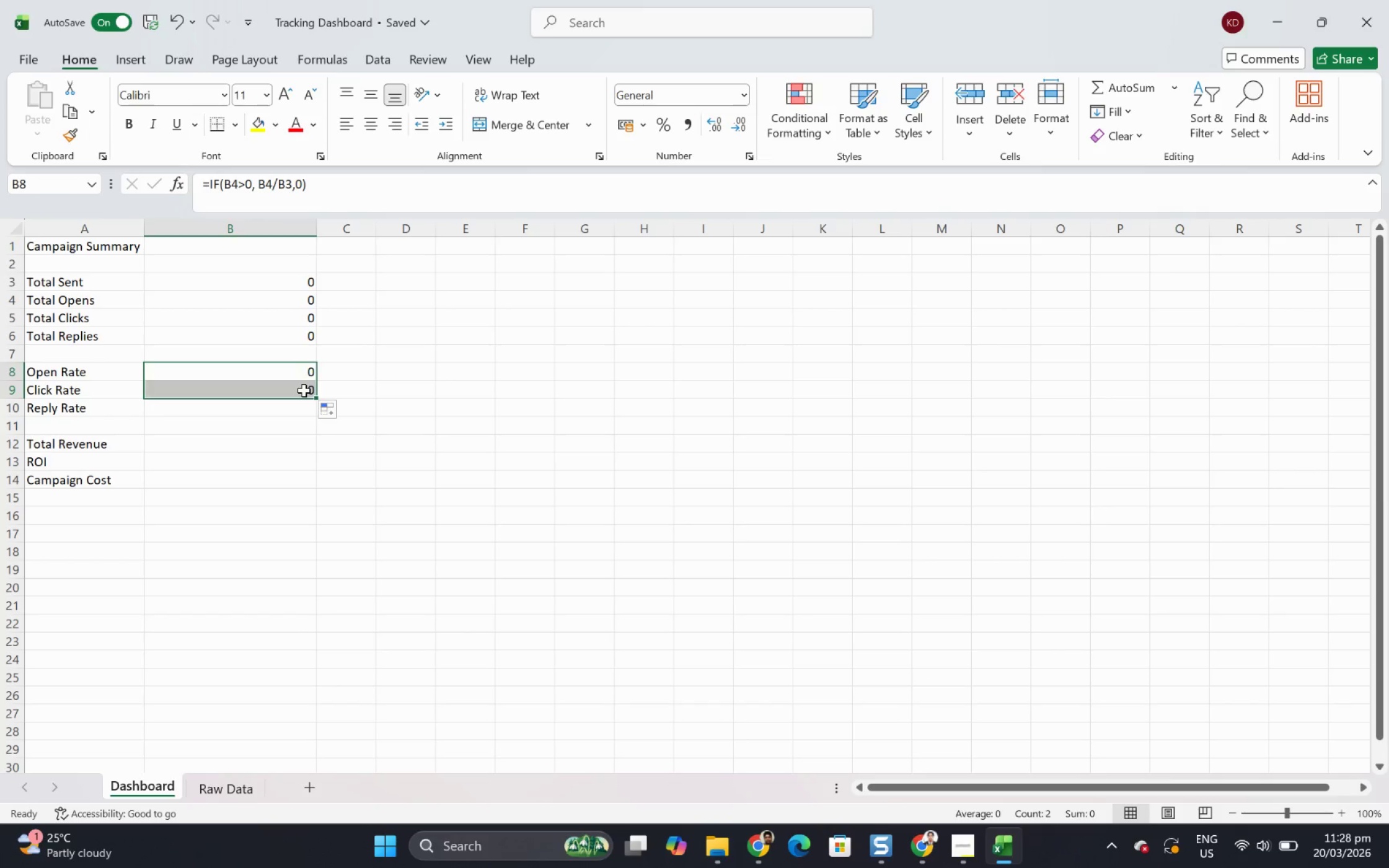 
double_click([304, 390])
 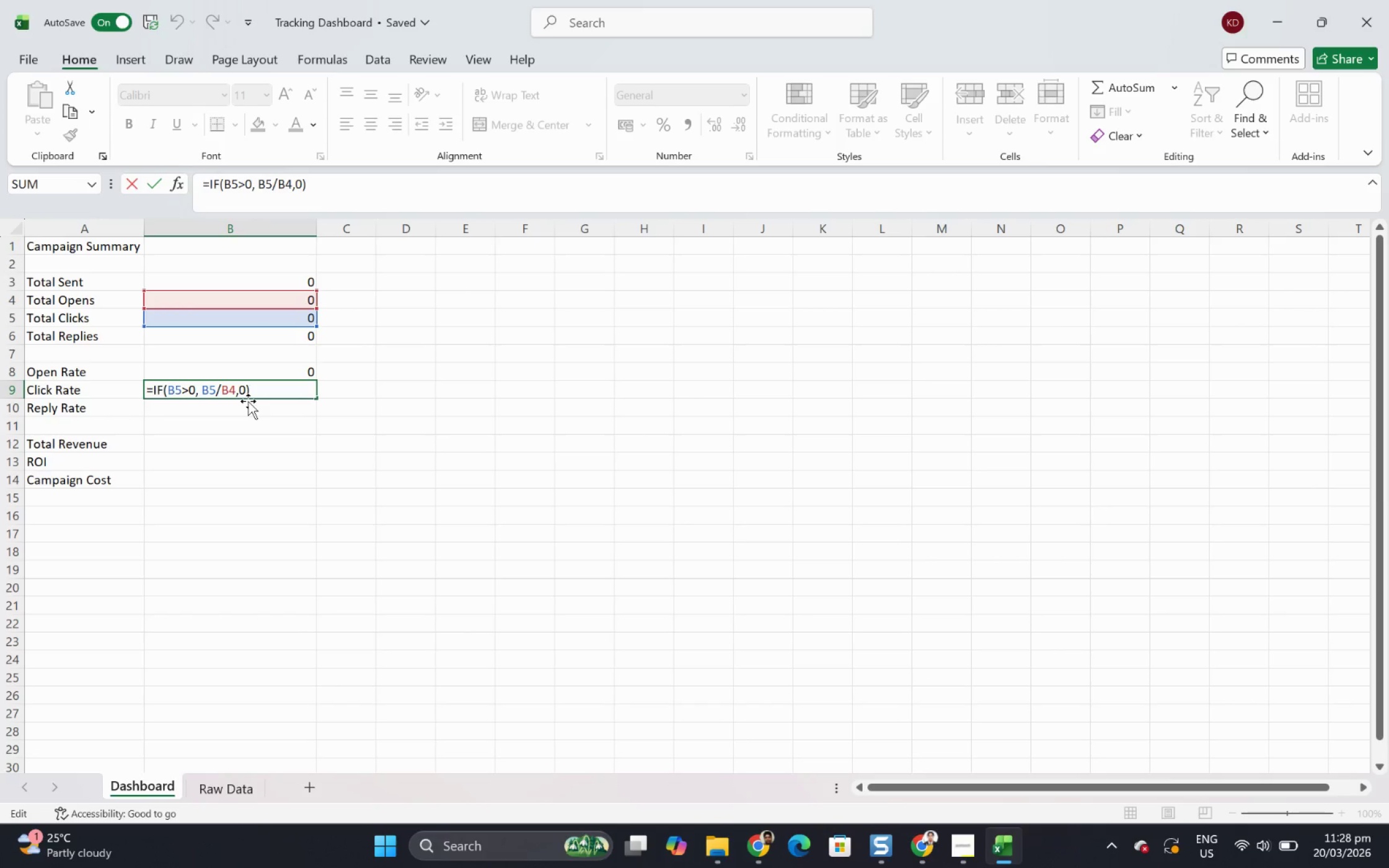 
wait(5.11)
 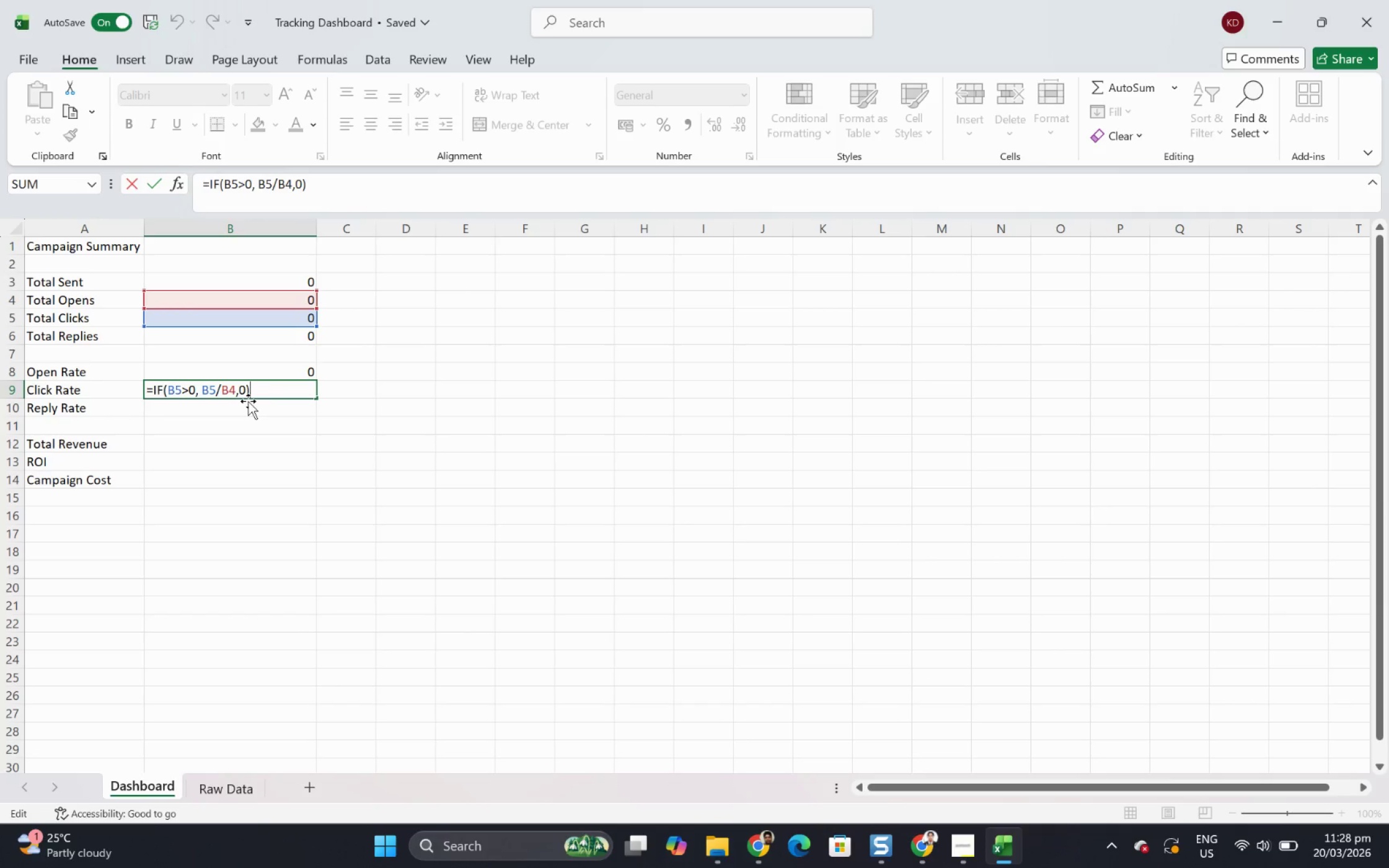 
key(Escape)
 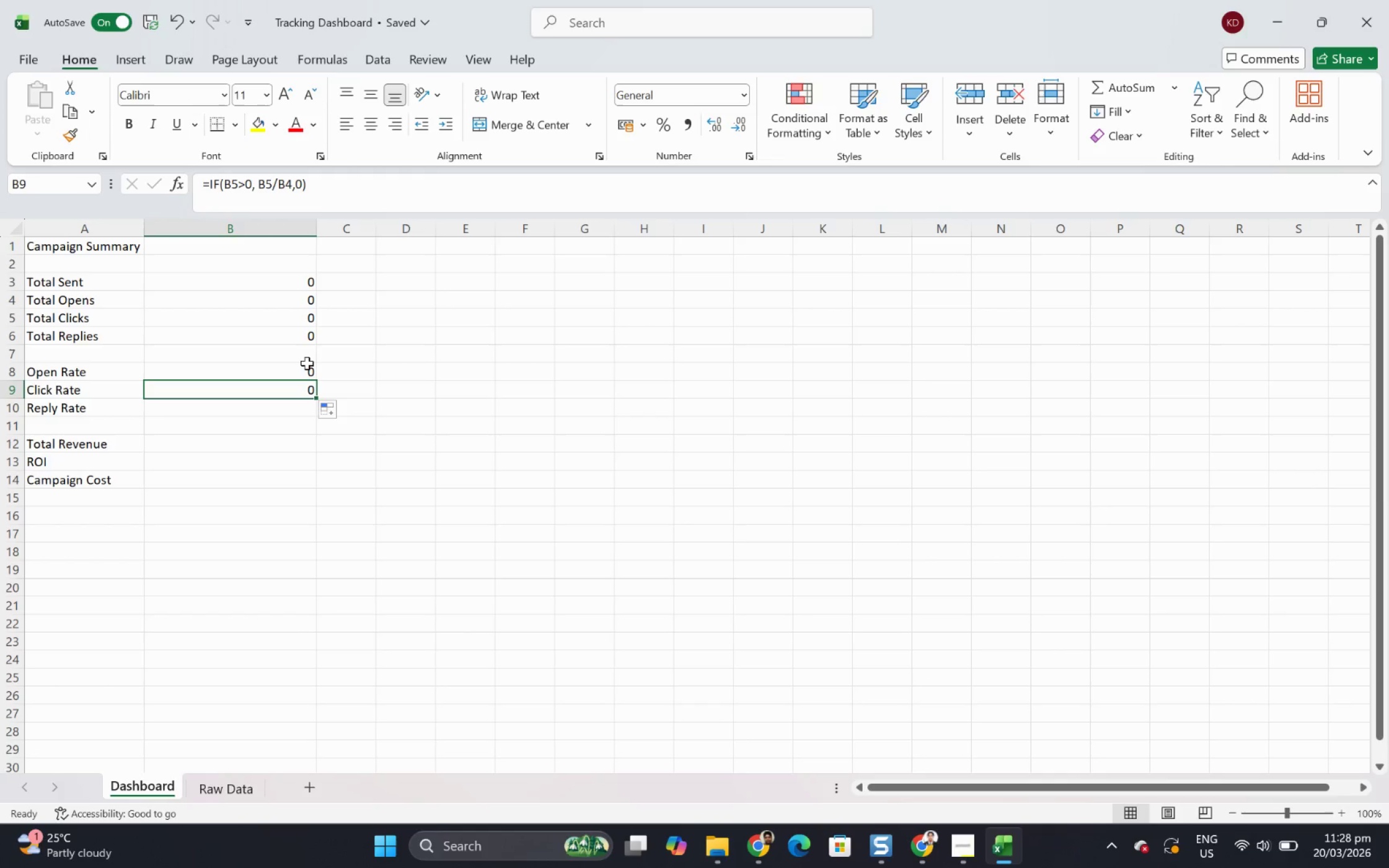 
wait(7.0)
 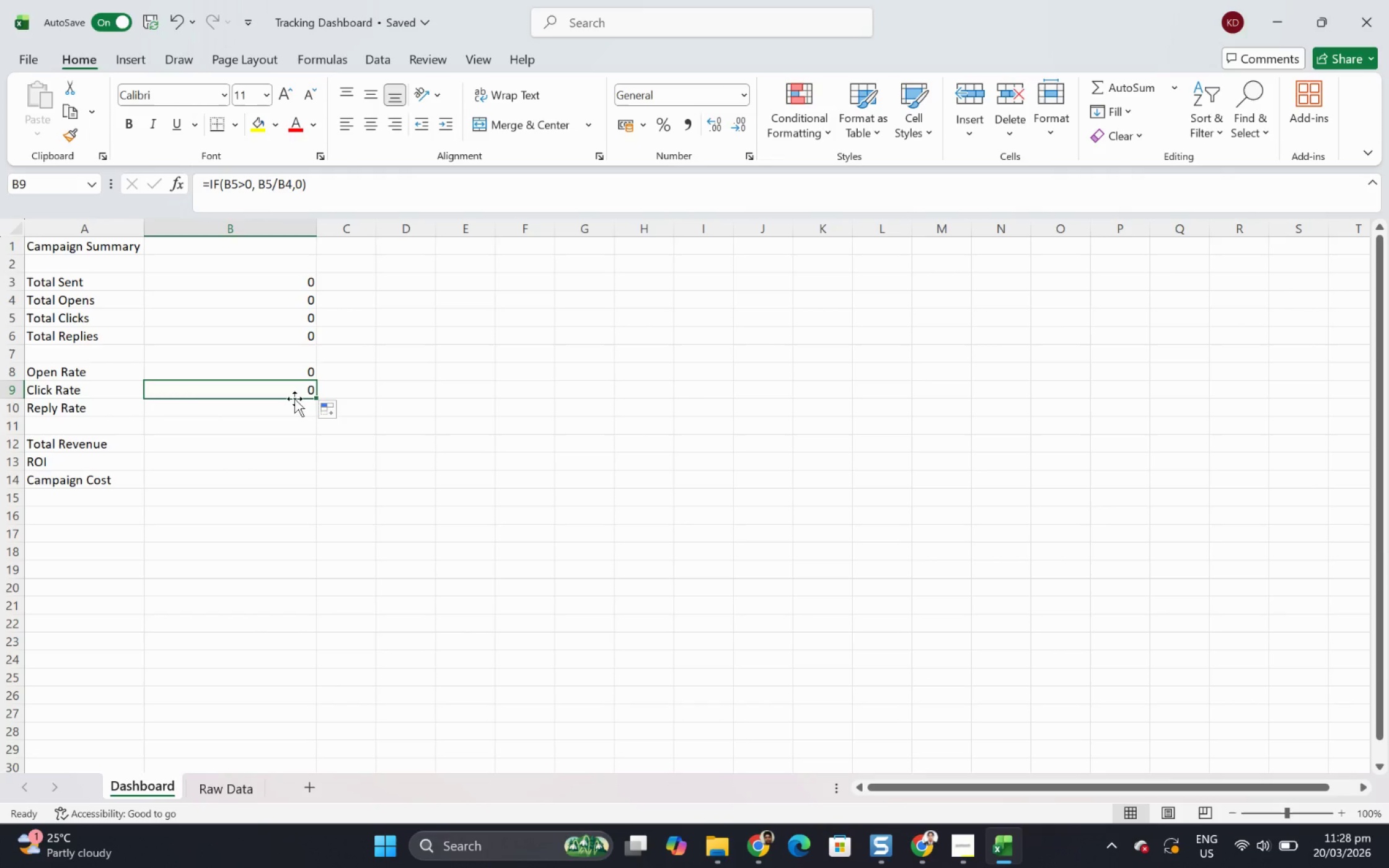 
left_click_drag(start_coordinate=[316, 393], to_coordinate=[311, 408])
 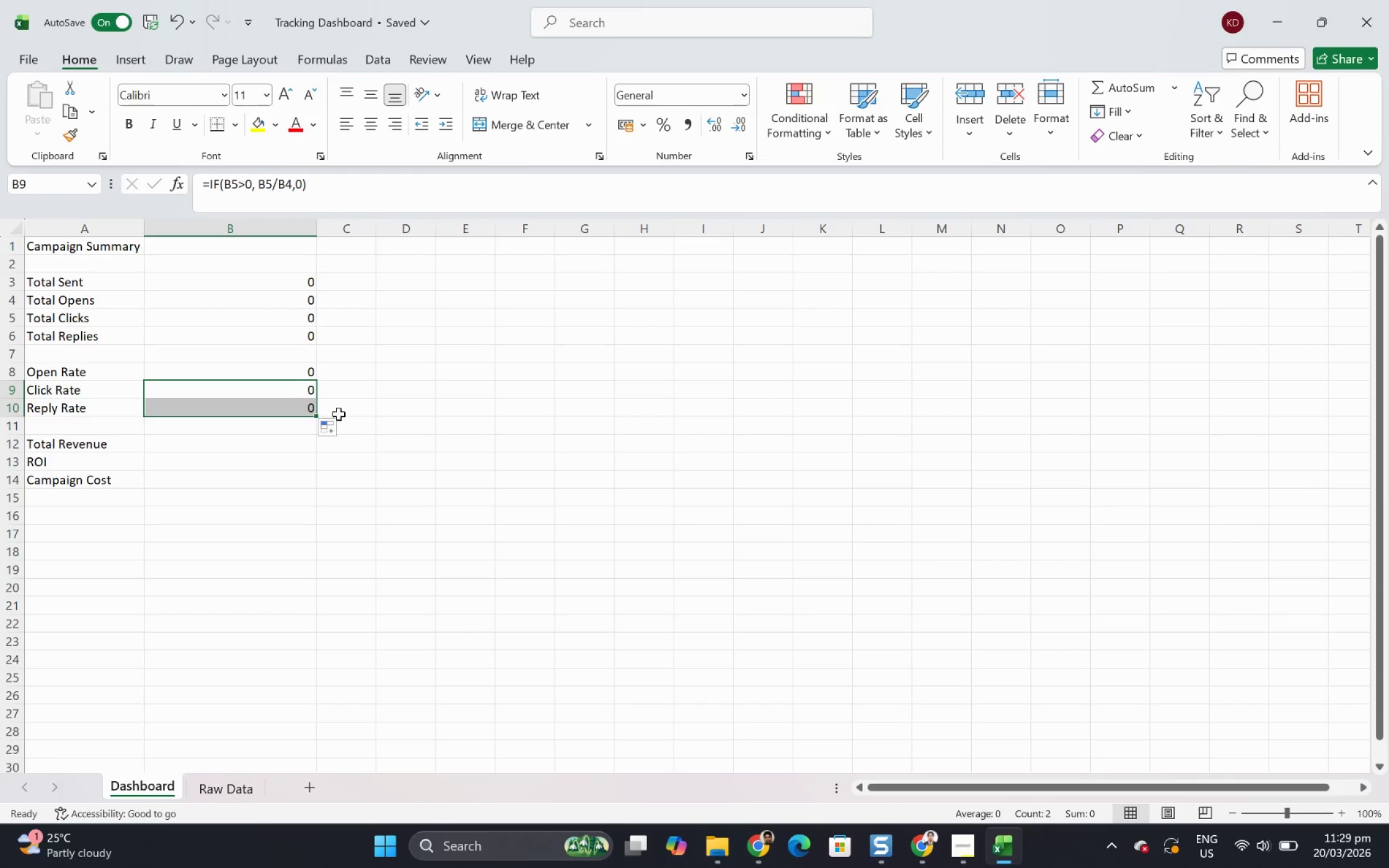 
wait(8.67)
 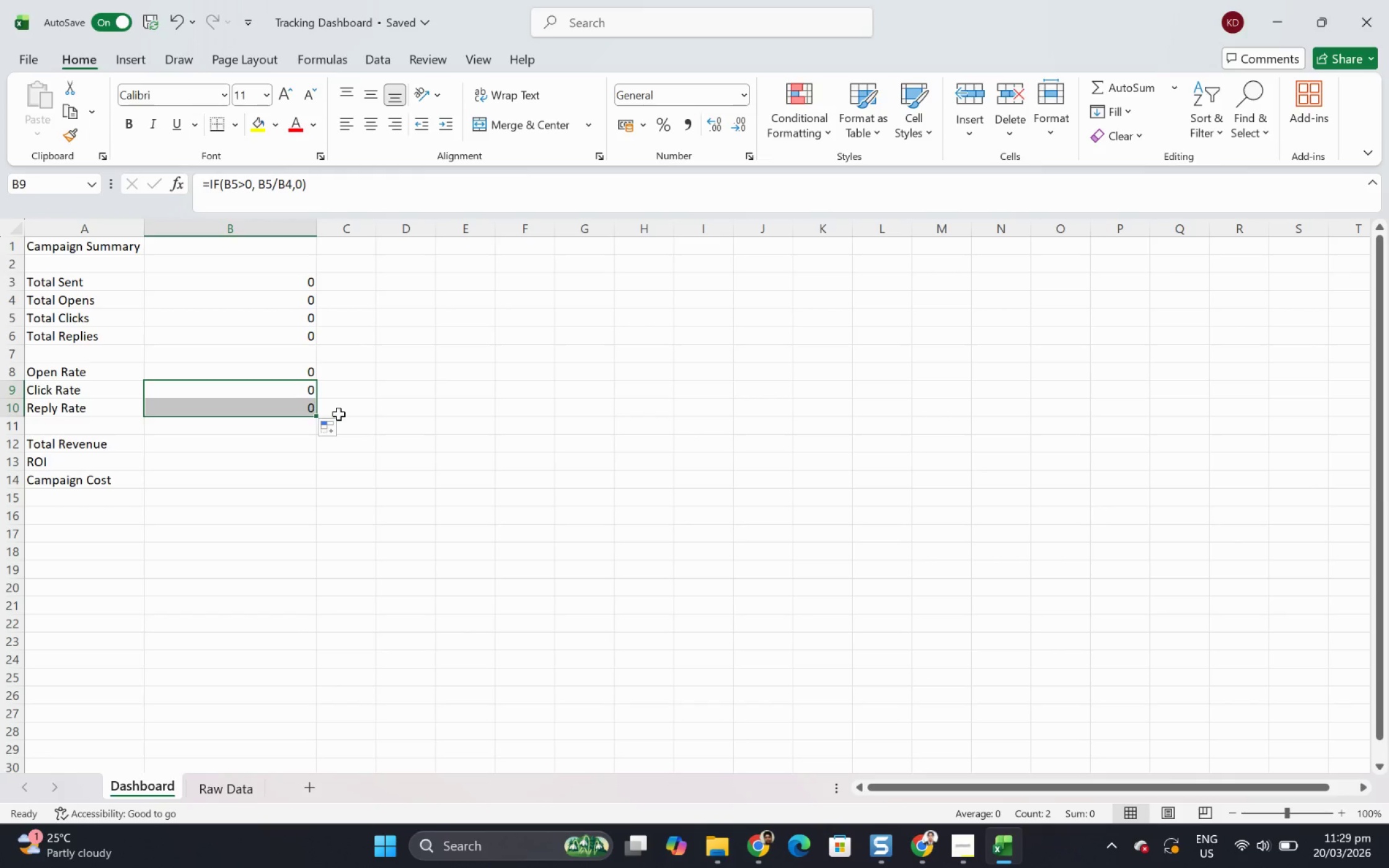 
double_click([291, 411])
 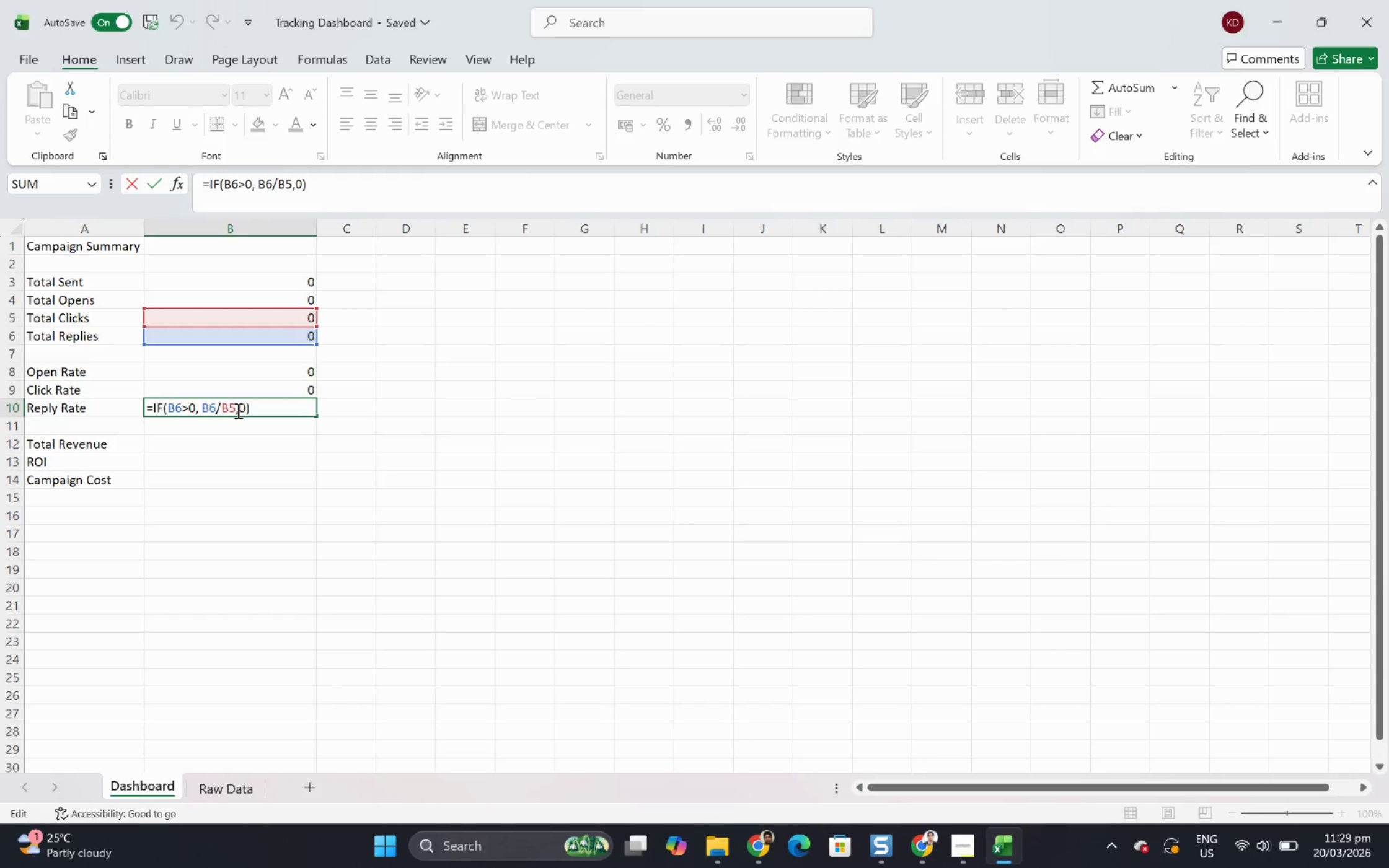 
left_click([234, 410])
 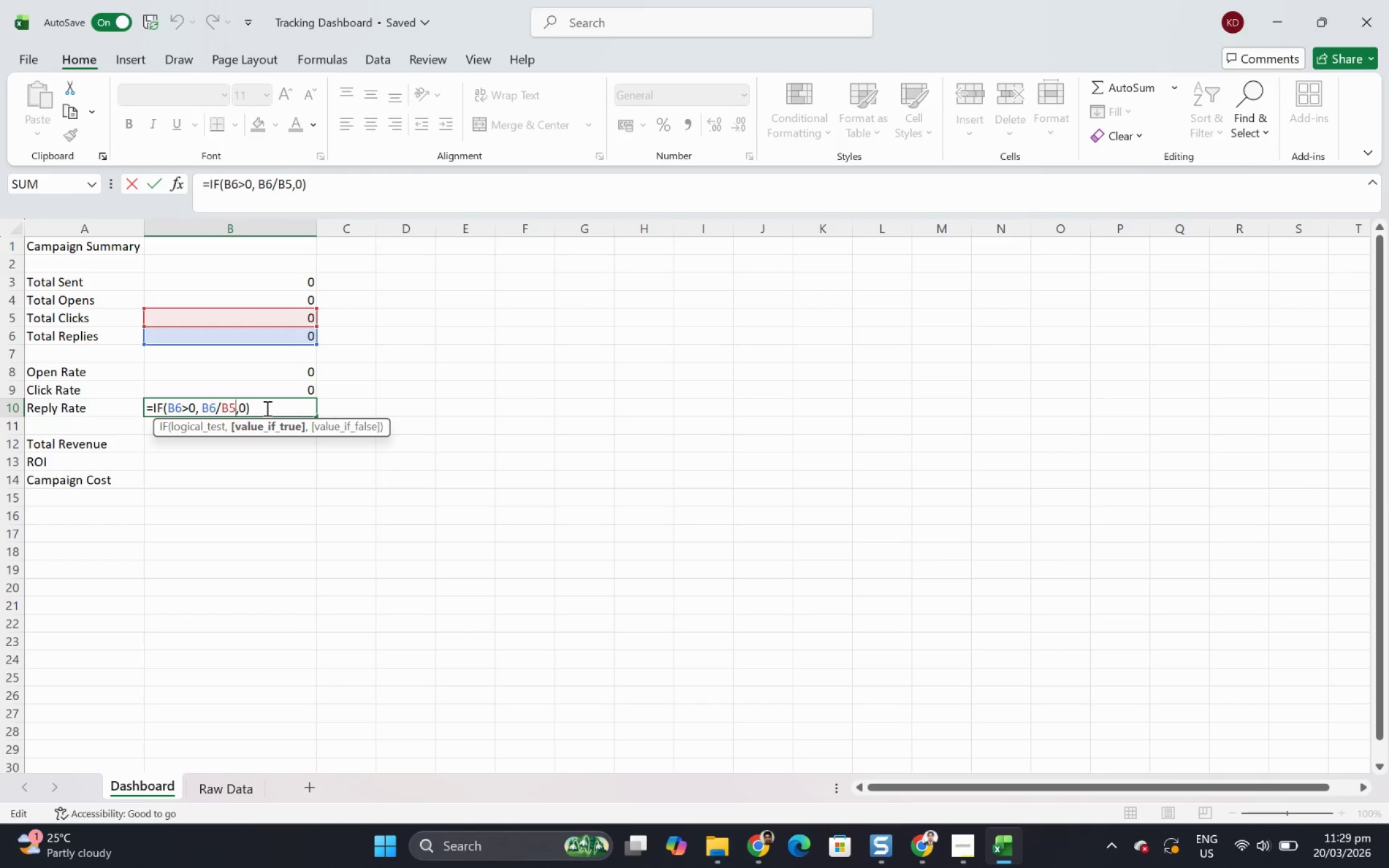 
key(Backspace)
 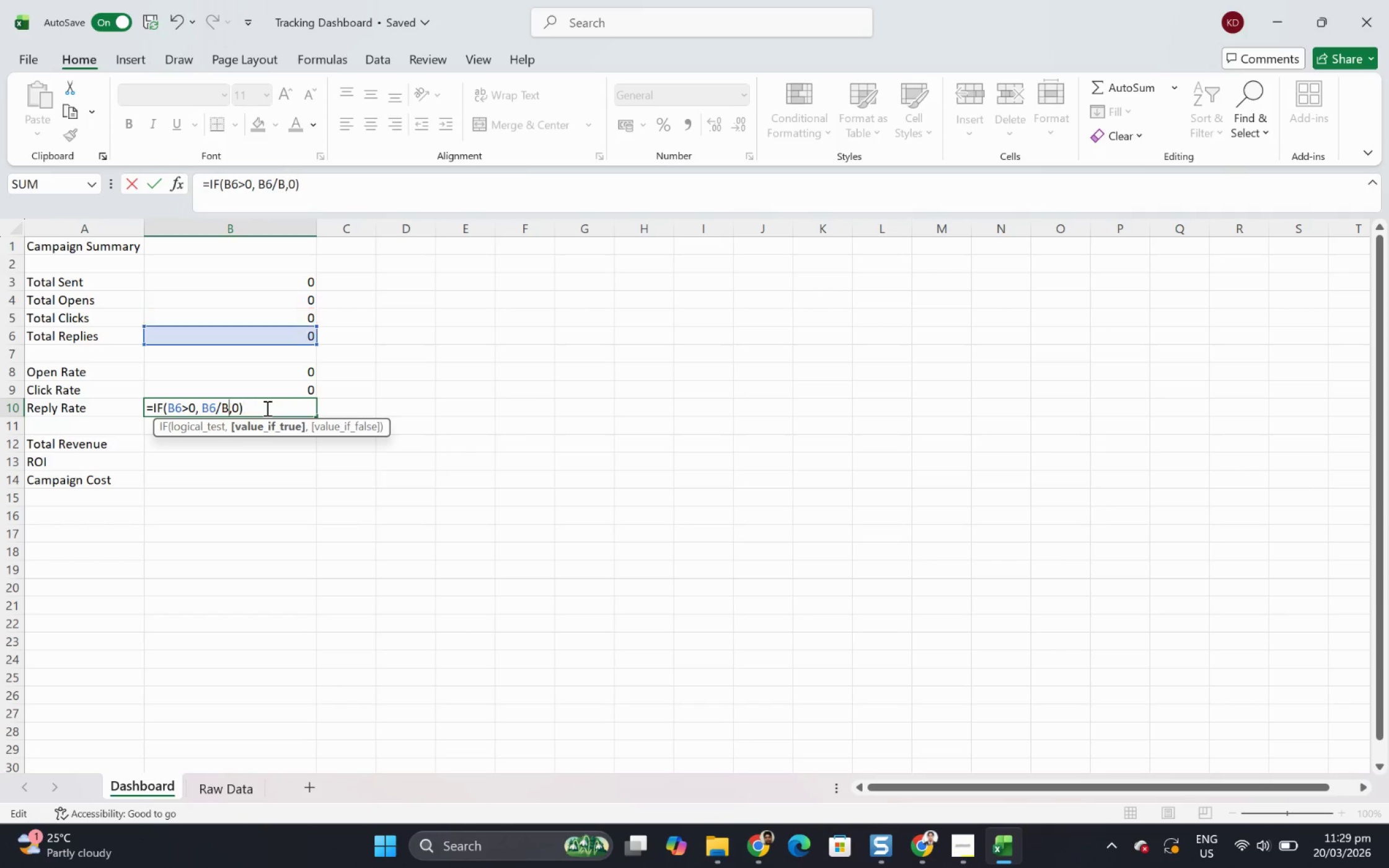 
key(2)
 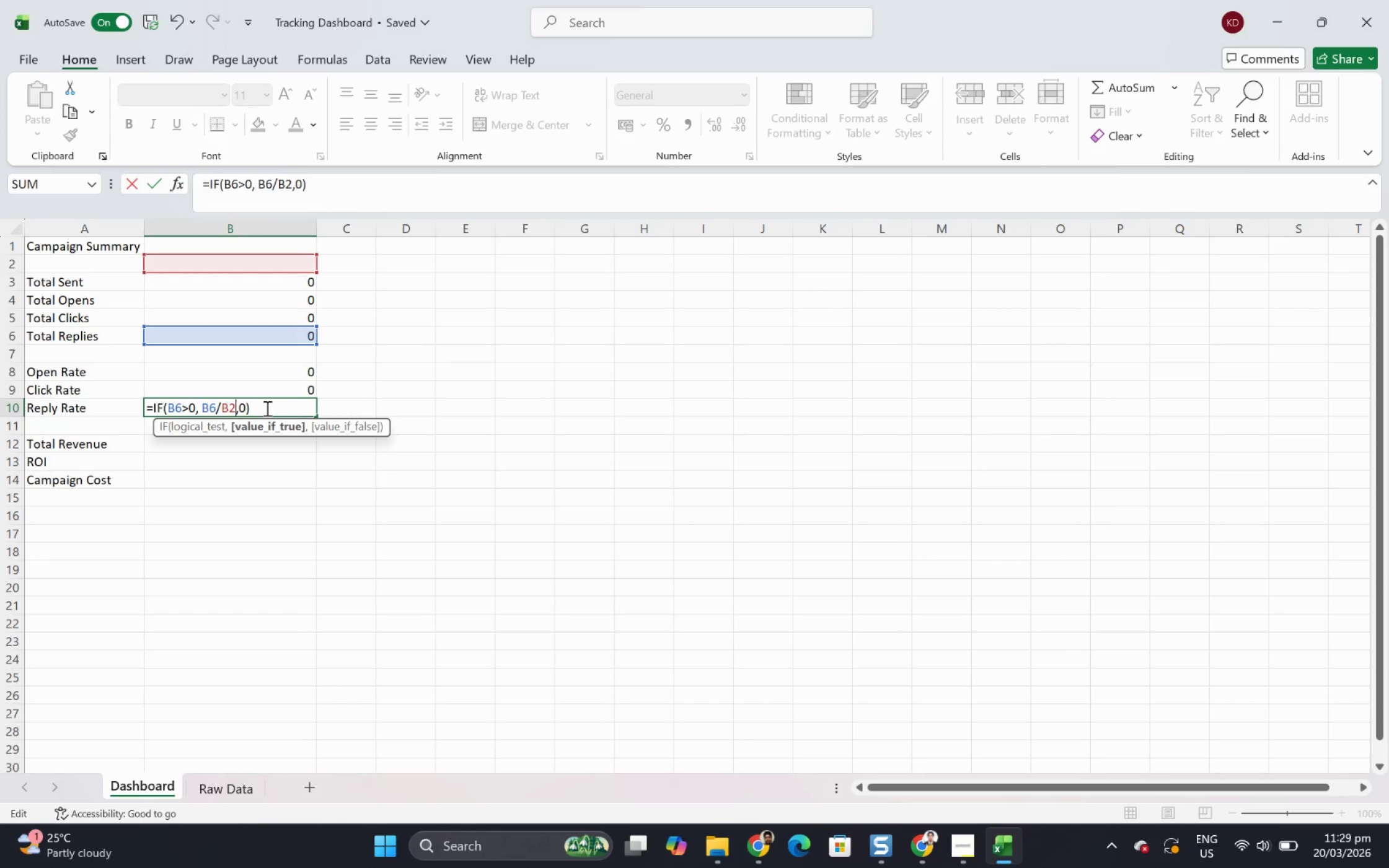 
key(Backspace)
 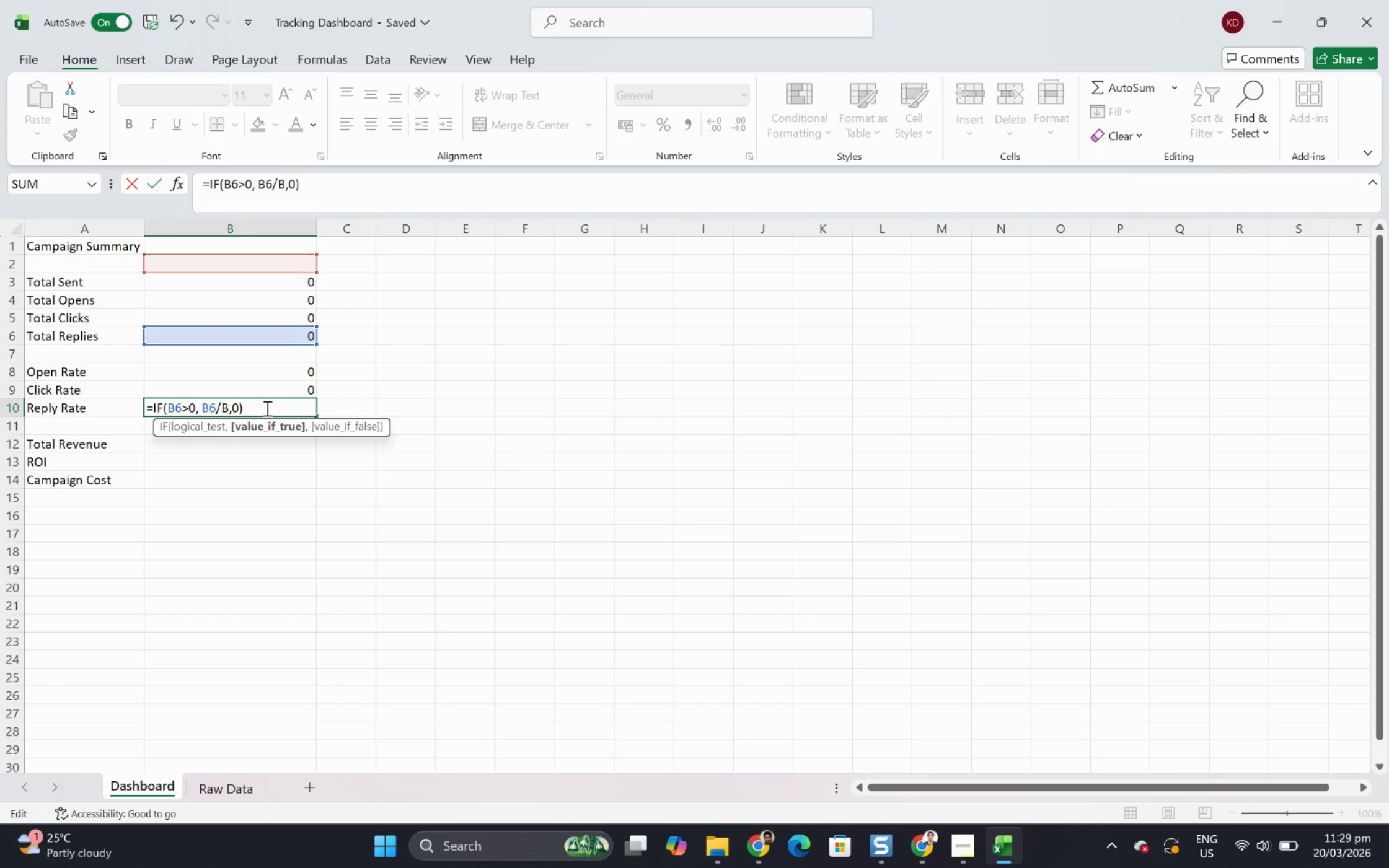 
key(3)
 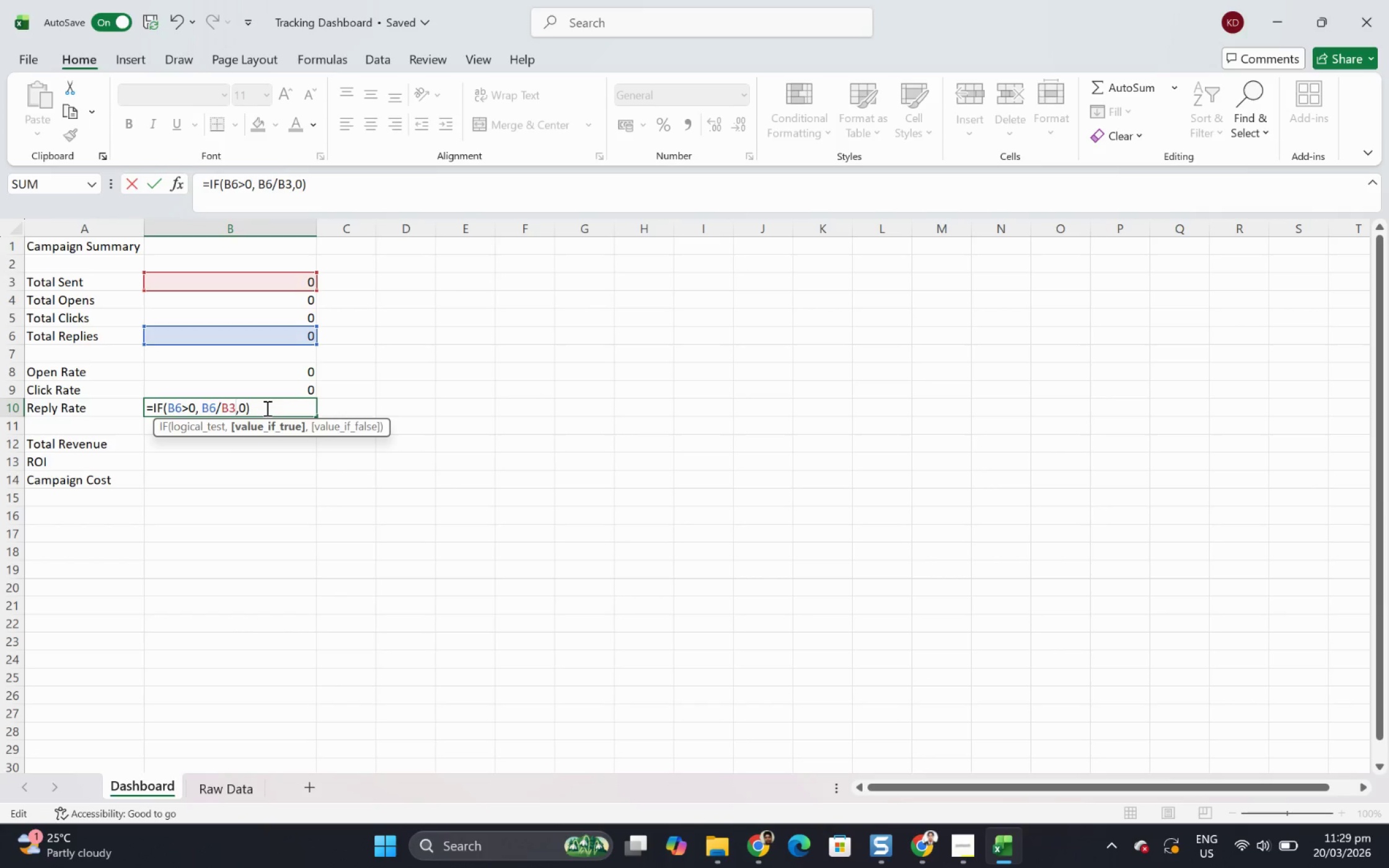 
key(Enter)
 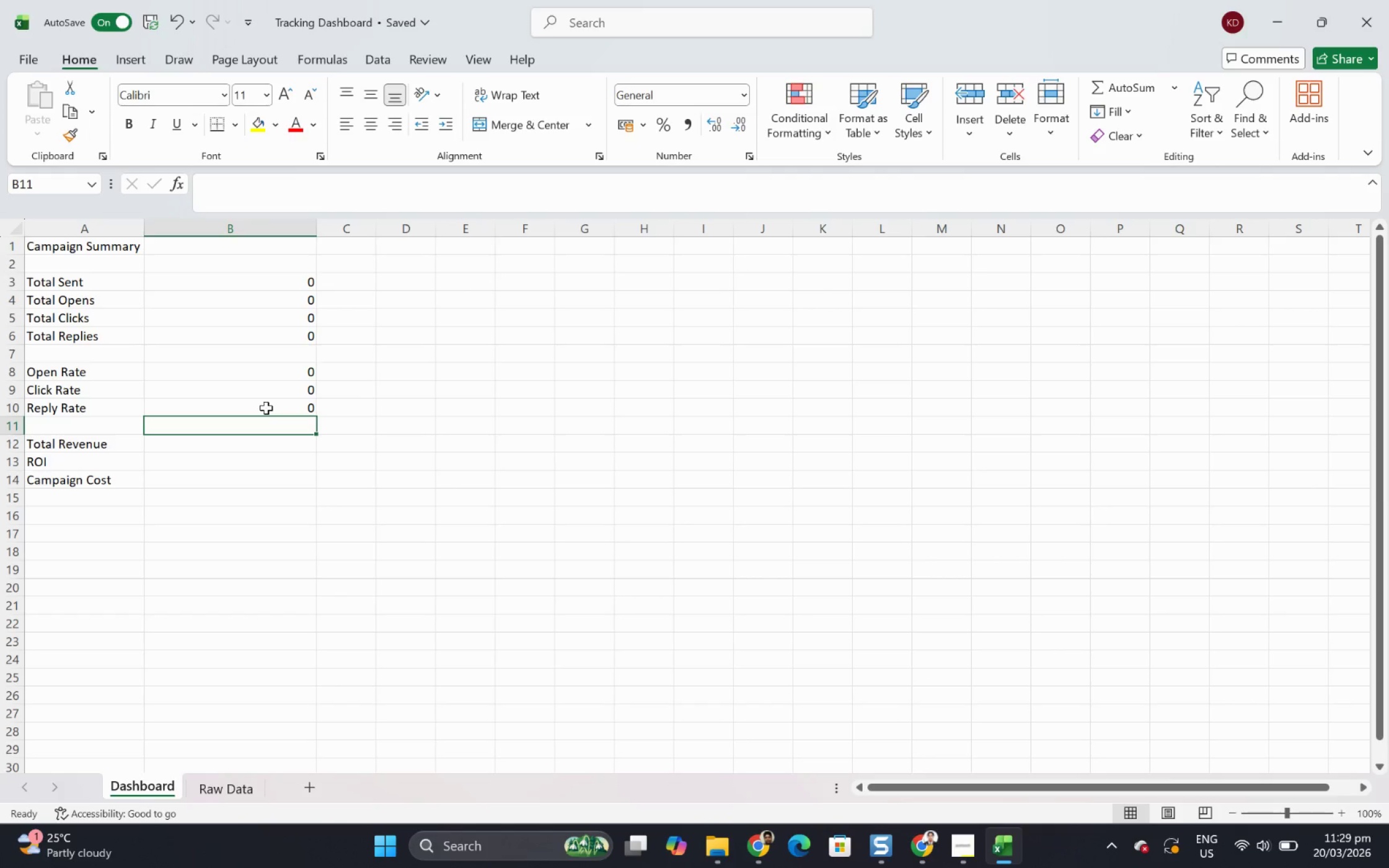 
wait(14.03)
 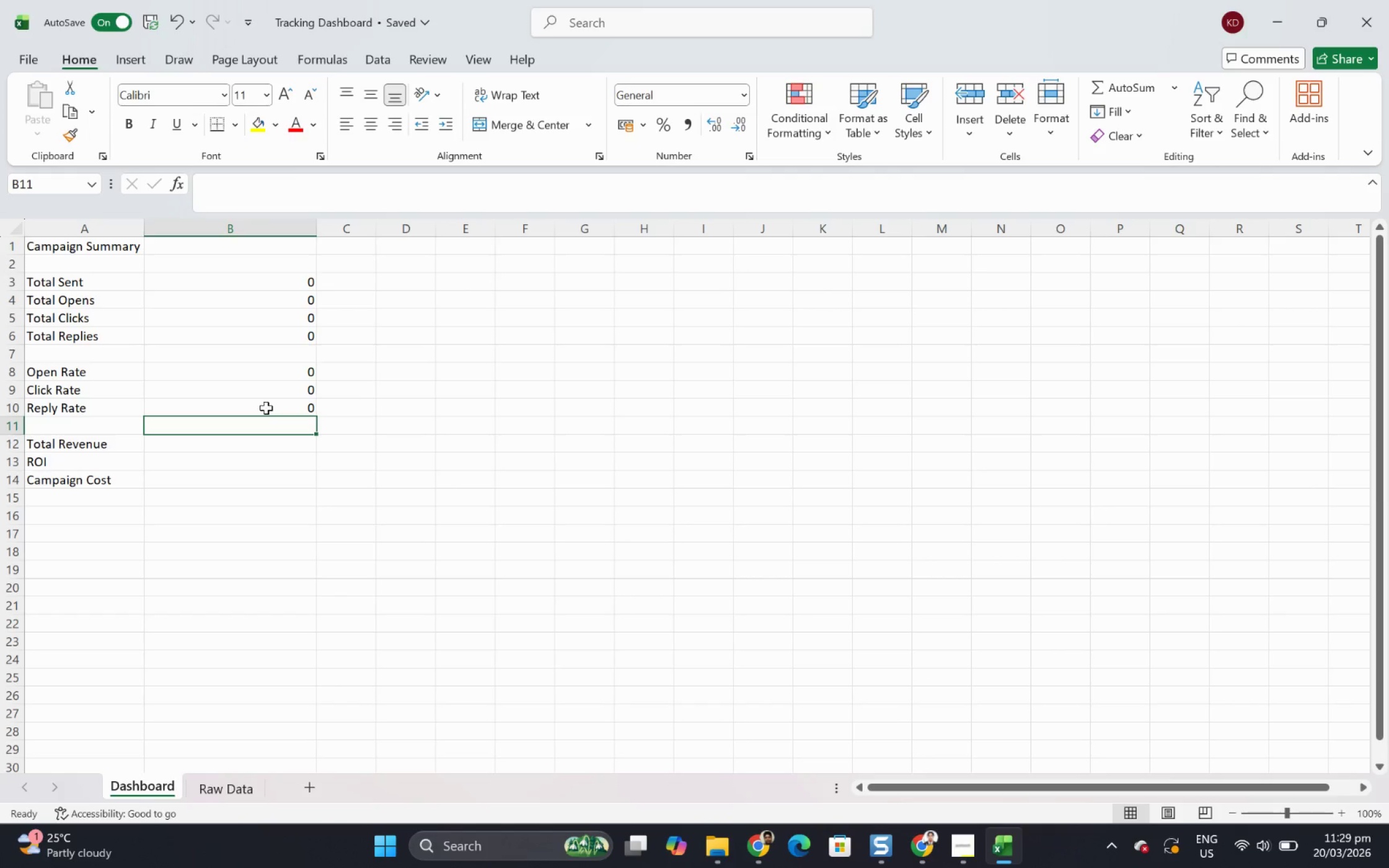 
left_click([273, 445])
 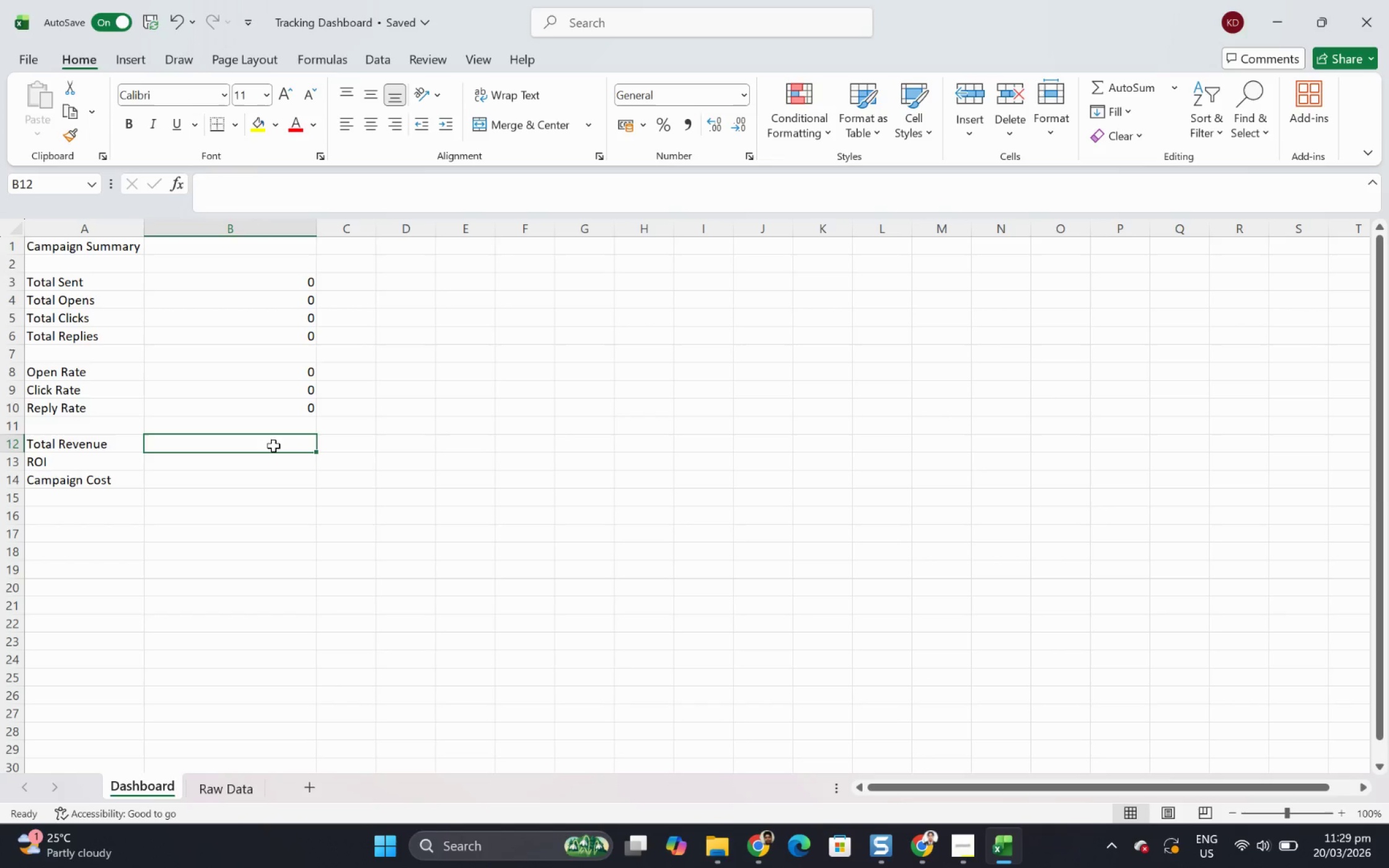 
type(=sumpr)
 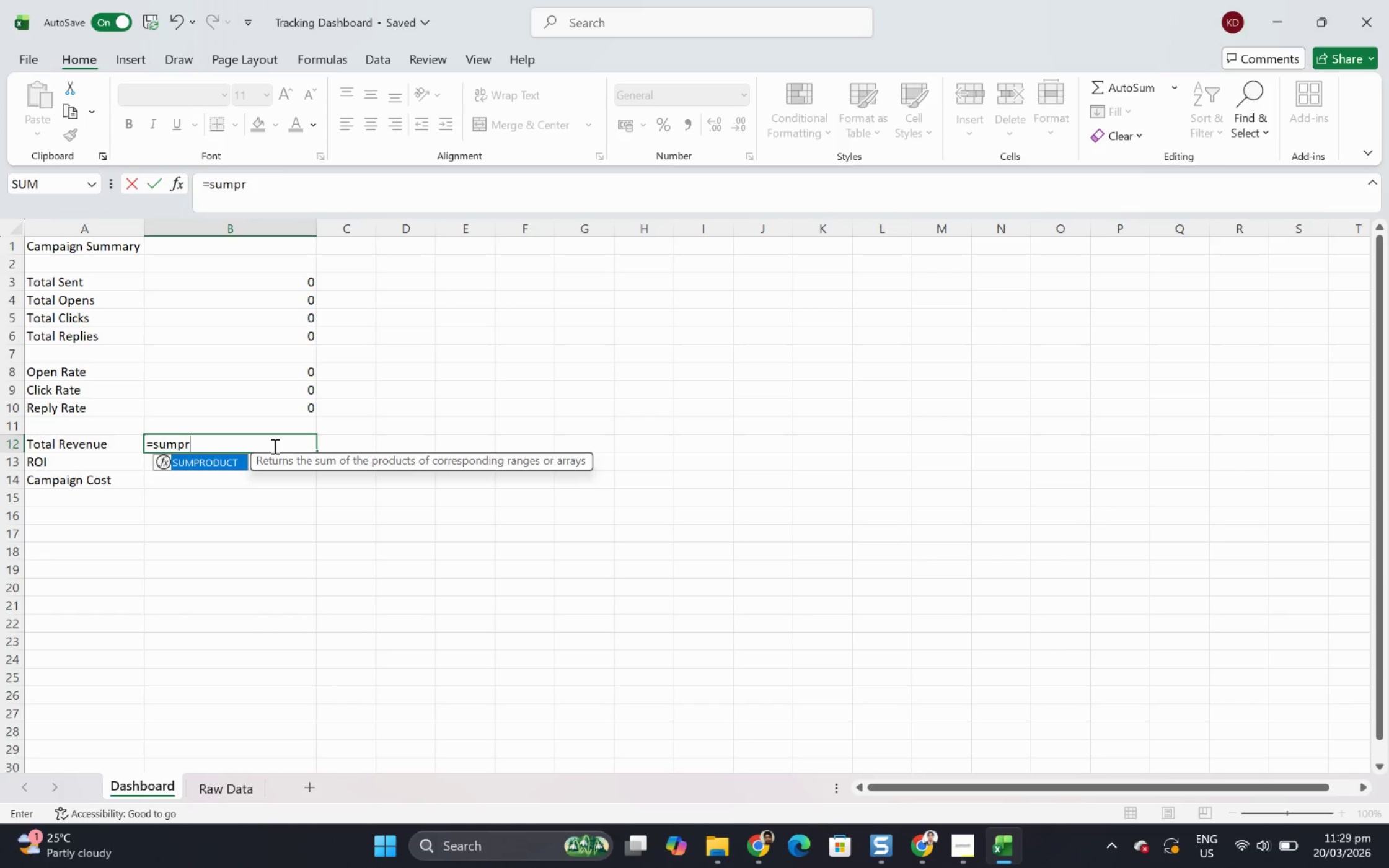 
left_click_drag(start_coordinate=[288, 460], to_coordinate=[298, 463])
 